 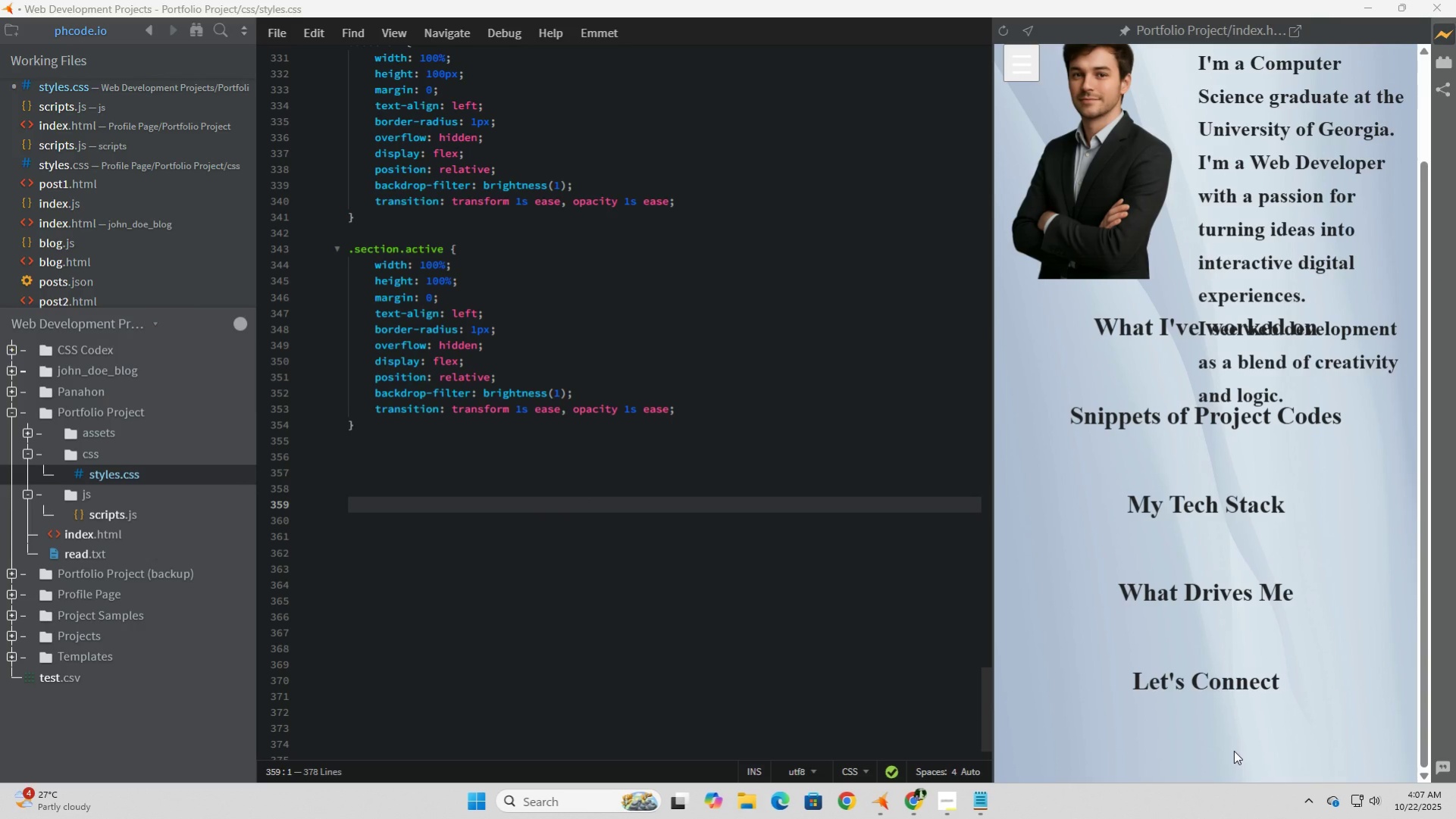 
scroll: coordinate [1235, 730], scroll_direction: down, amount: 4.0
 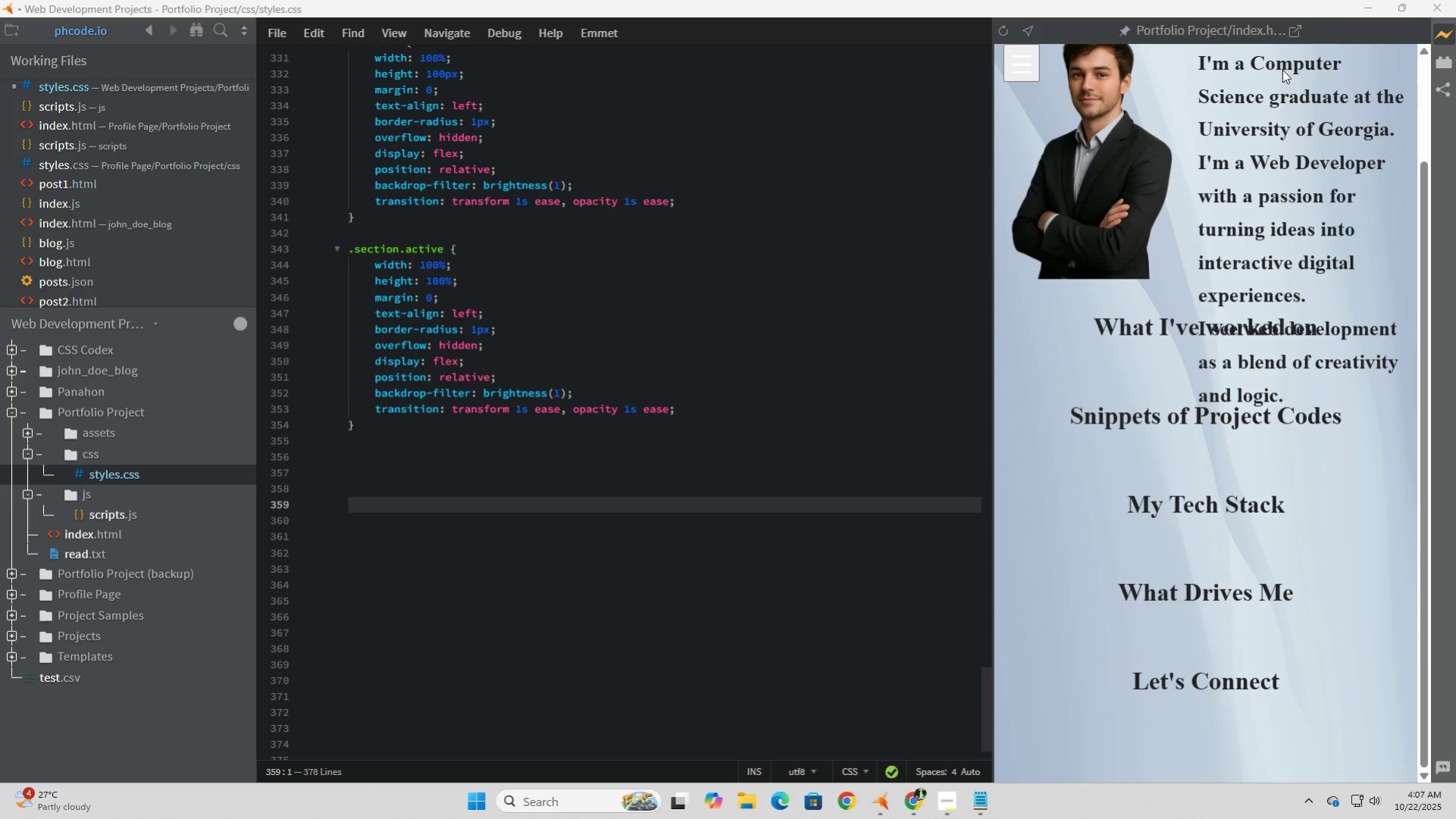 
left_click([1316, 33])
 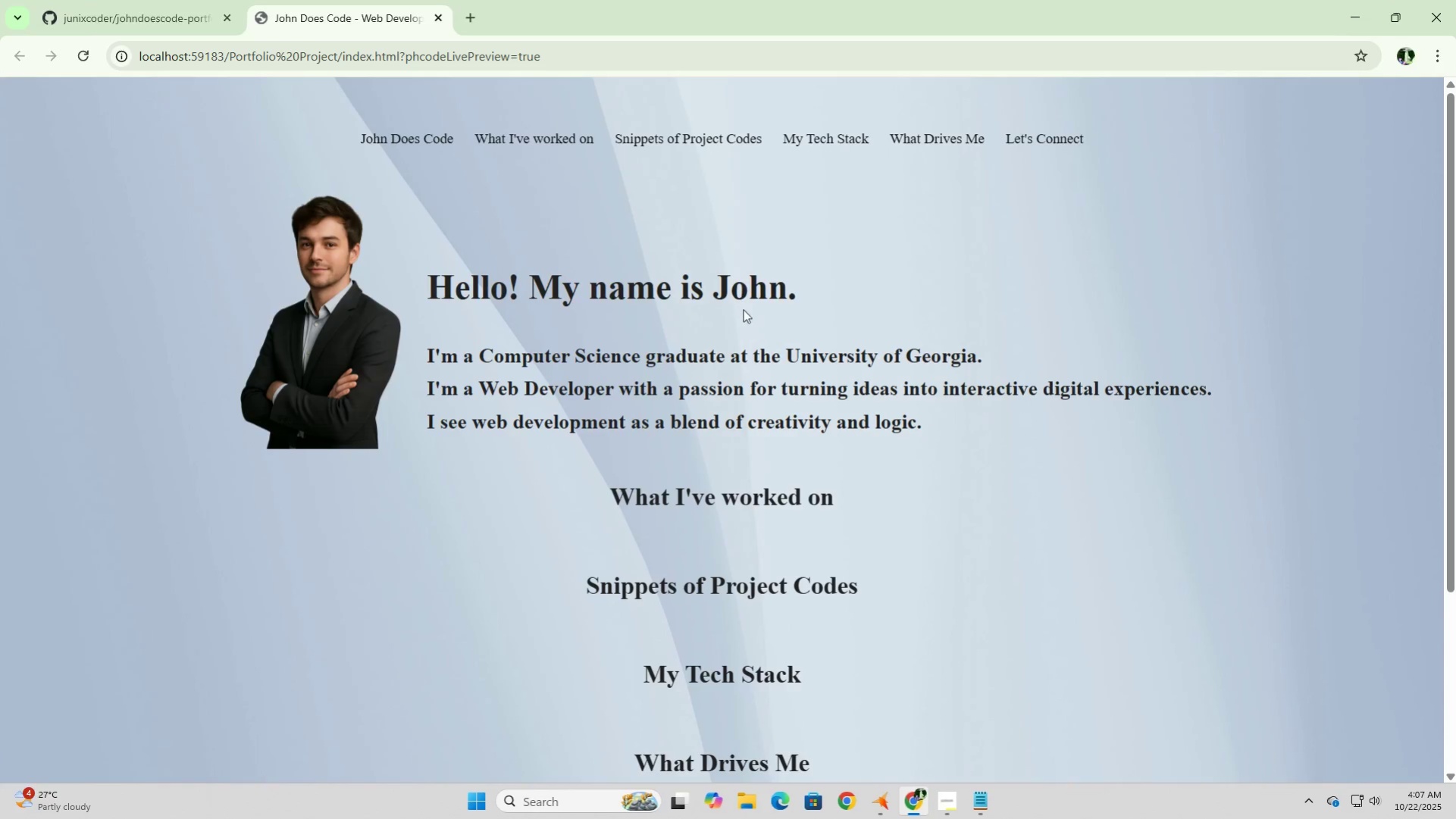 
scroll: coordinate [816, 441], scroll_direction: down, amount: 7.0
 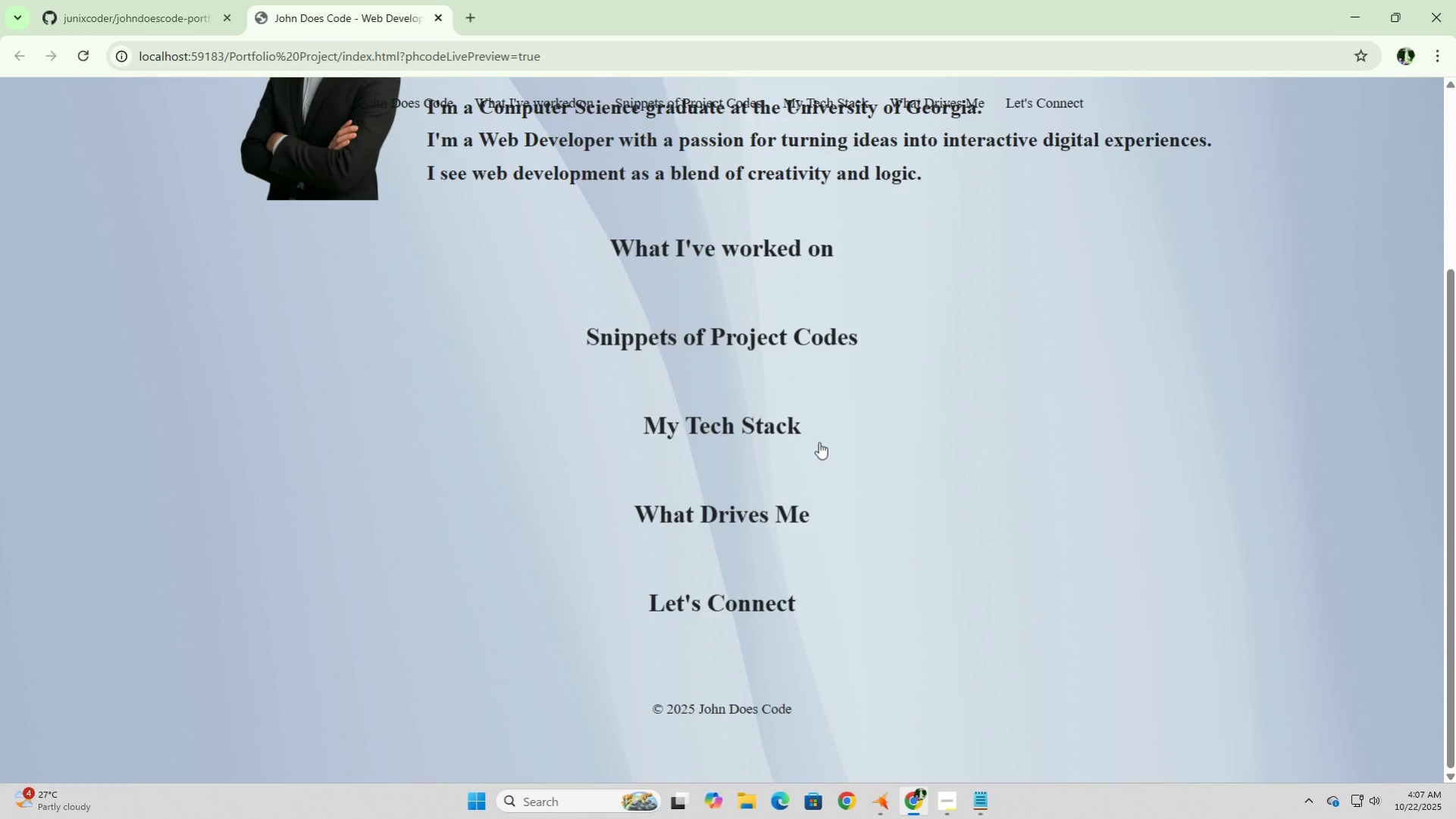 
scroll: coordinate [819, 442], scroll_direction: up, amount: 5.0
 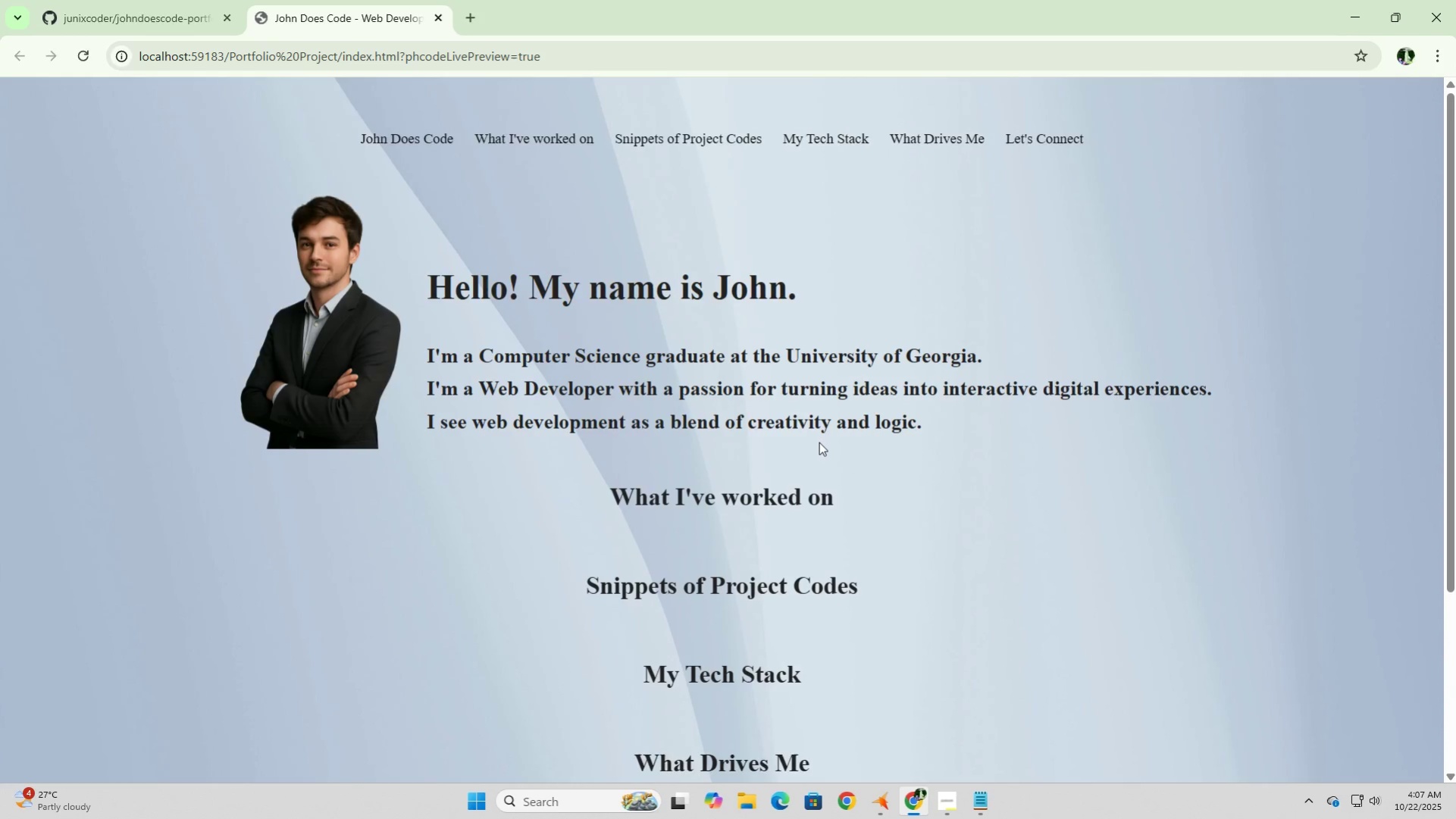 
scroll: coordinate [819, 442], scroll_direction: down, amount: 3.0
 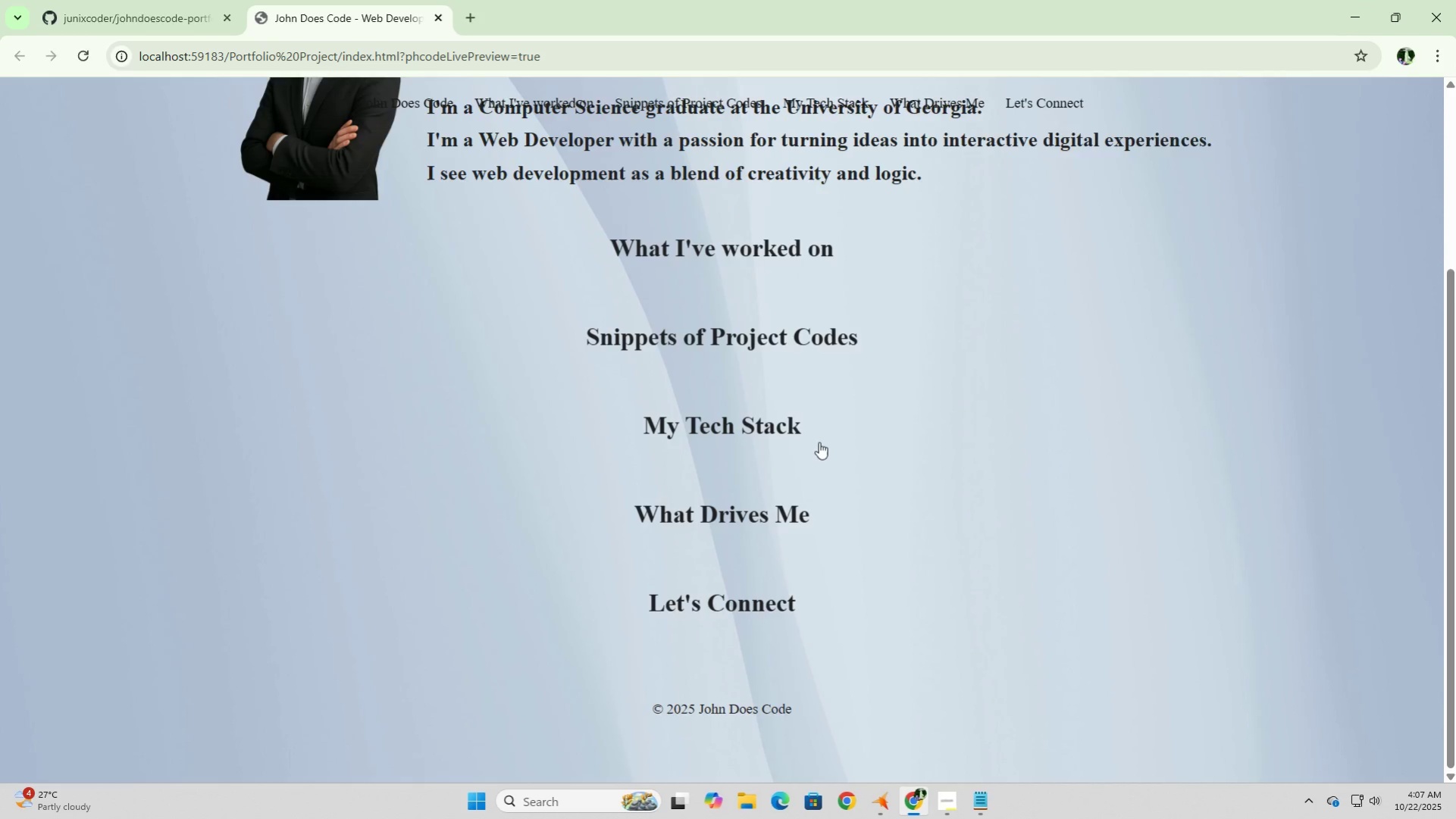 
scroll: coordinate [819, 442], scroll_direction: up, amount: 4.0
 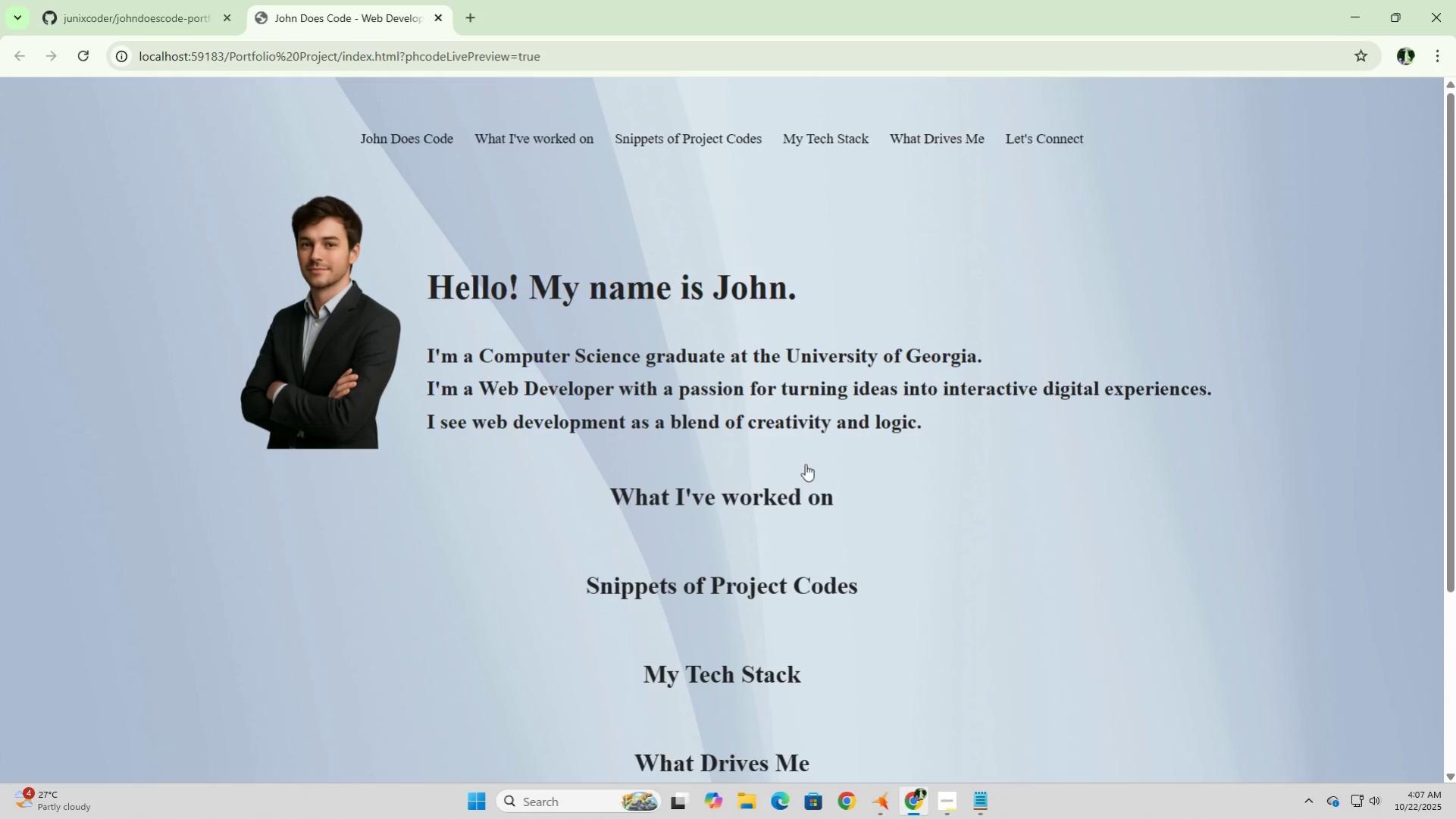 
left_click([786, 489])
 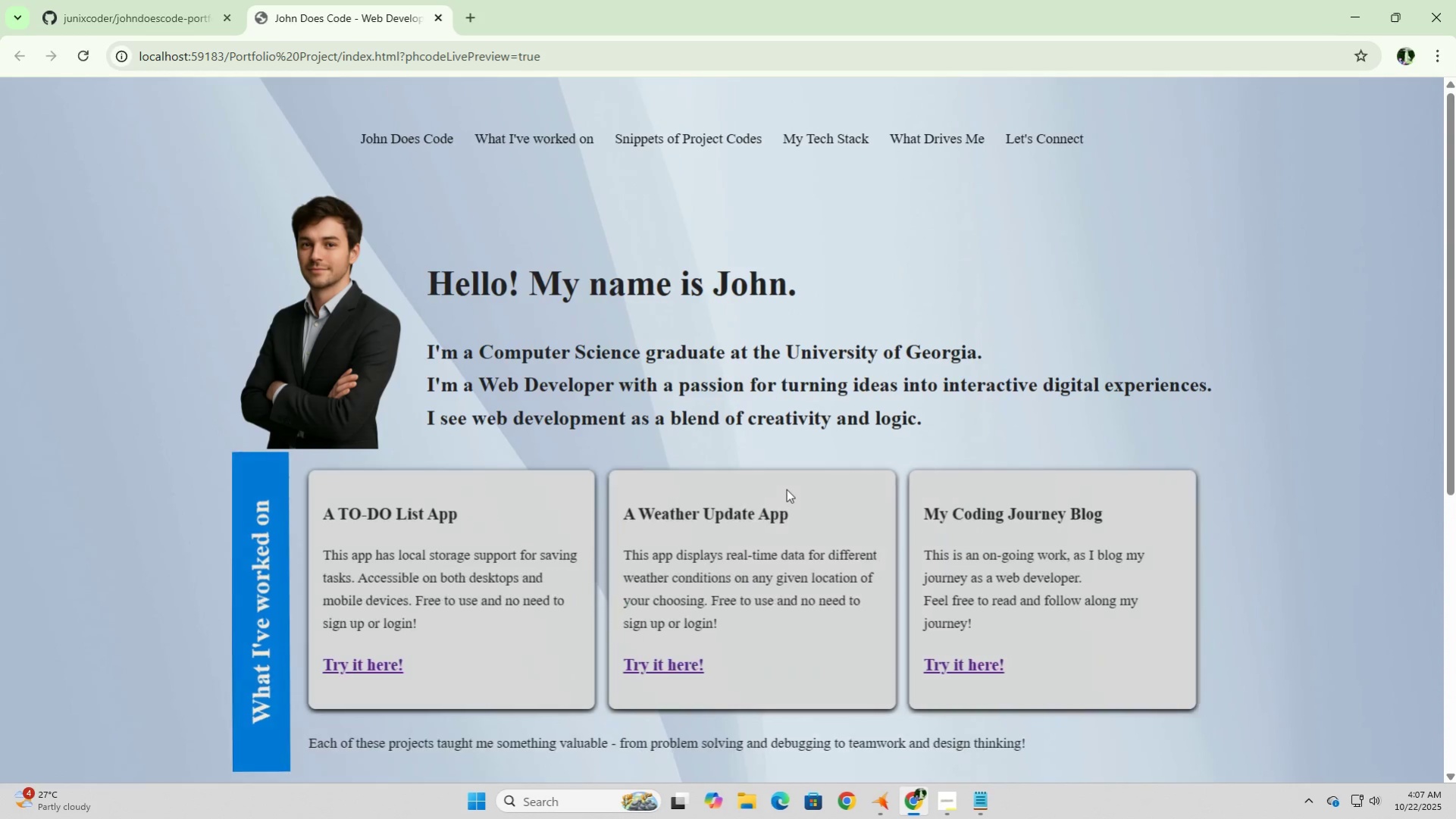 
scroll: coordinate [789, 486], scroll_direction: down, amount: 3.0
 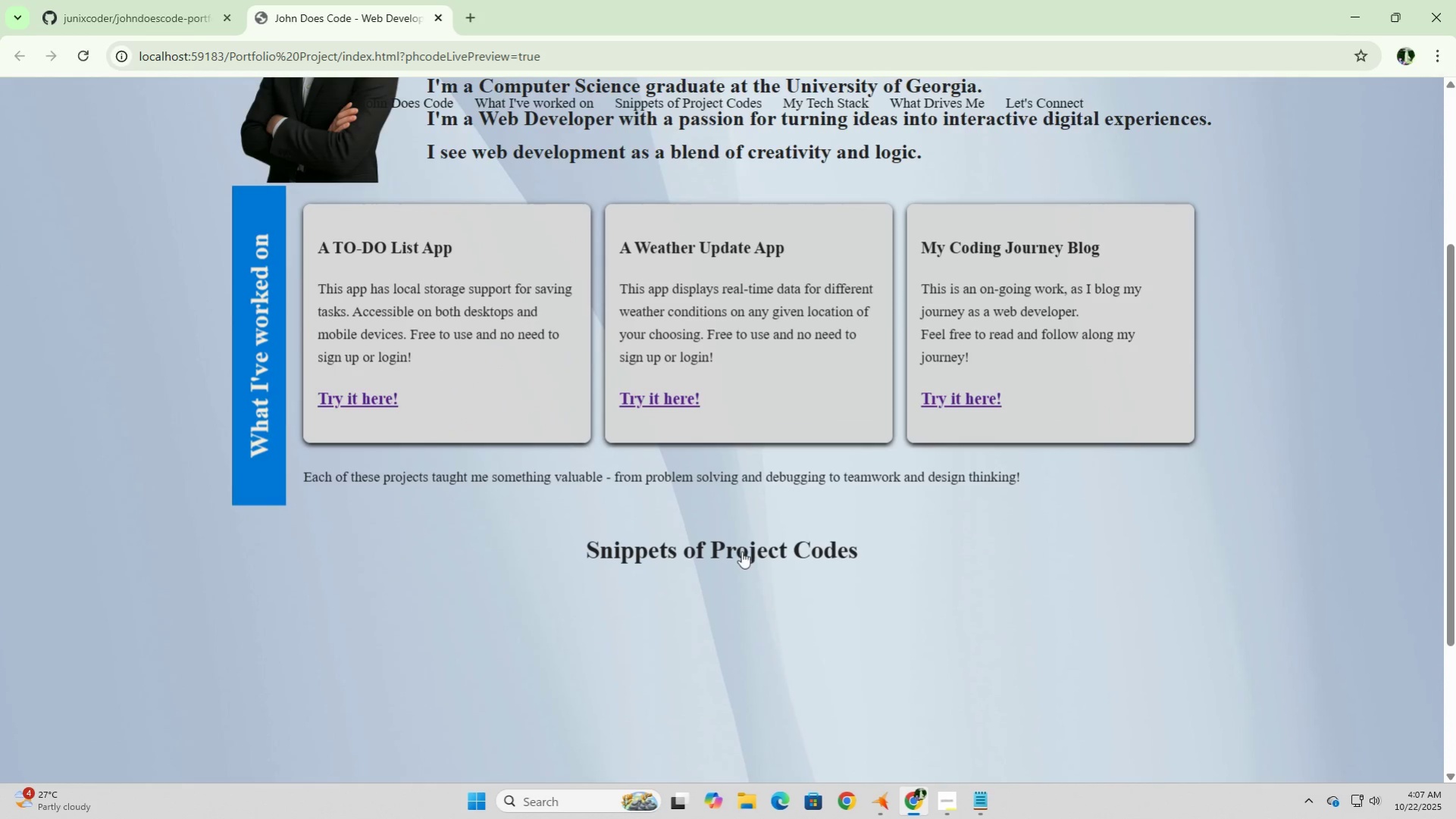 
left_click([741, 546])
 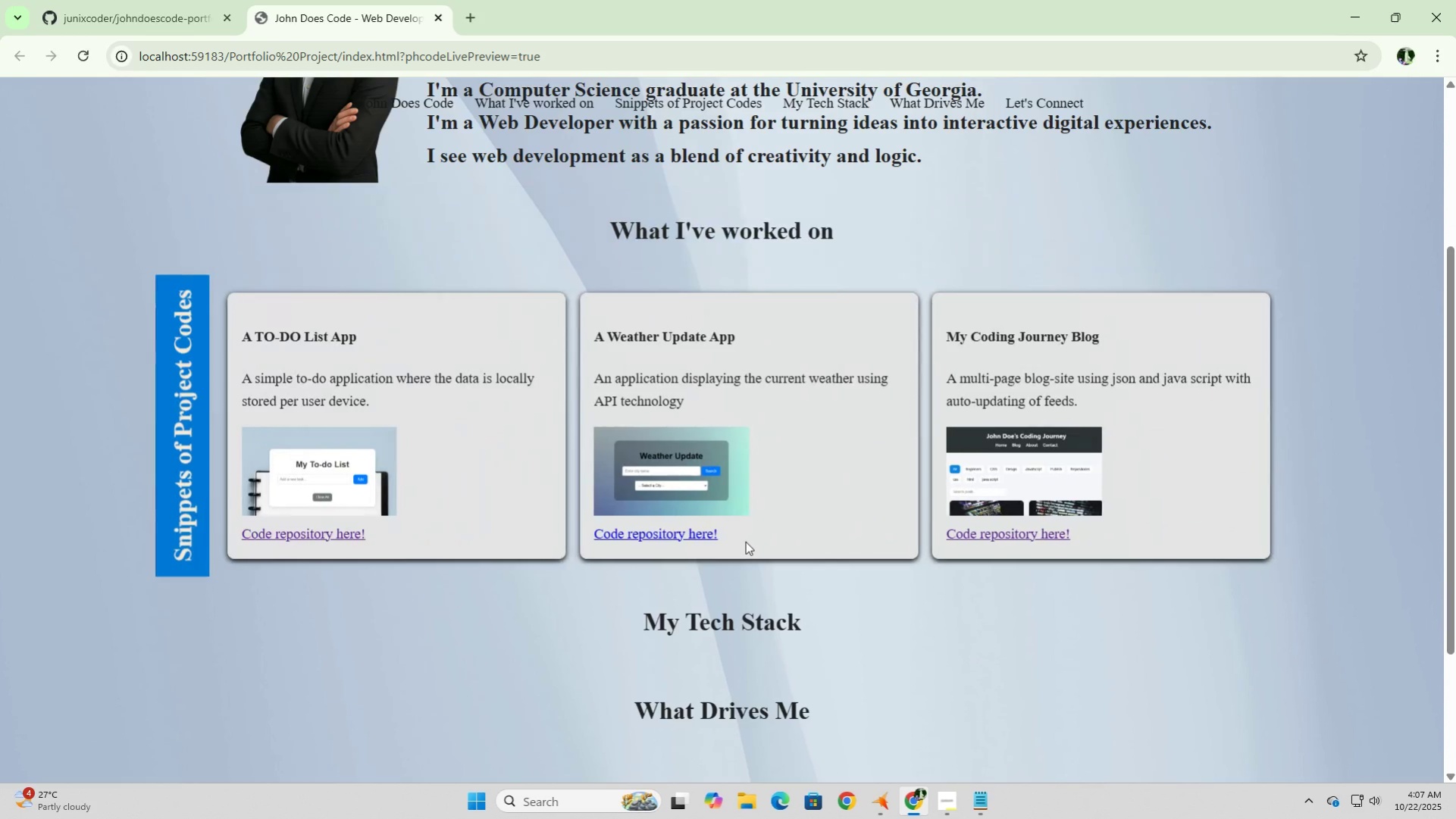 
scroll: coordinate [745, 539], scroll_direction: down, amount: 3.0
 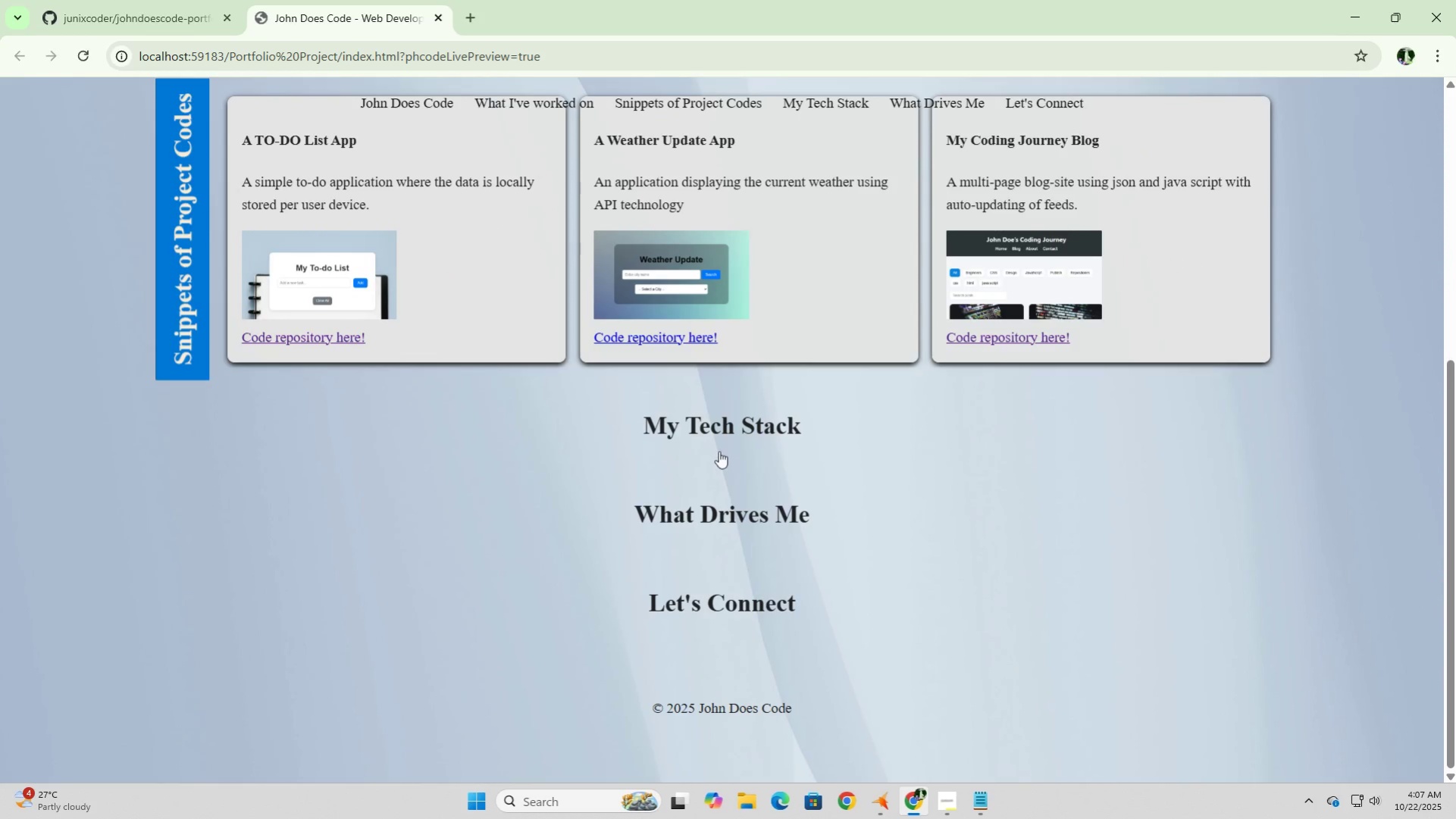 
left_click([719, 434])
 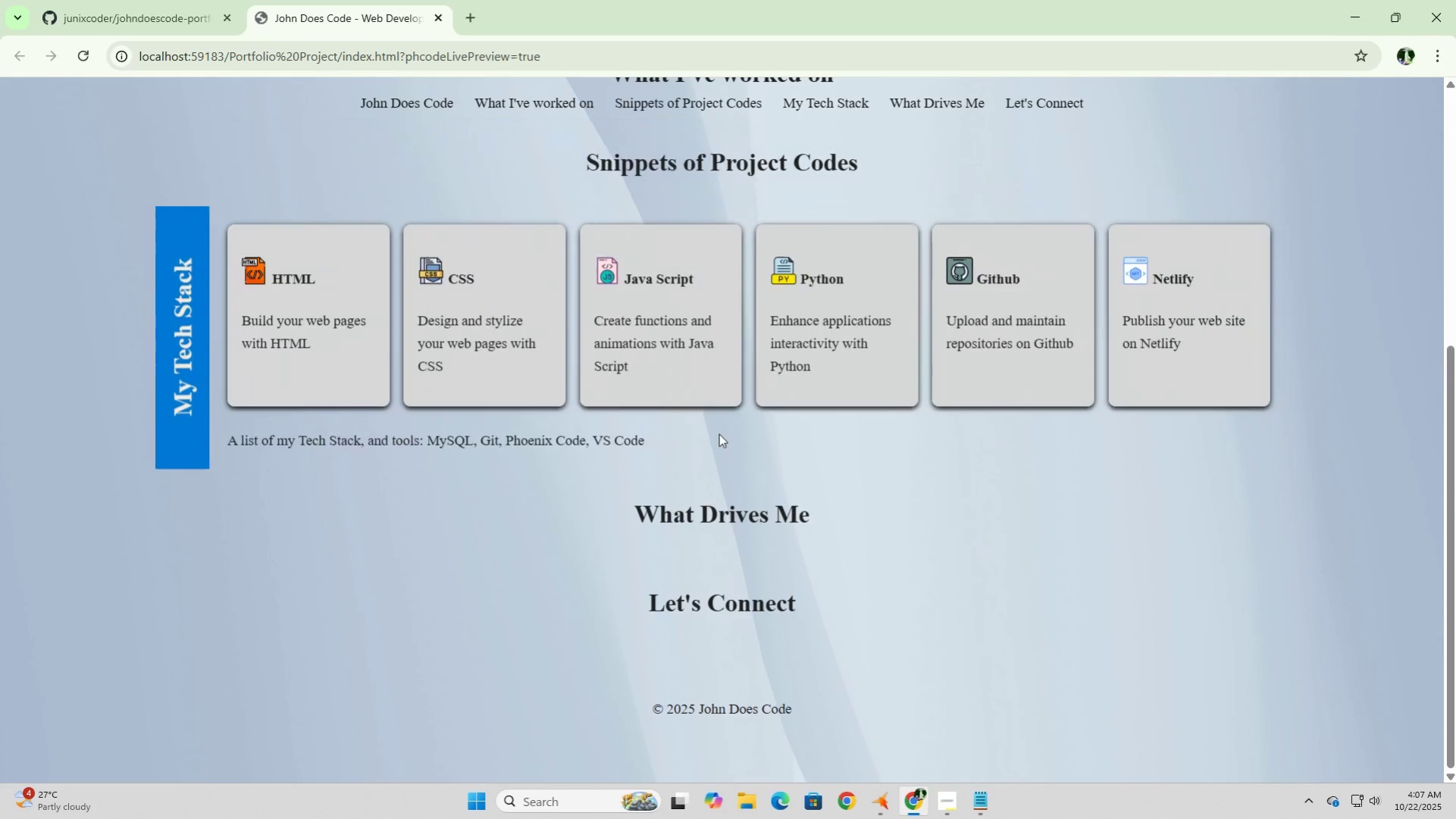 
scroll: coordinate [719, 433], scroll_direction: up, amount: 1.0
 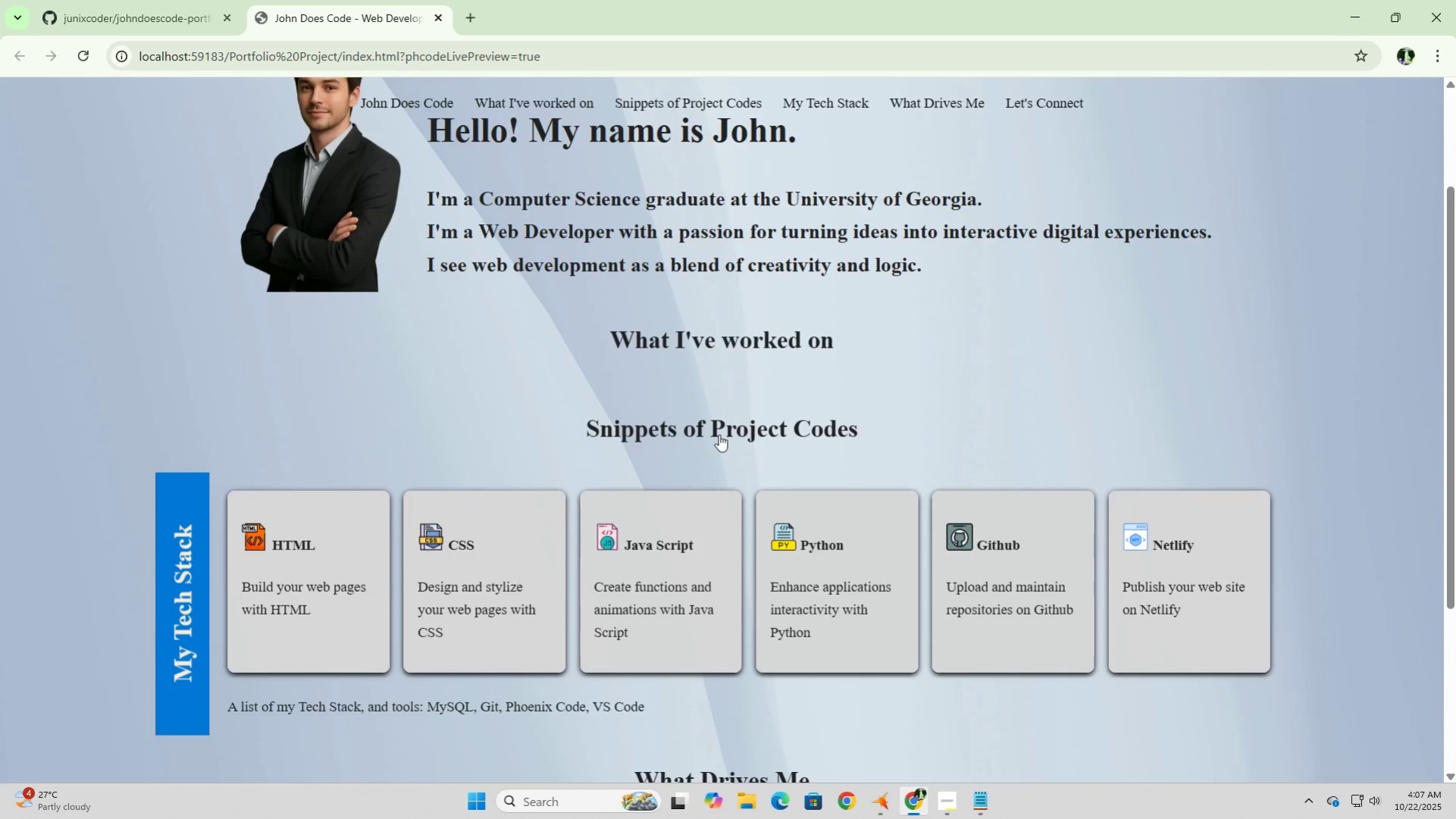 
scroll: coordinate [719, 434], scroll_direction: down, amount: 4.0
 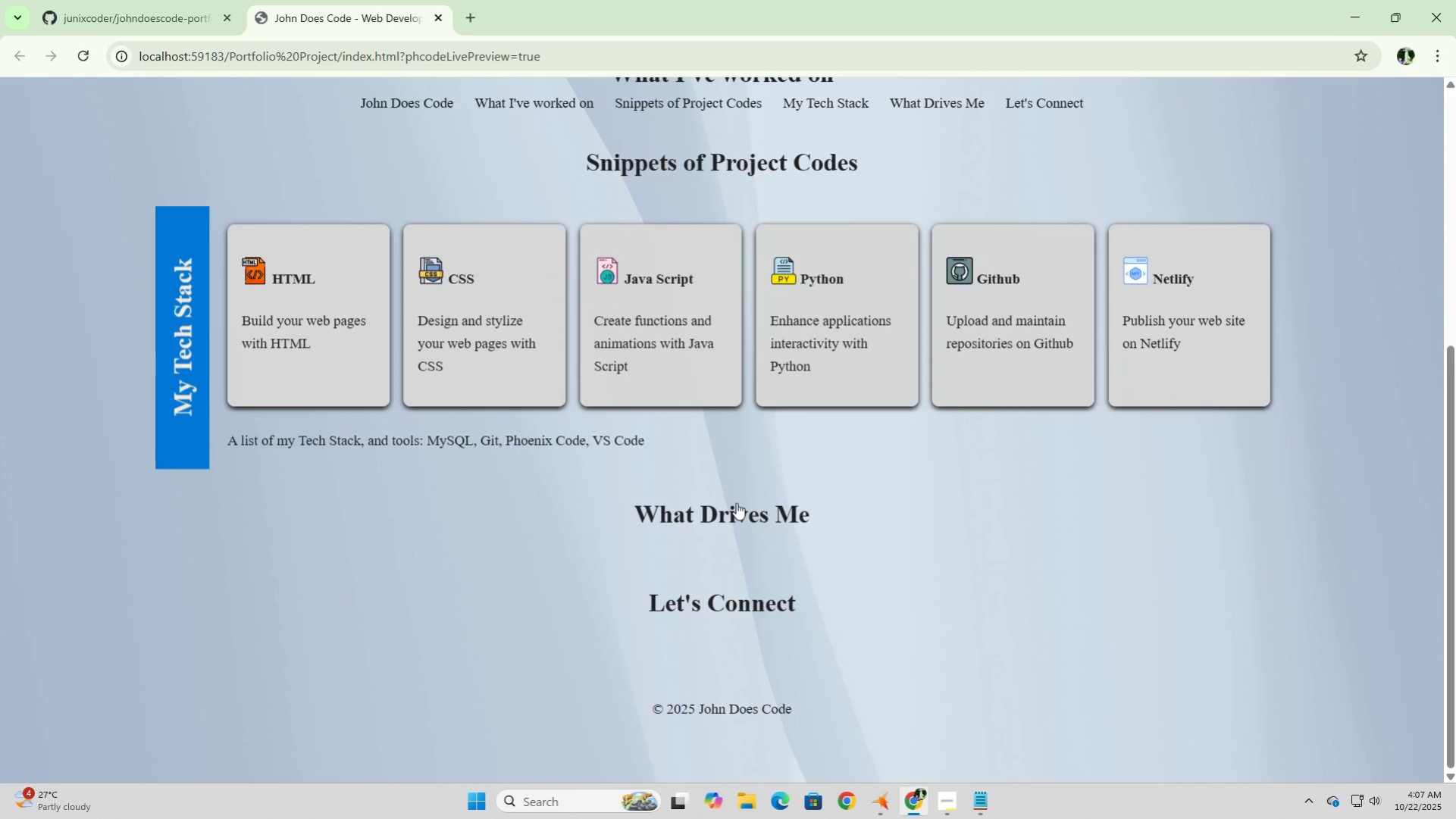 
left_click([736, 502])
 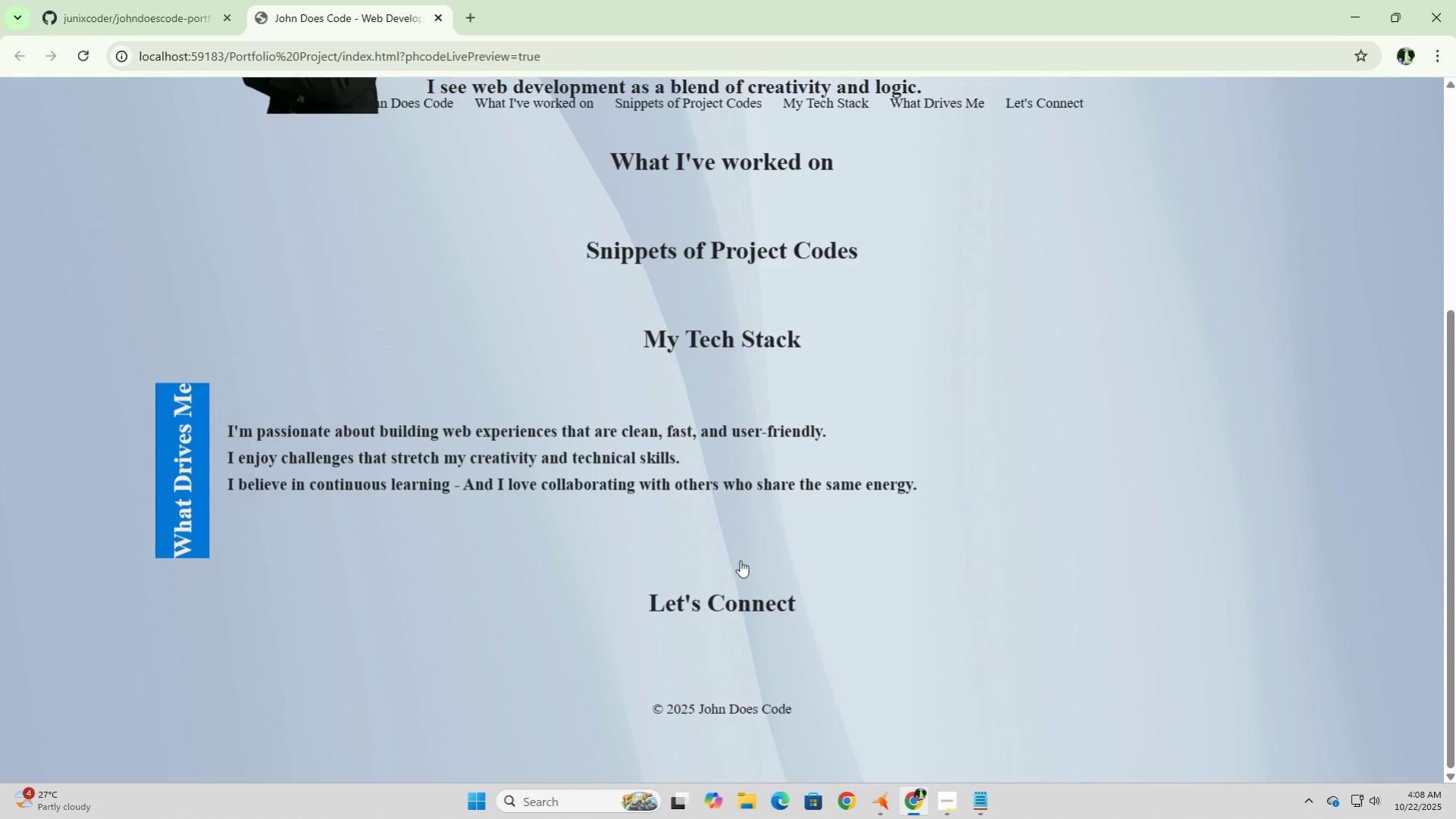 
scroll: coordinate [805, 314], scroll_direction: up, amount: 6.0
 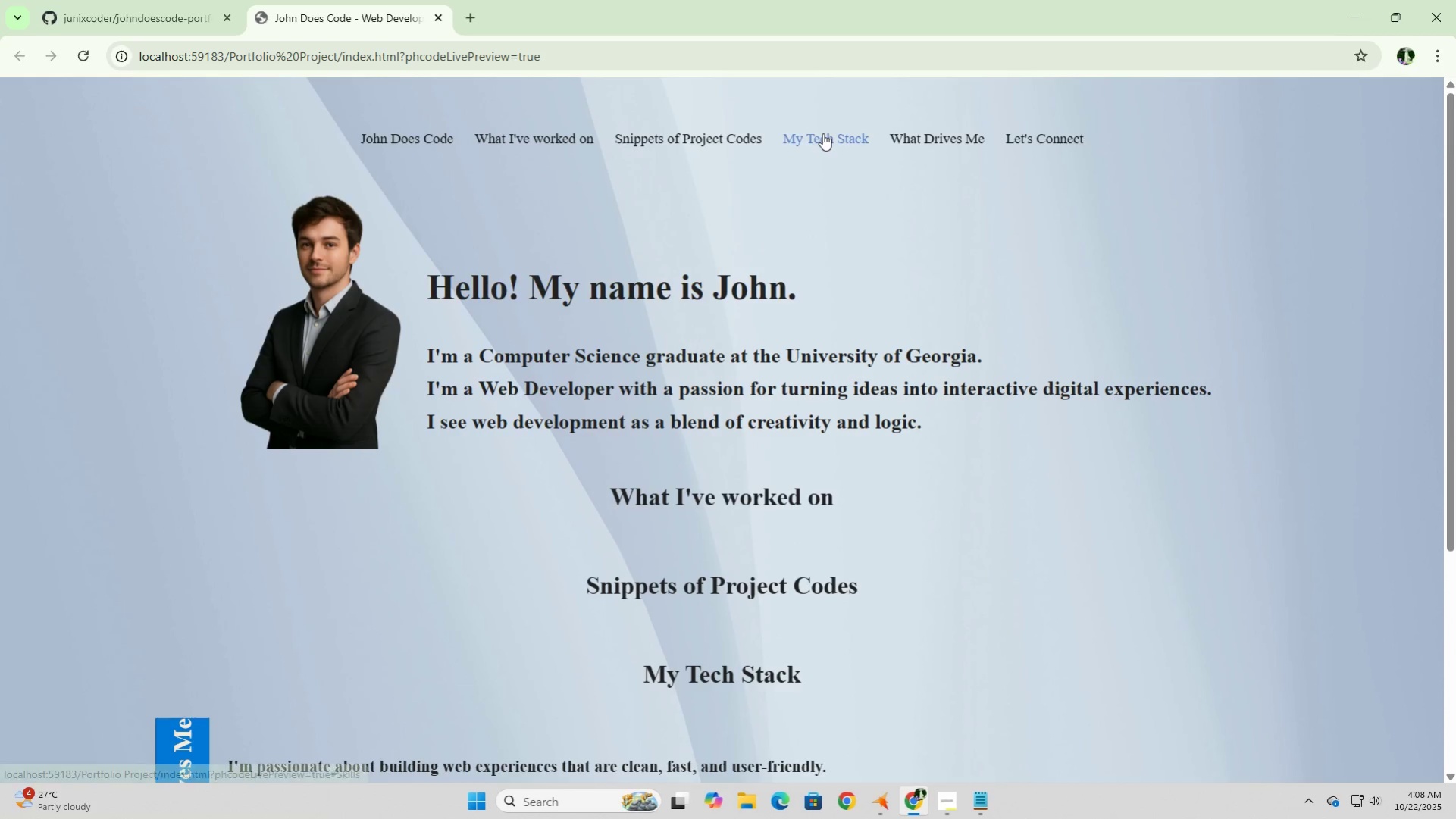 
left_click([822, 133])
 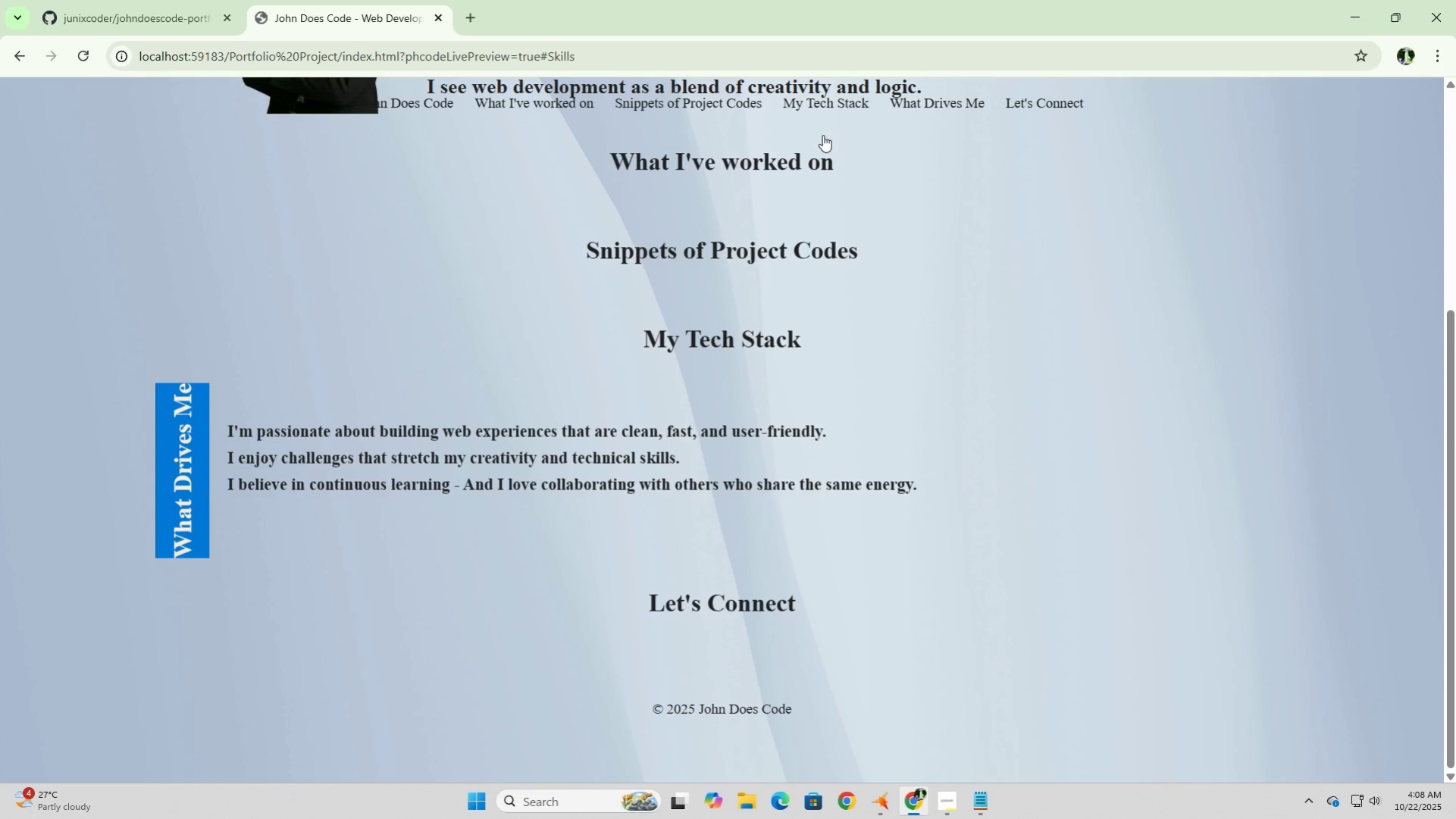 
scroll: coordinate [832, 255], scroll_direction: up, amount: 7.0
 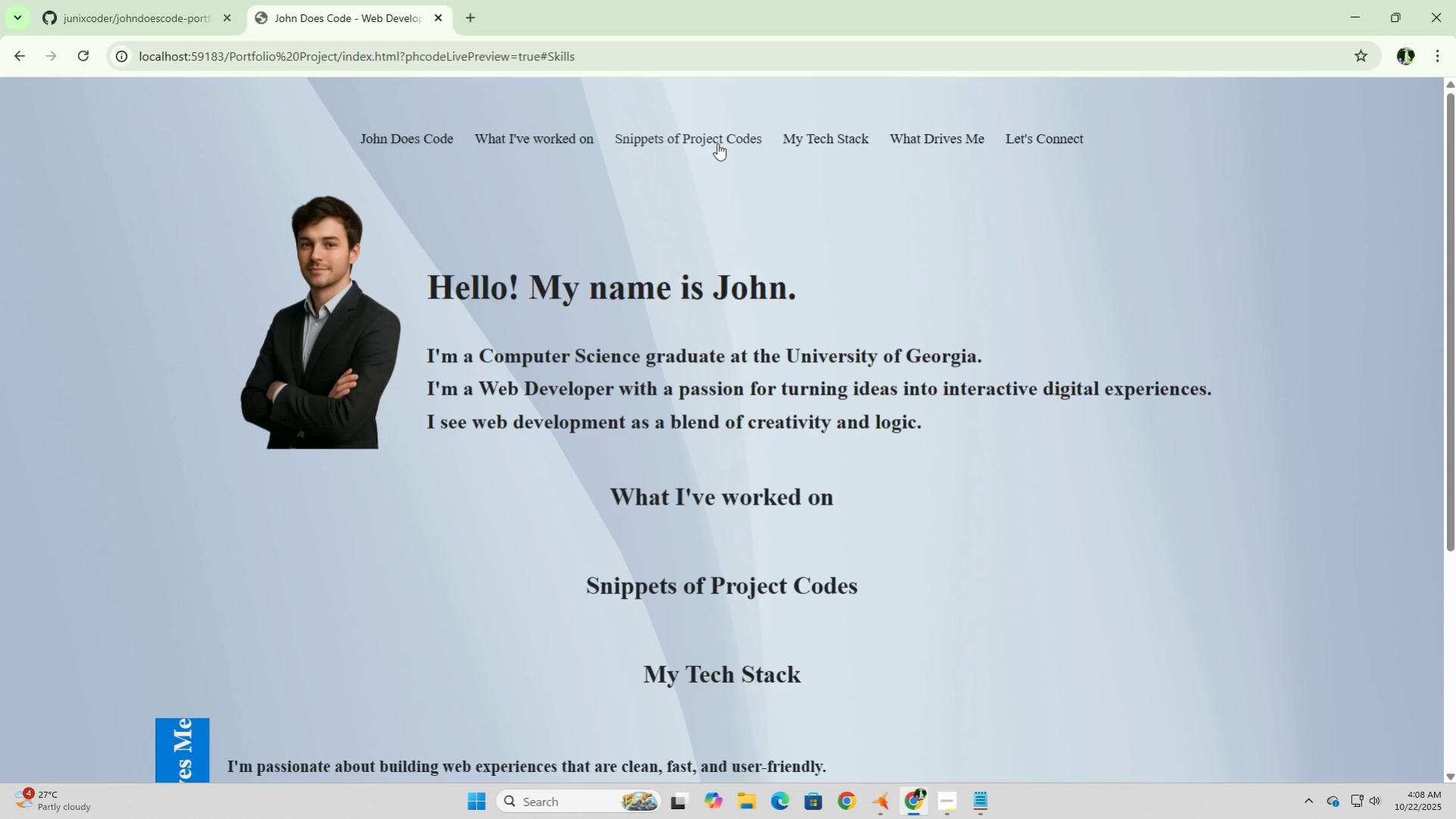 
left_click([717, 143])
 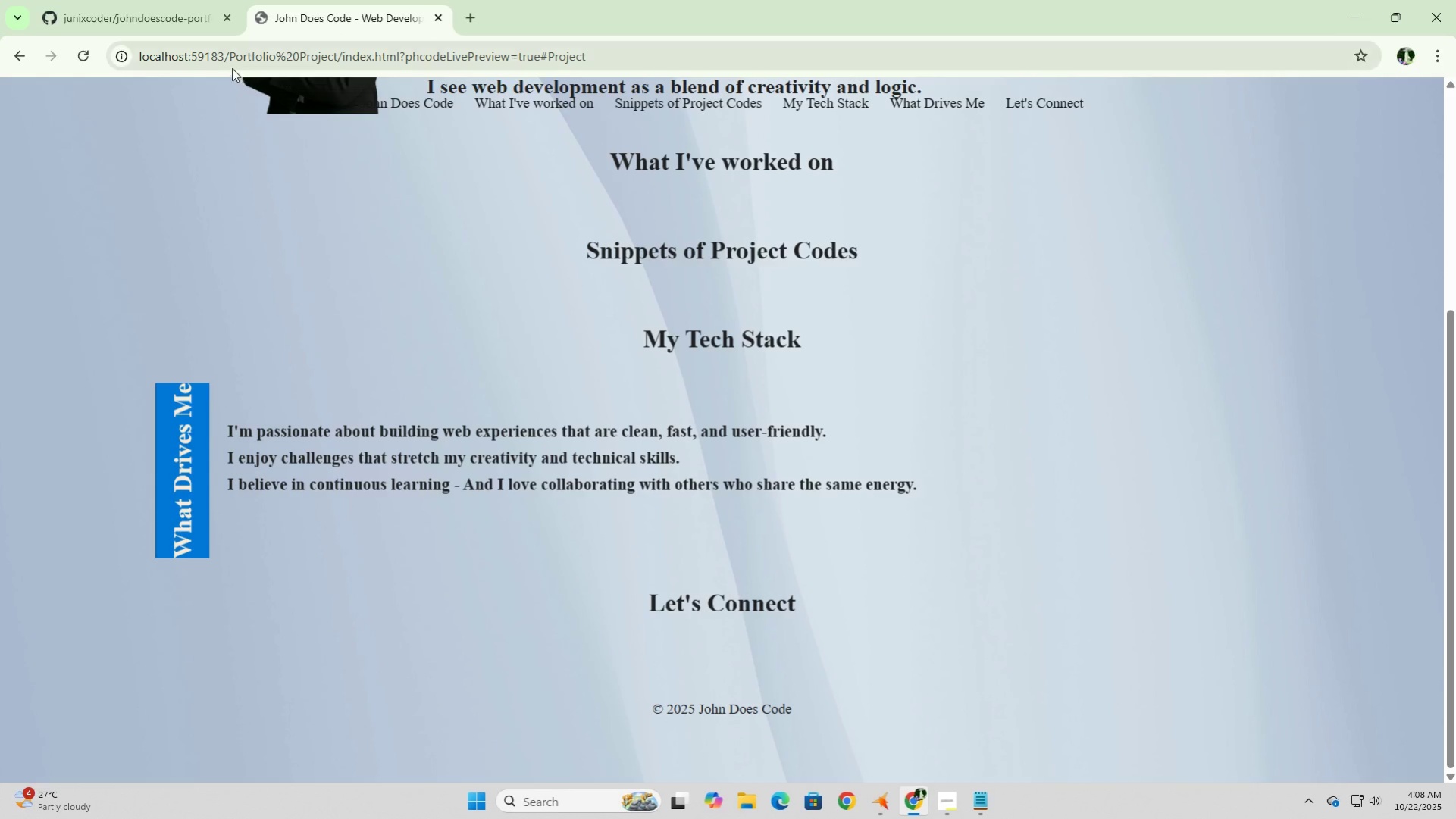 
left_click([161, 29])
 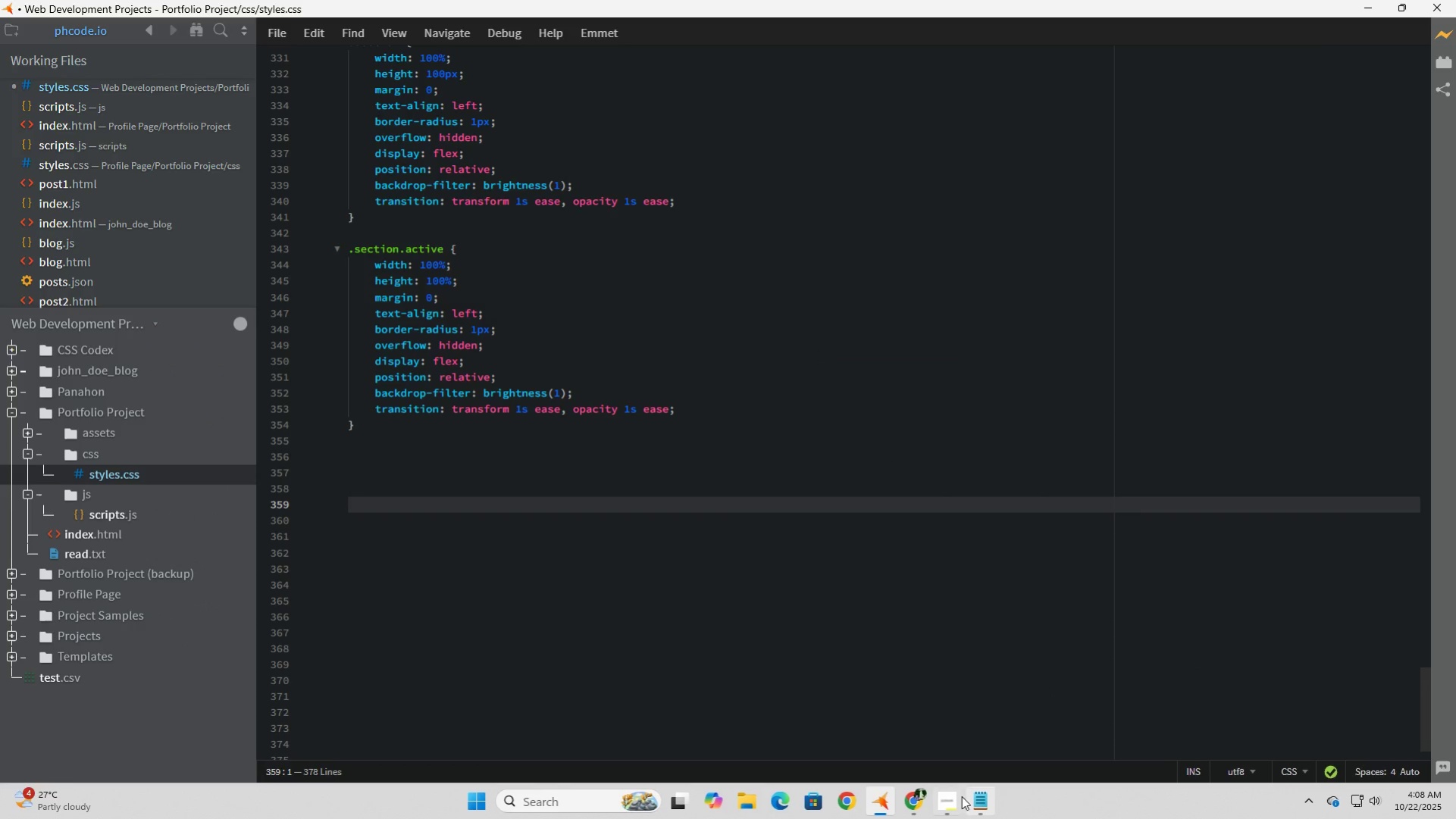 
left_click([911, 806])
 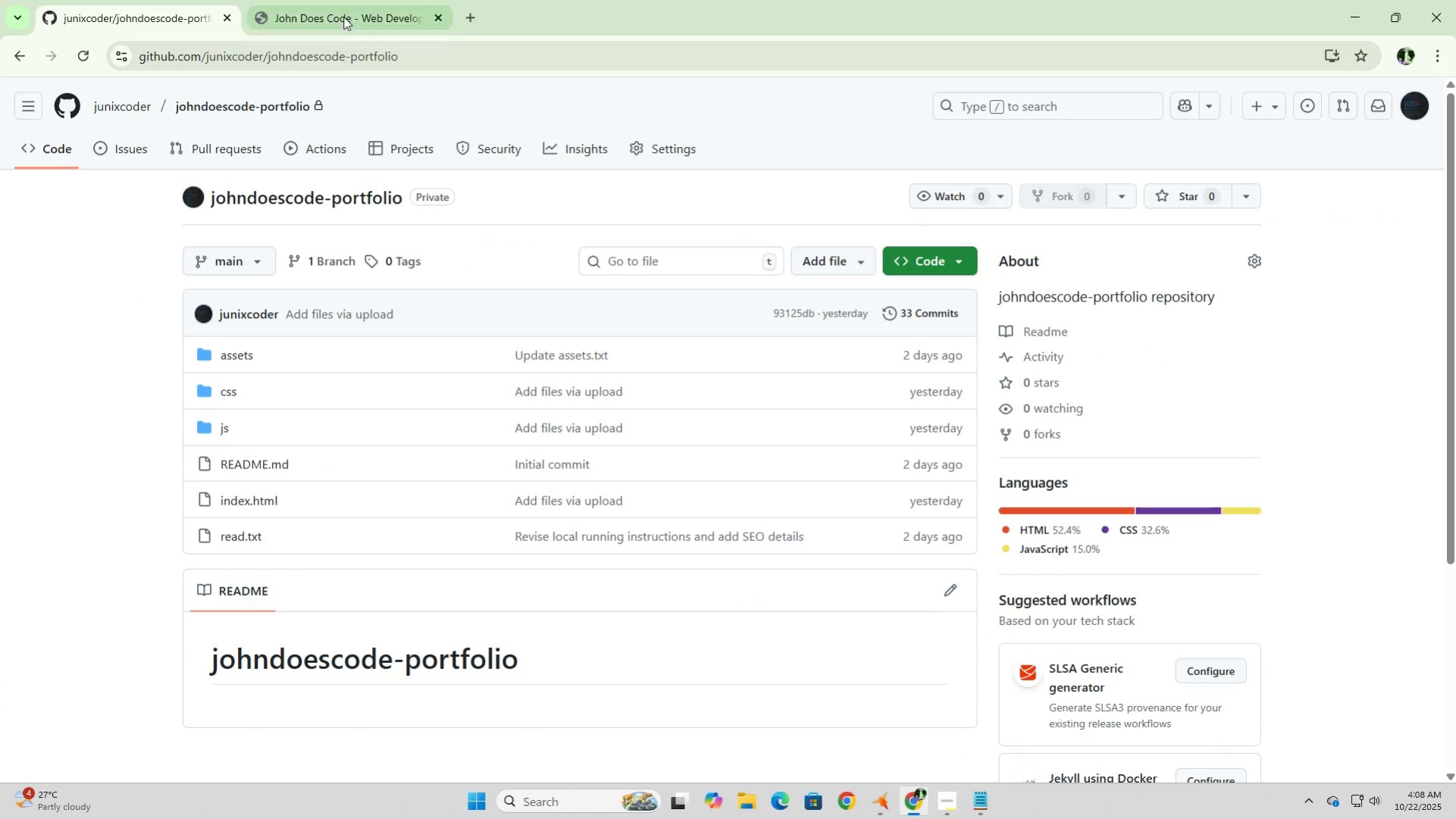 
left_click([343, 16])
 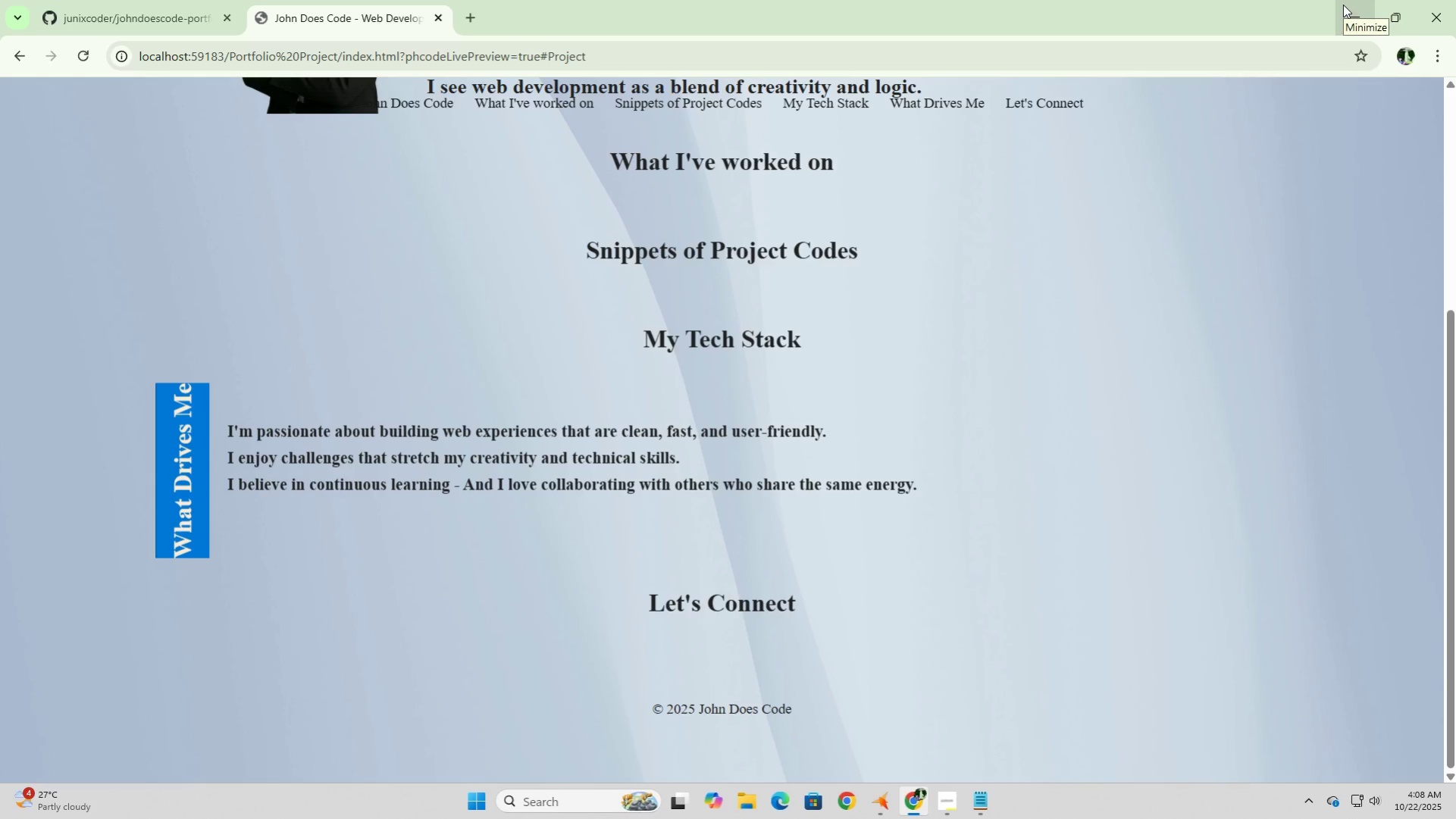 
left_click([1342, 5])
 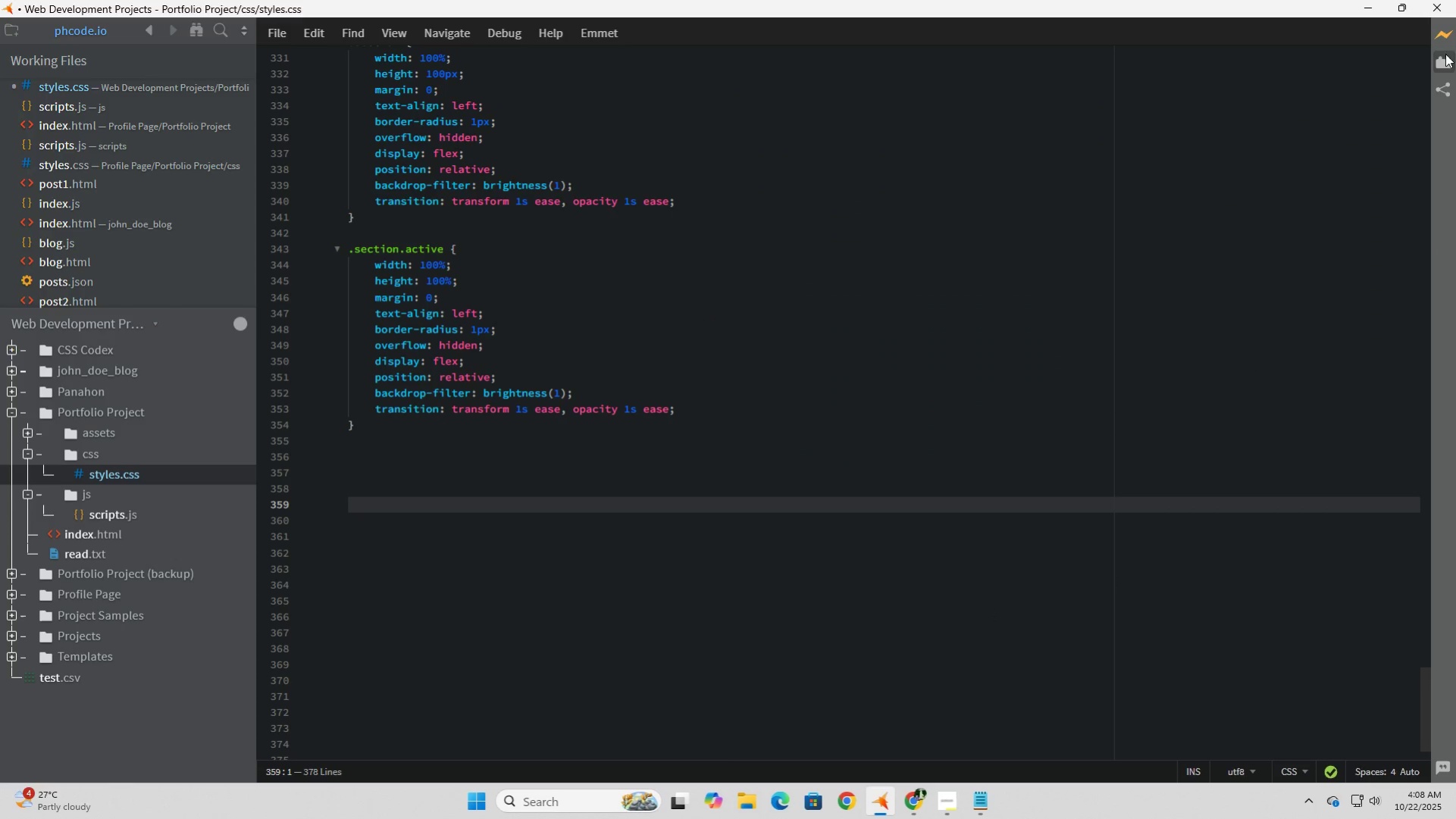 
left_click([1446, 36])
 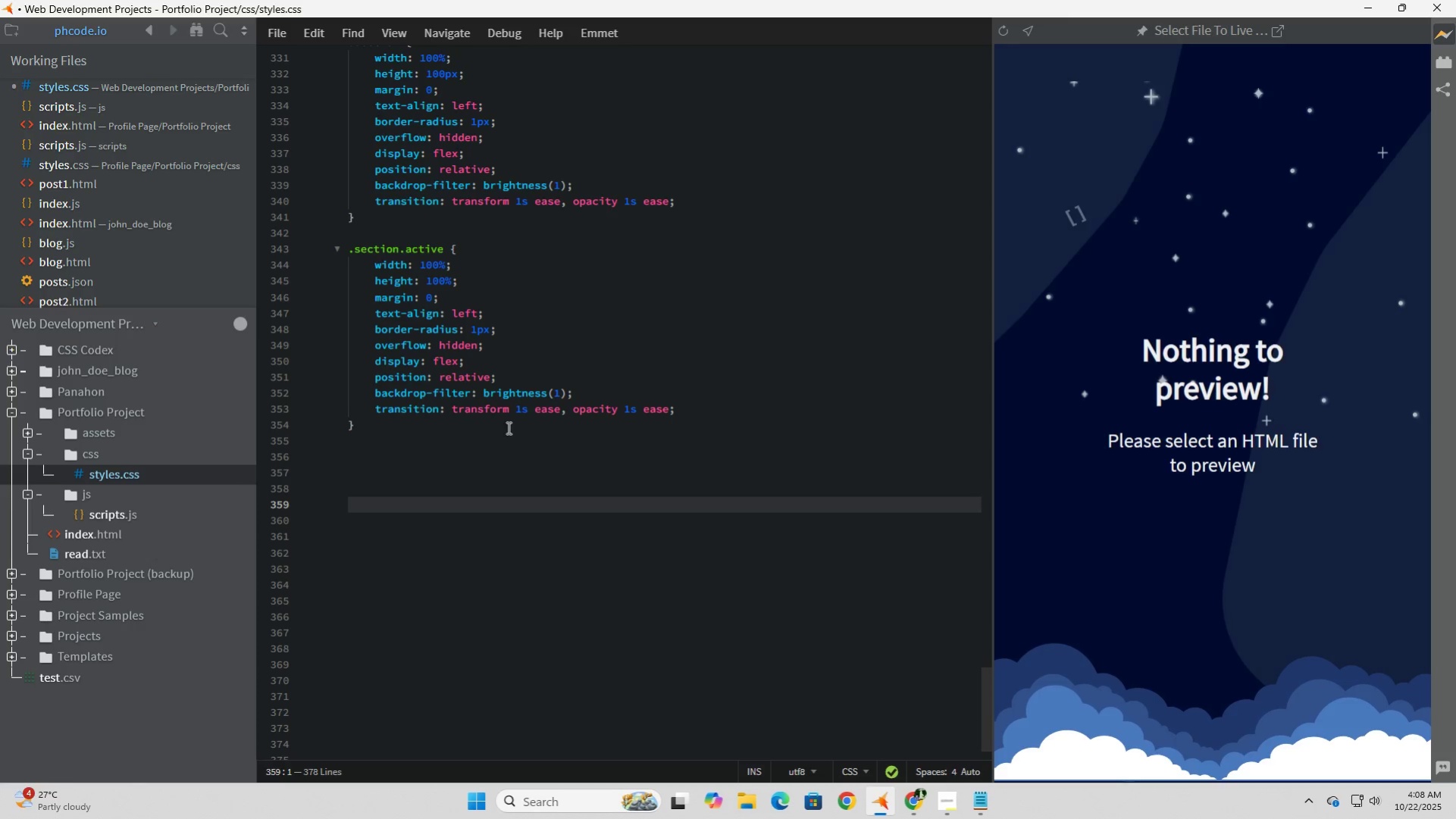 
left_click([506, 427])
 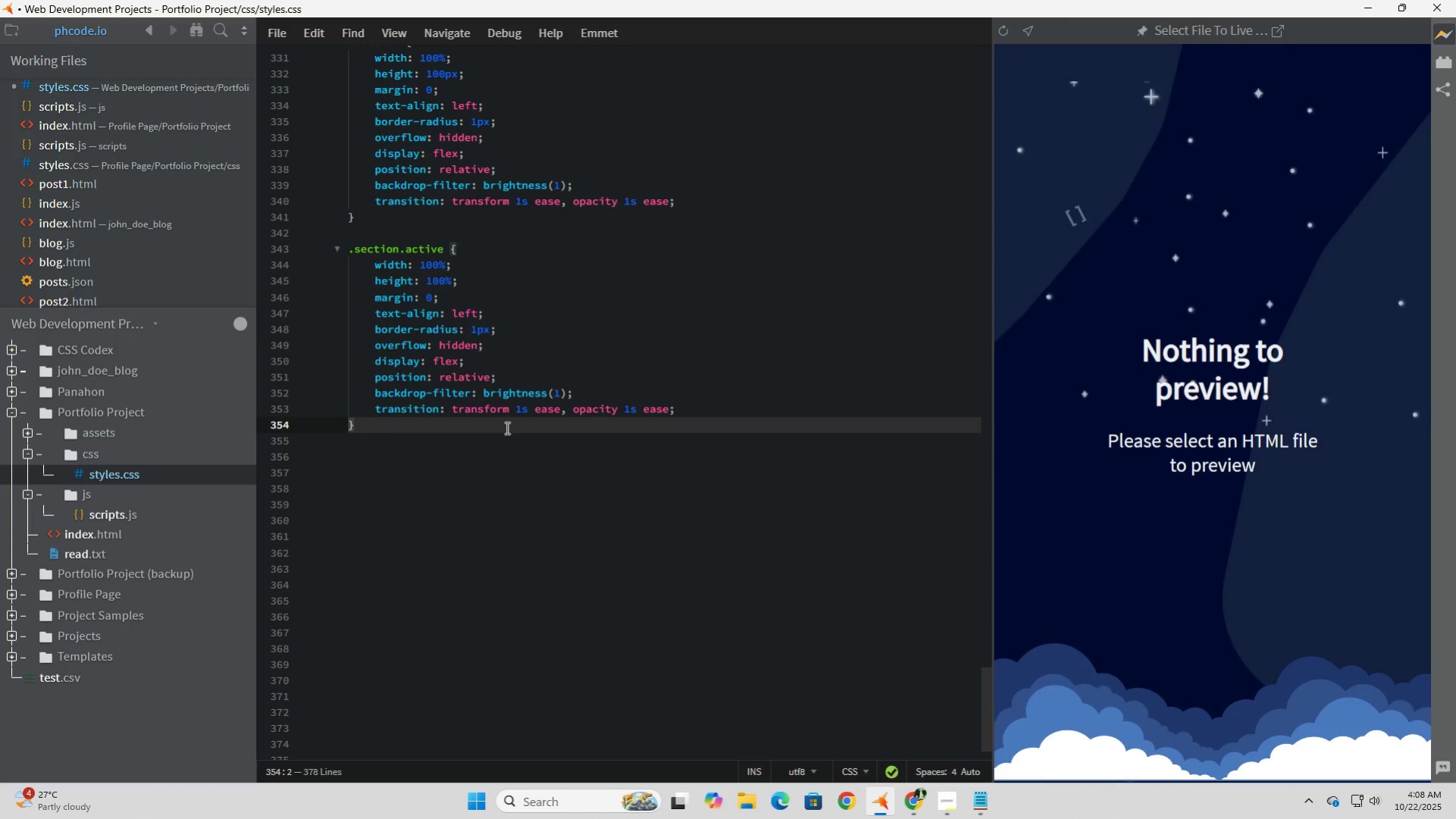 
key(Enter)
 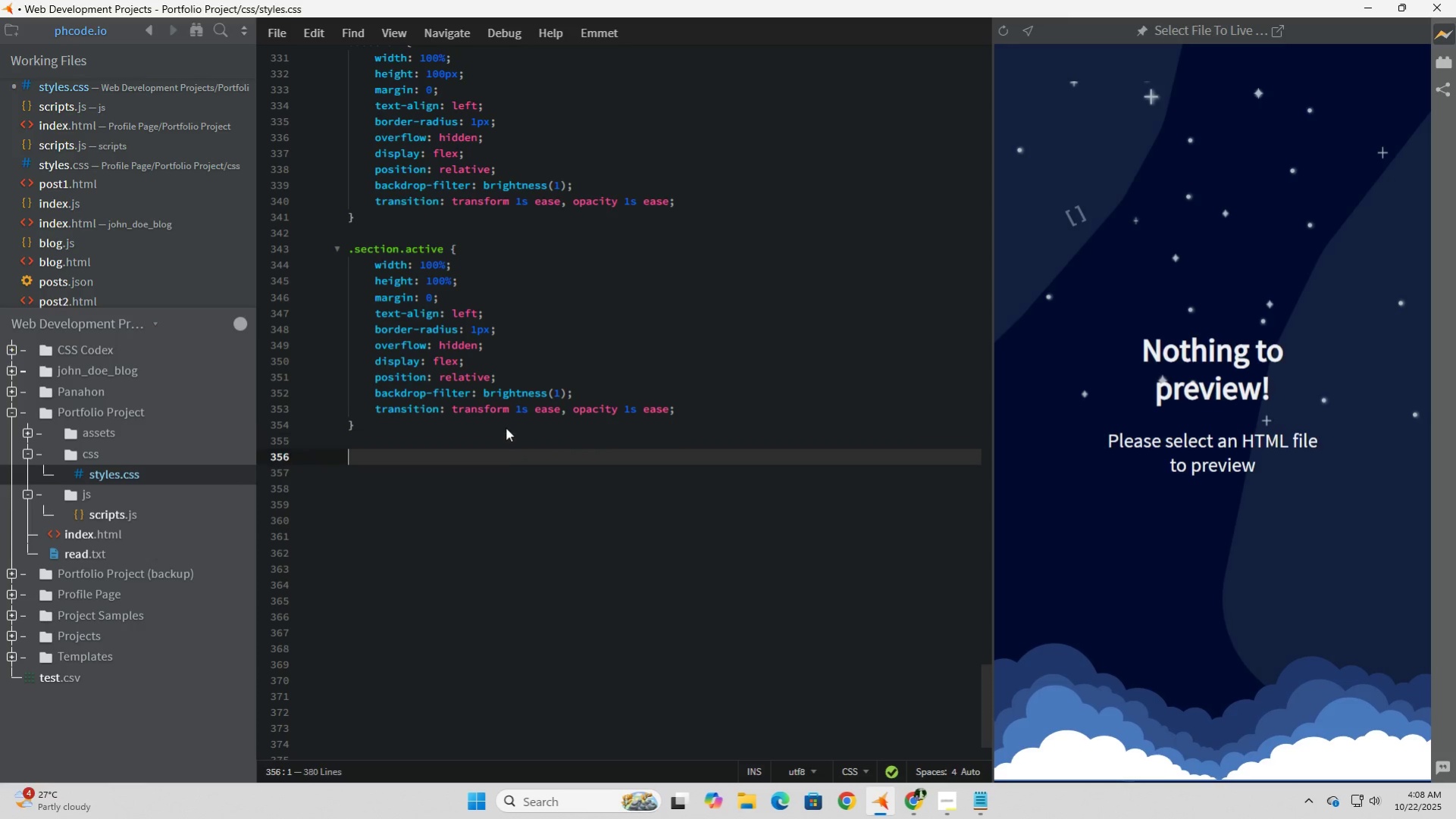 
key(Enter)
 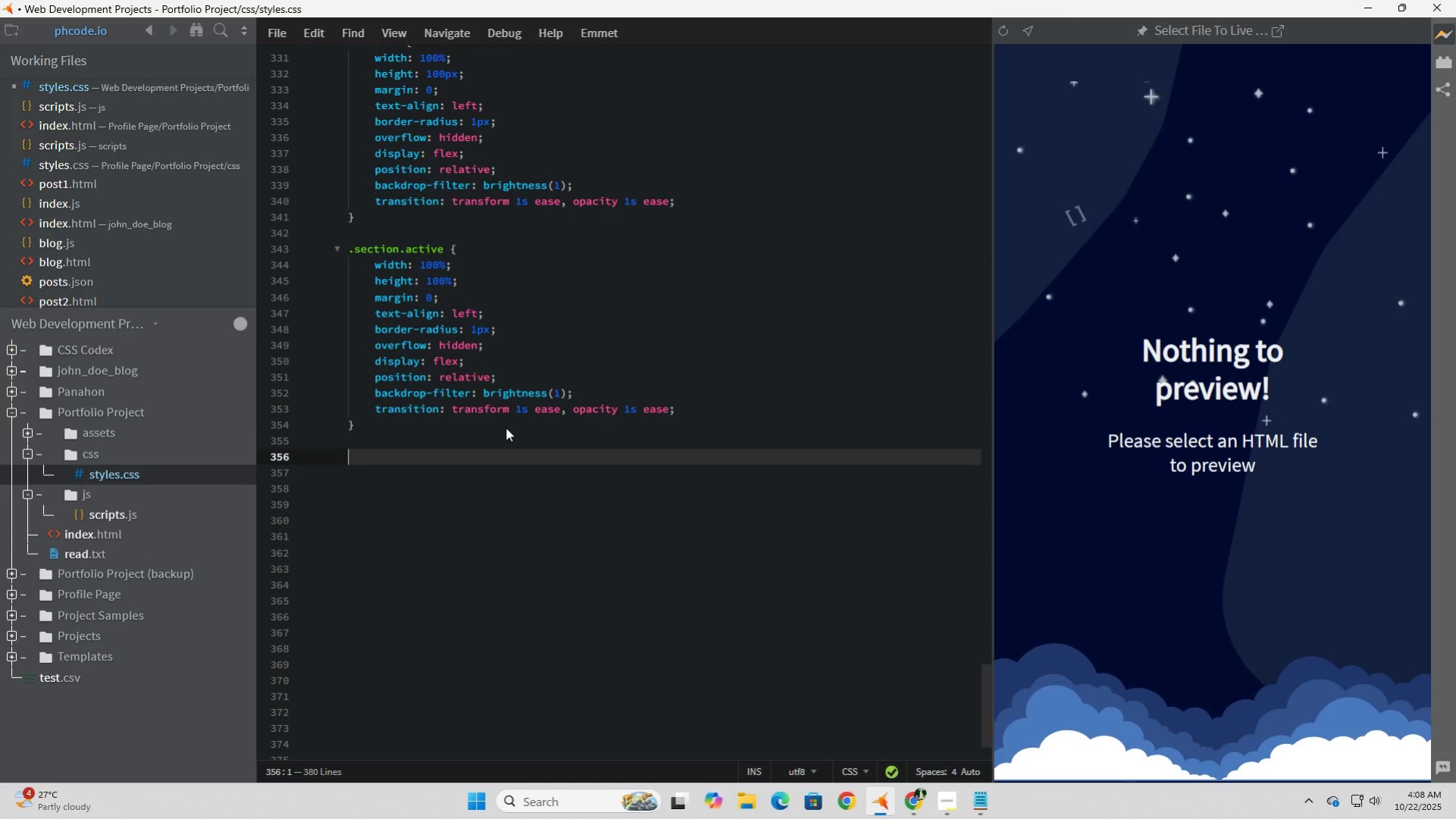 
wait(9.57)
 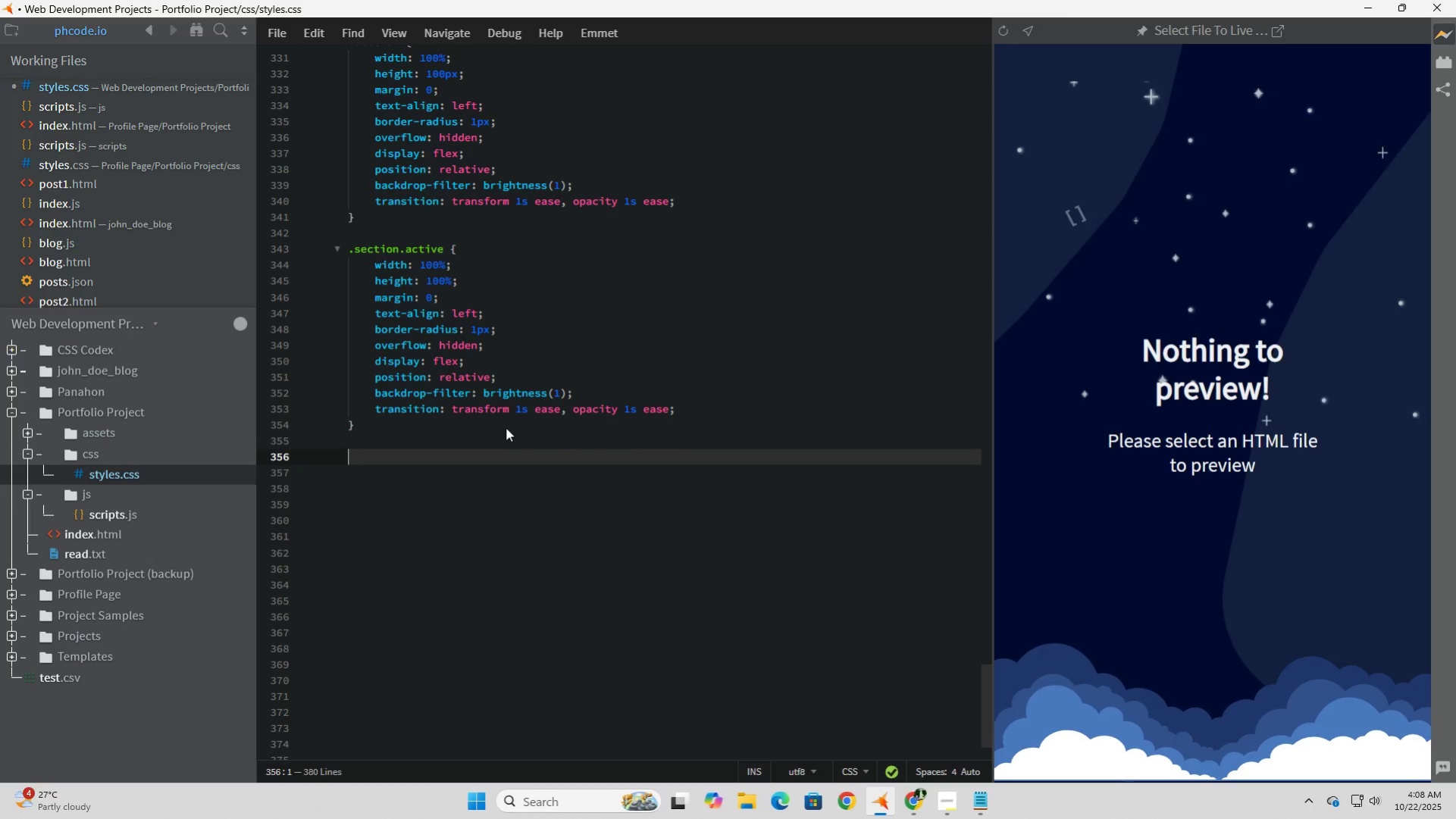 
scroll: coordinate [506, 427], scroll_direction: up, amount: 2.0
 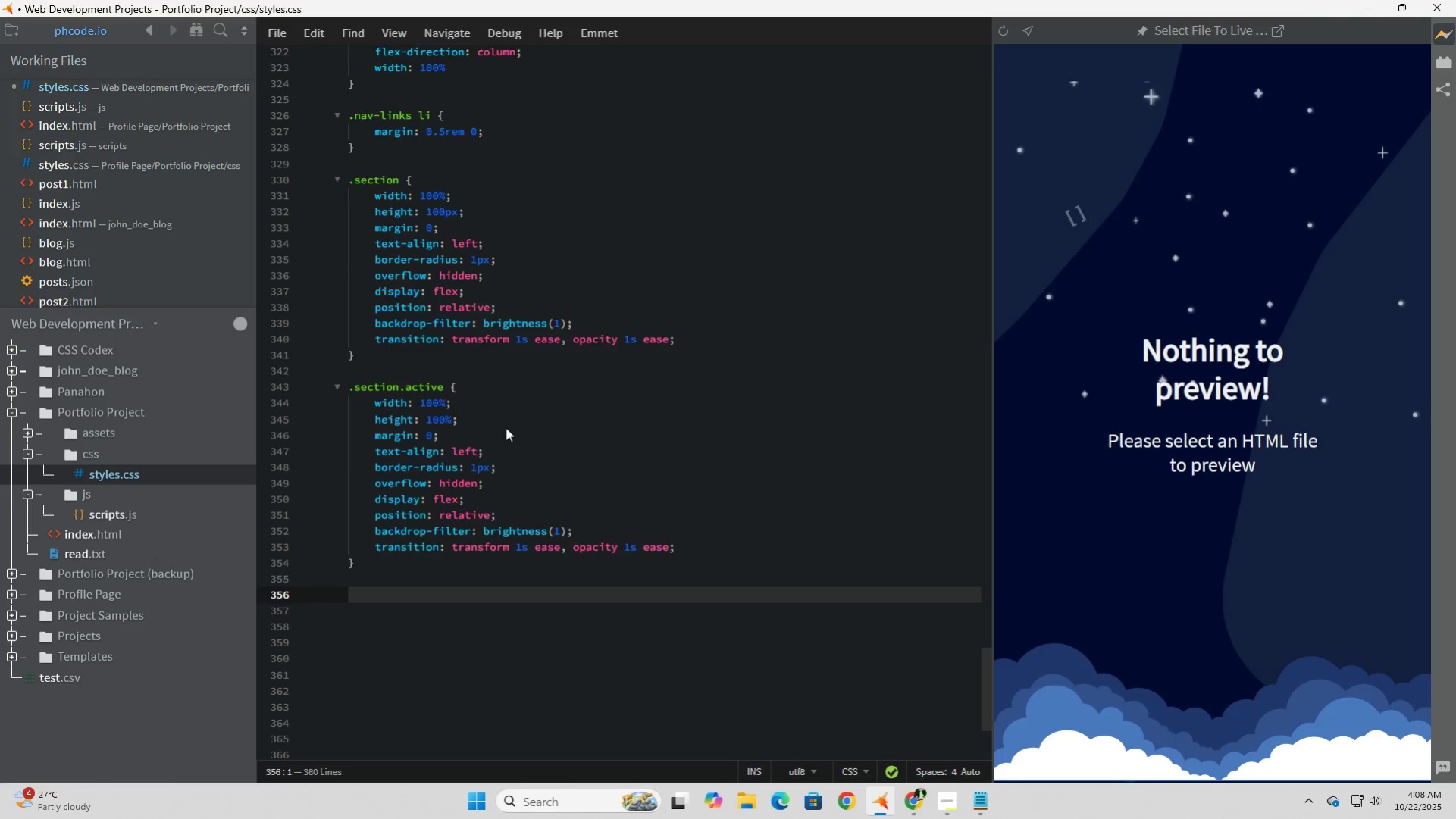 
scroll: coordinate [506, 427], scroll_direction: down, amount: 1.0
 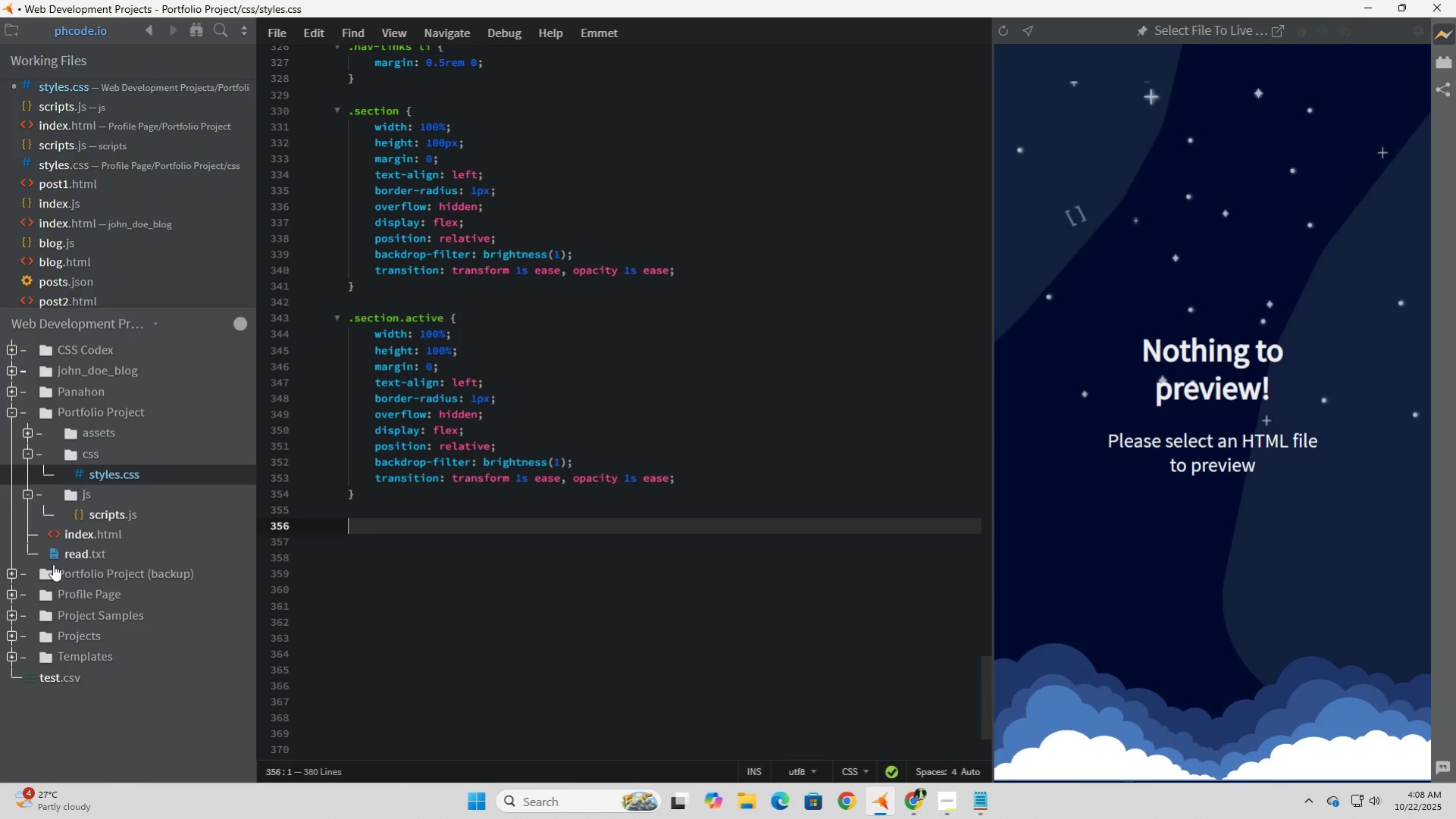 
left_click([78, 529])
 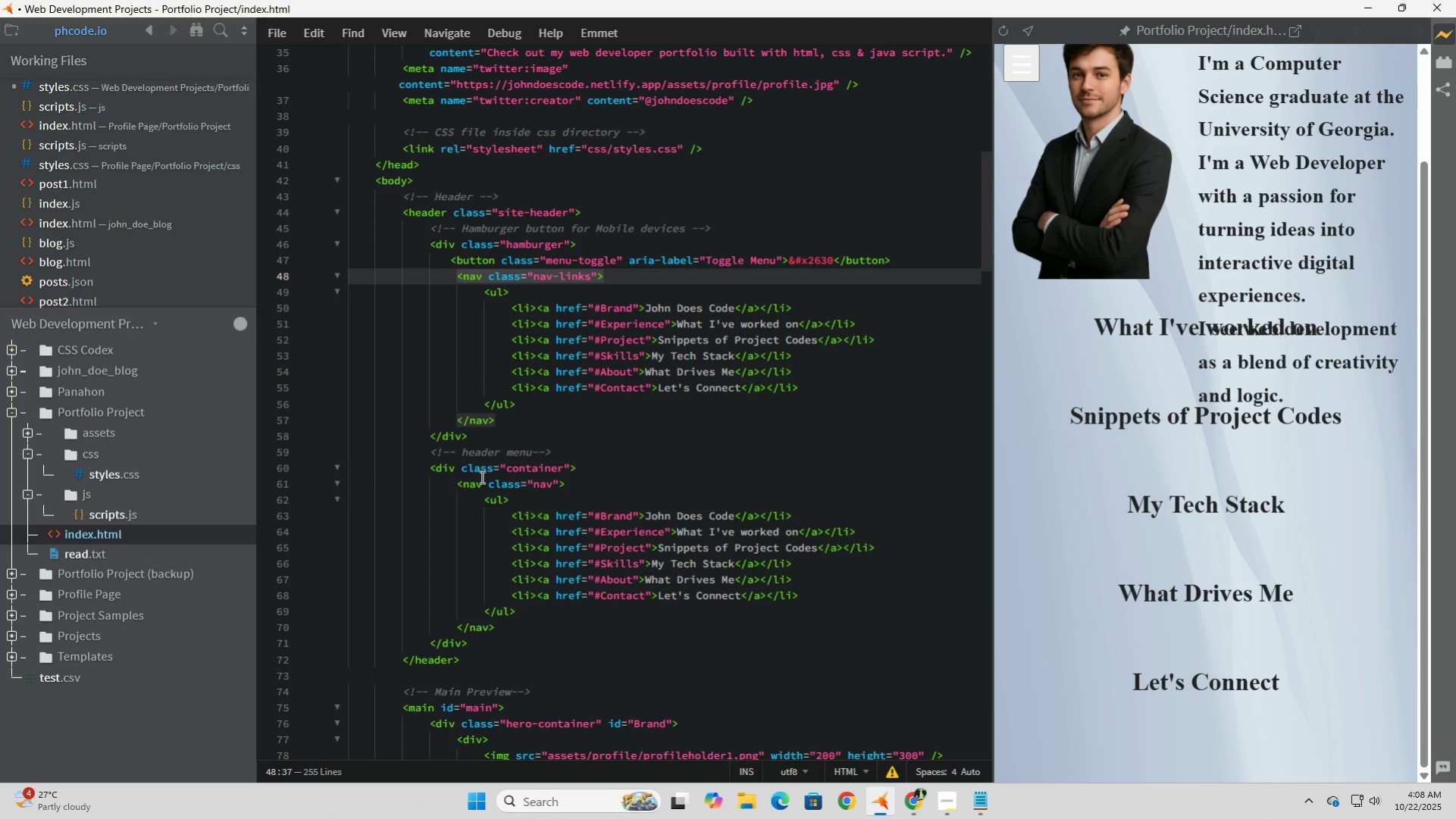 
left_click([137, 473])
 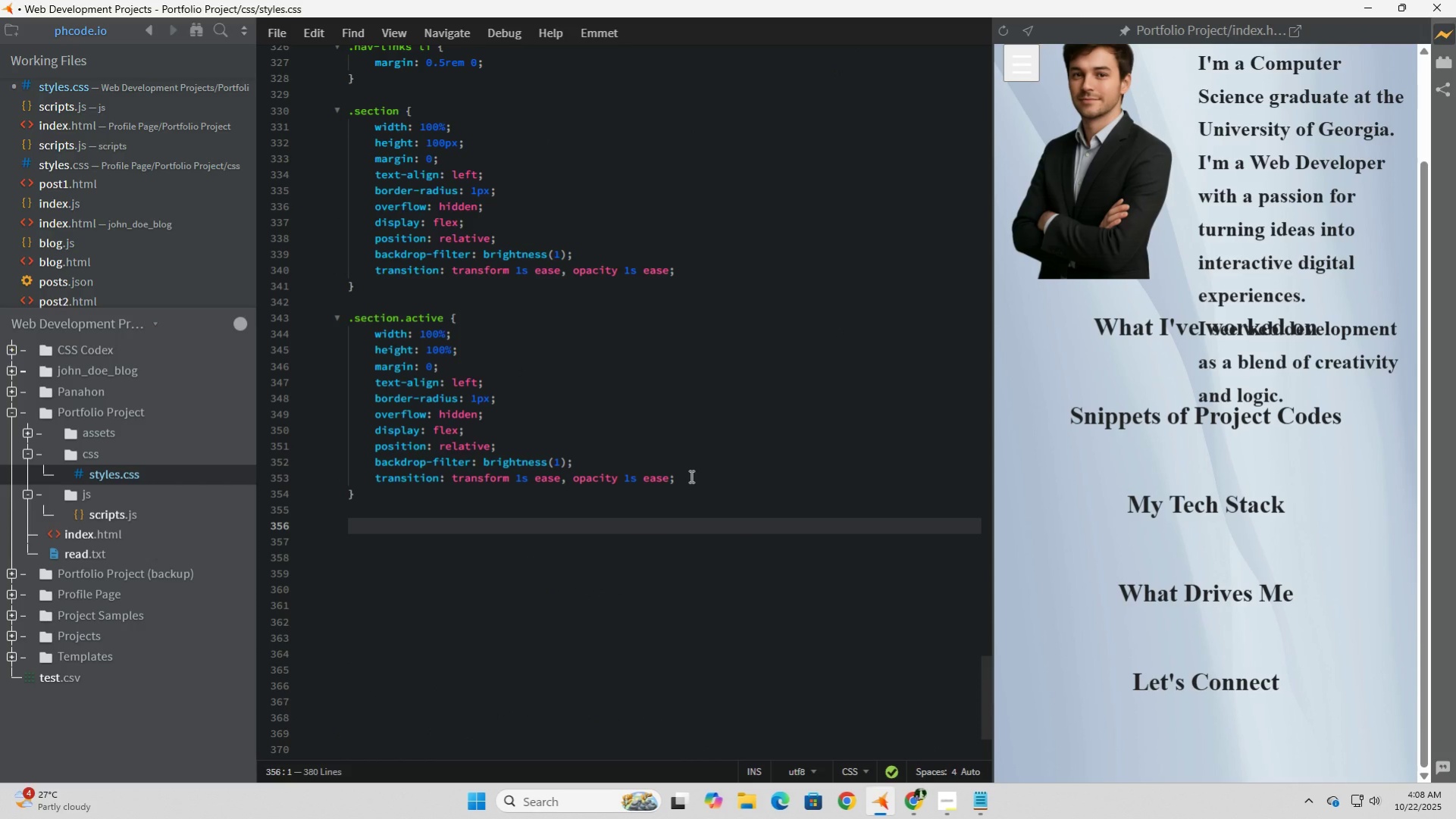 
wait(5.5)
 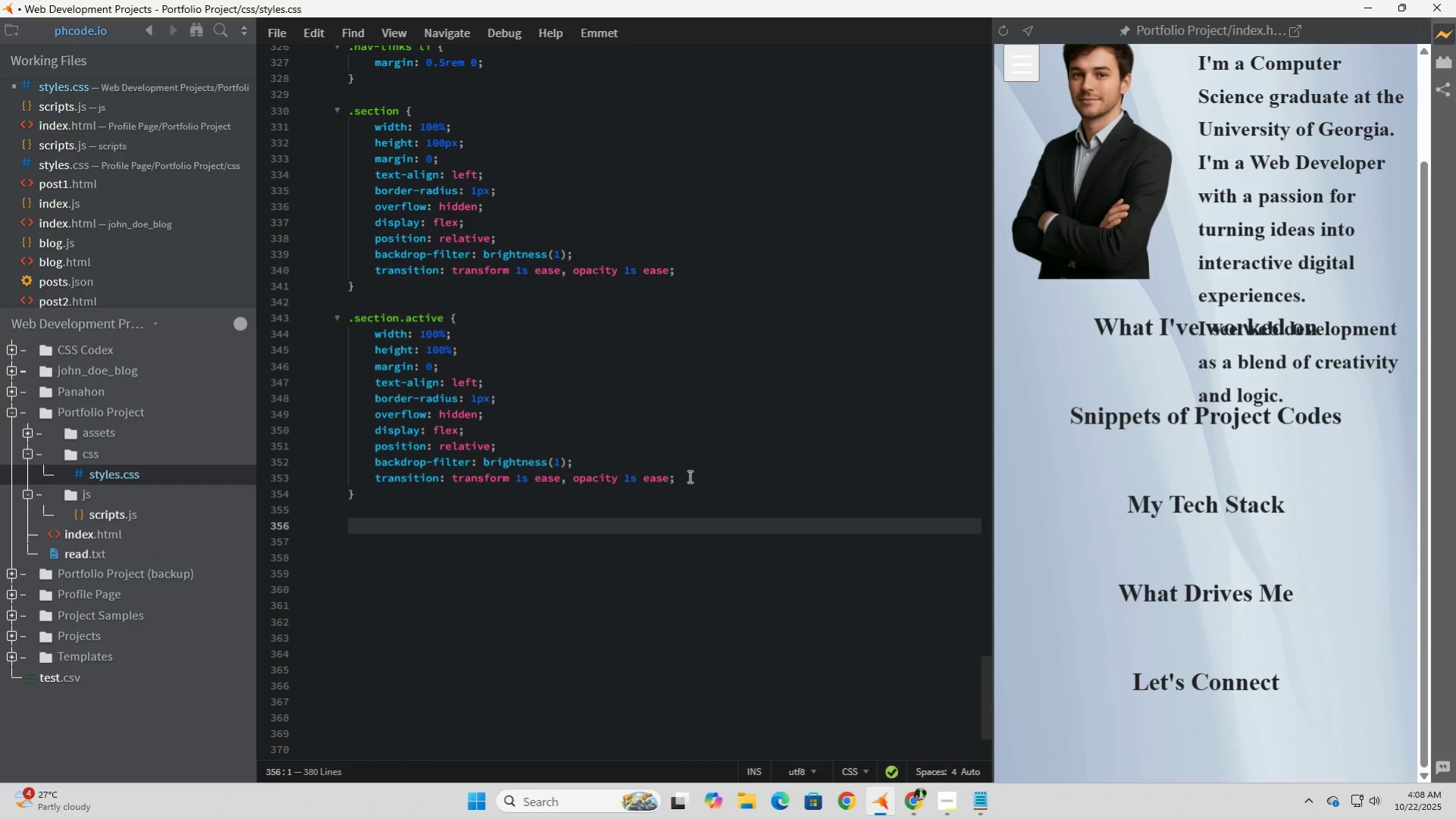 
left_click([690, 476])
 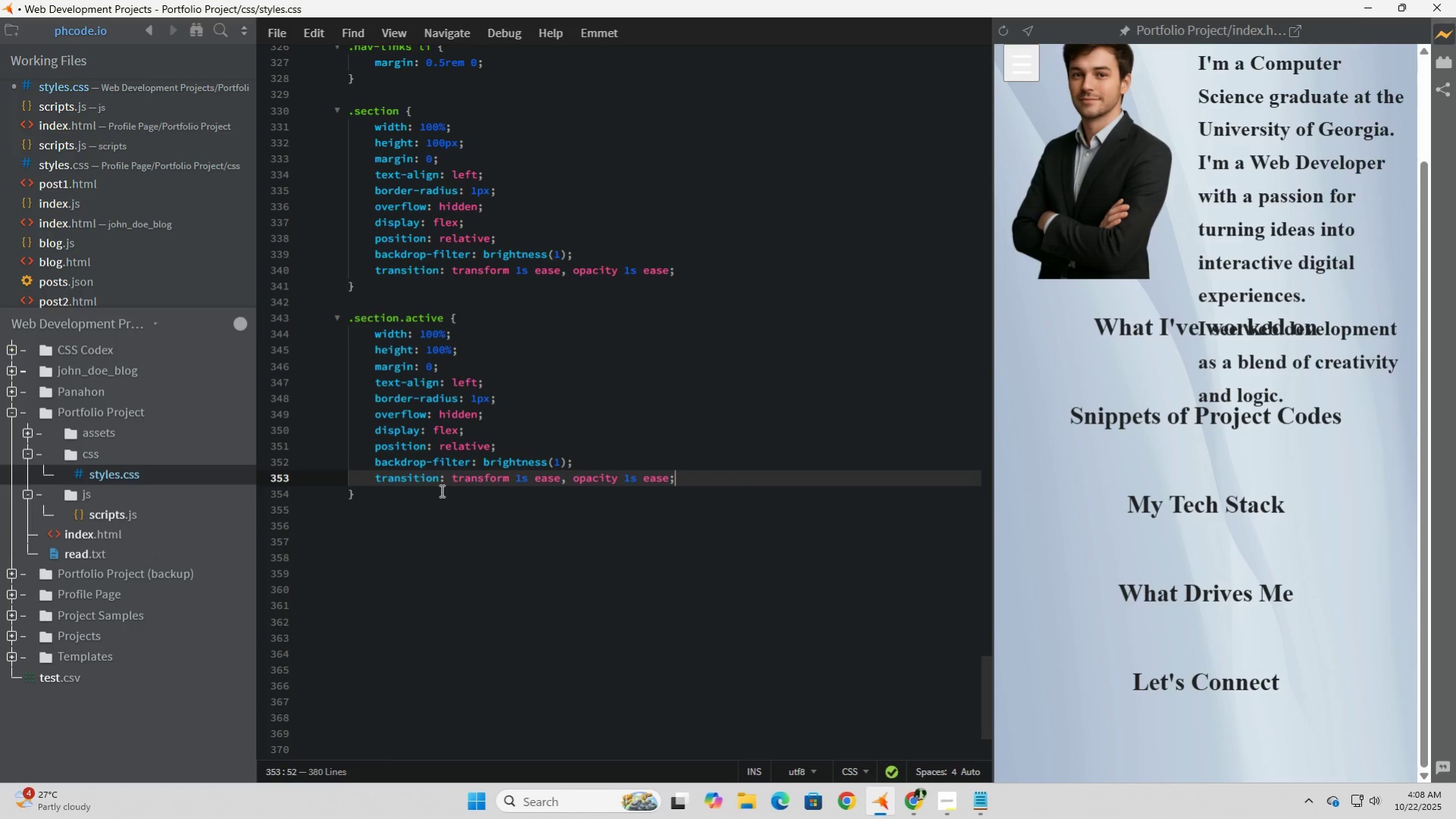 
left_click([440, 490])
 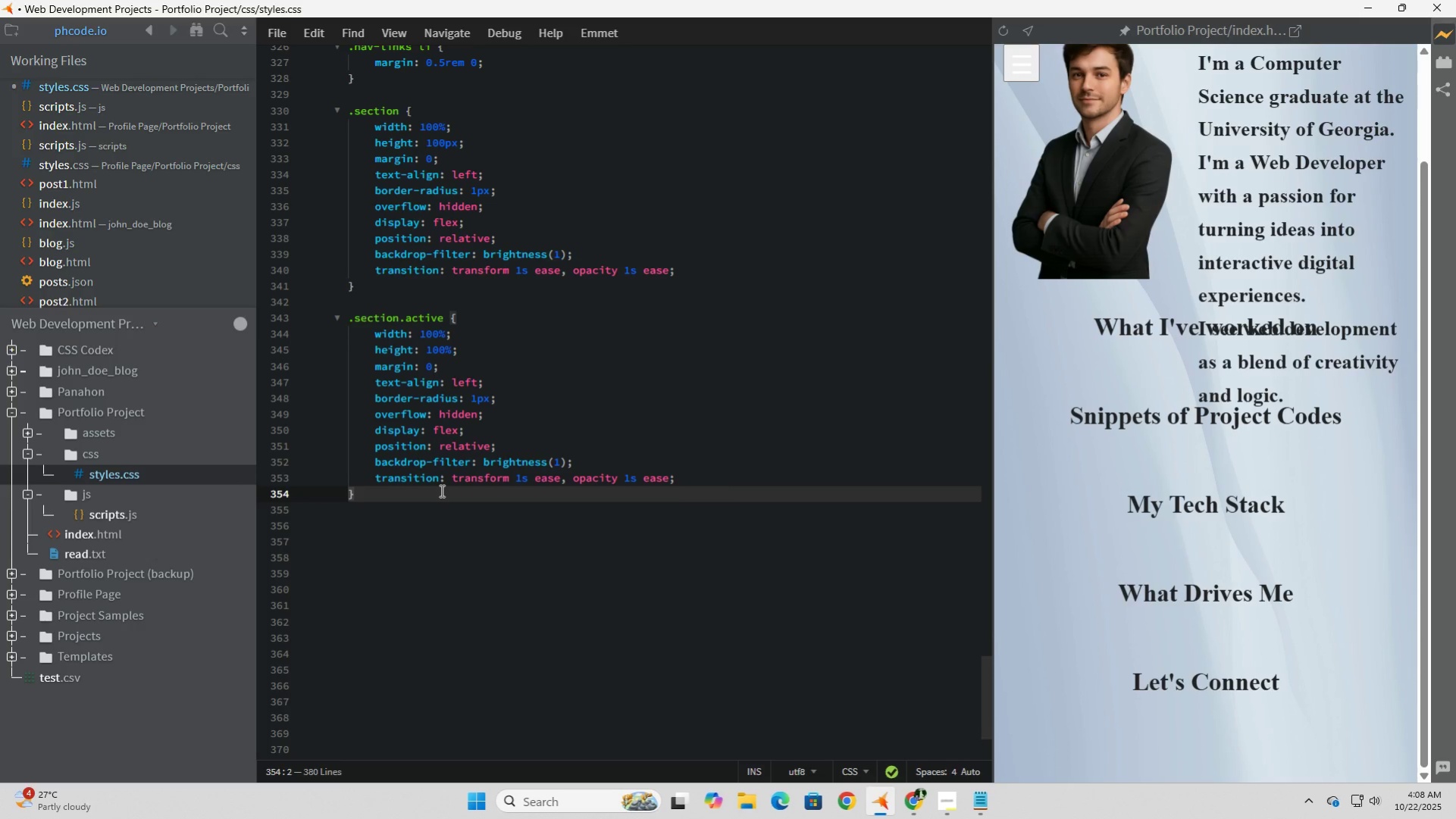 
key(Enter)
 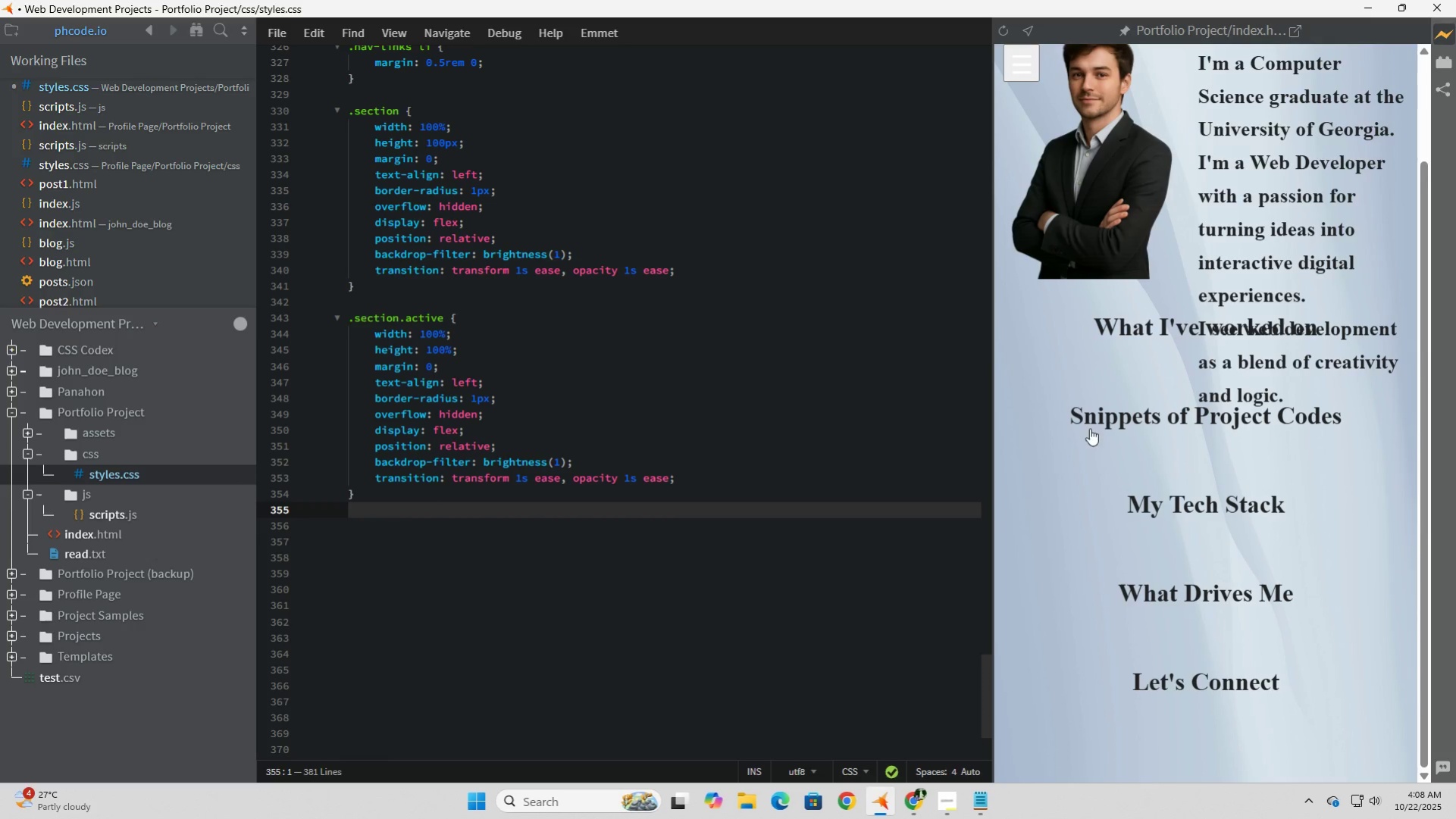 
wait(6.66)
 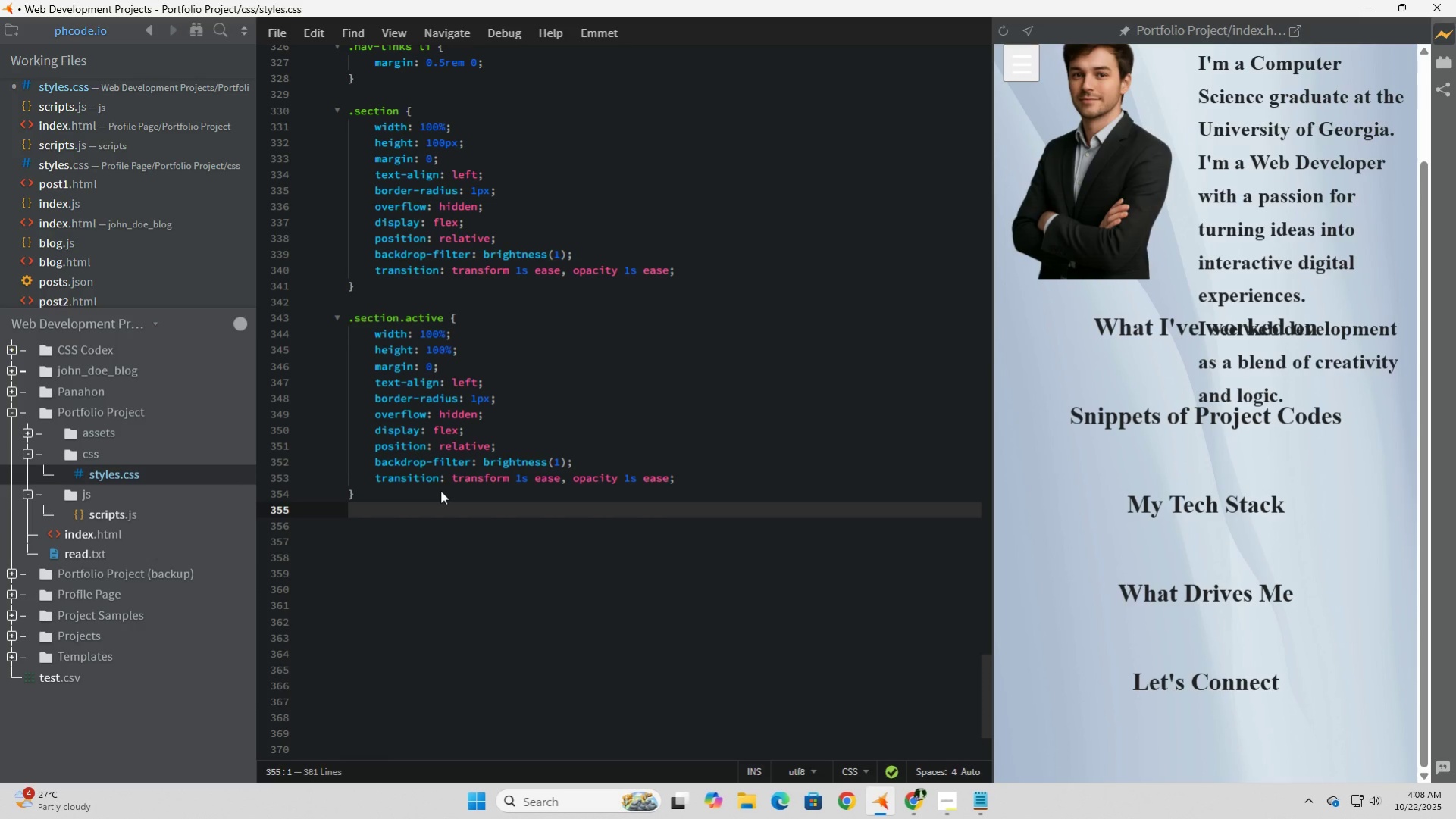 
left_click([1154, 406])
 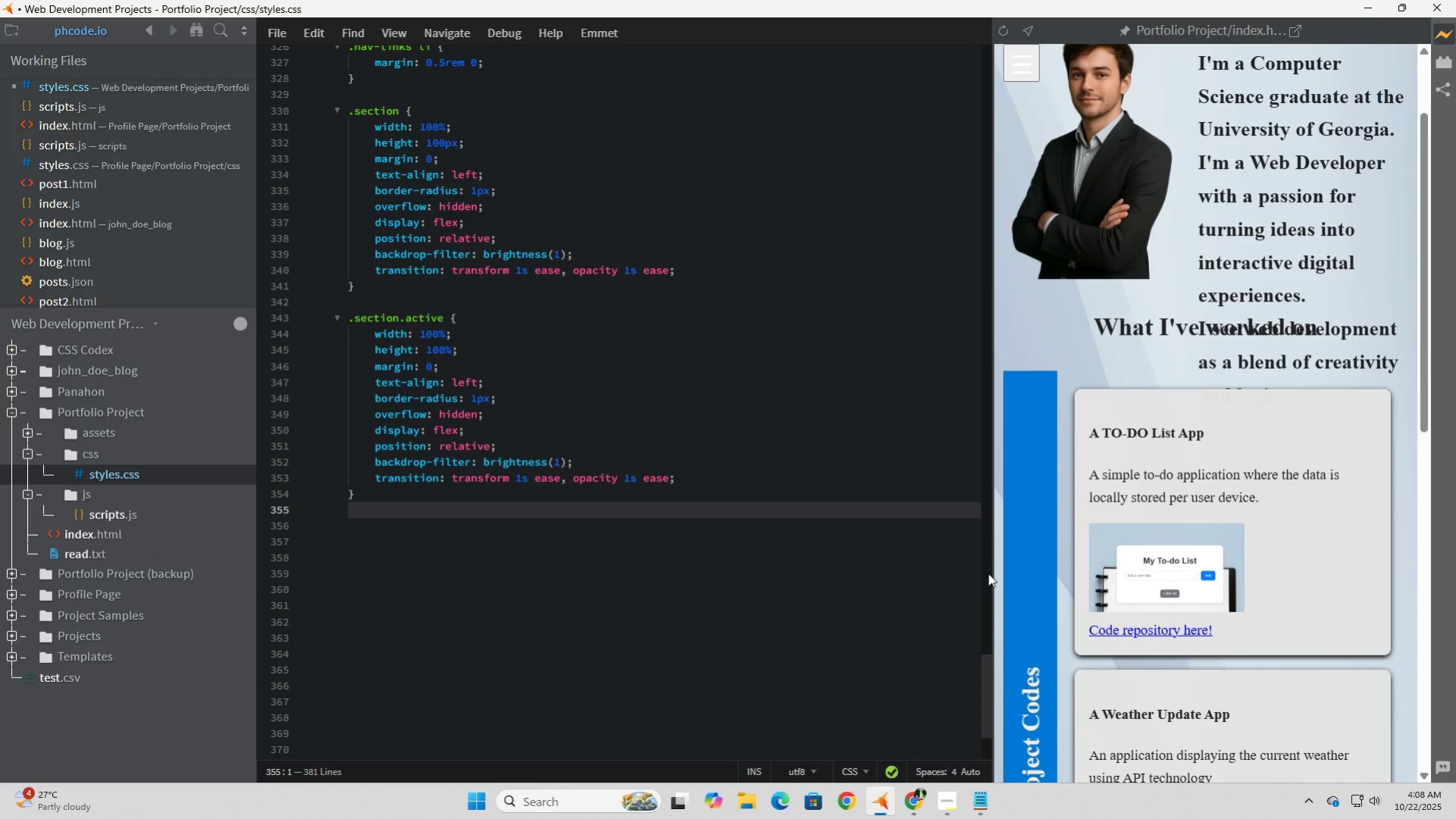 
left_click_drag(start_coordinate=[992, 573], to_coordinate=[1127, 546])
 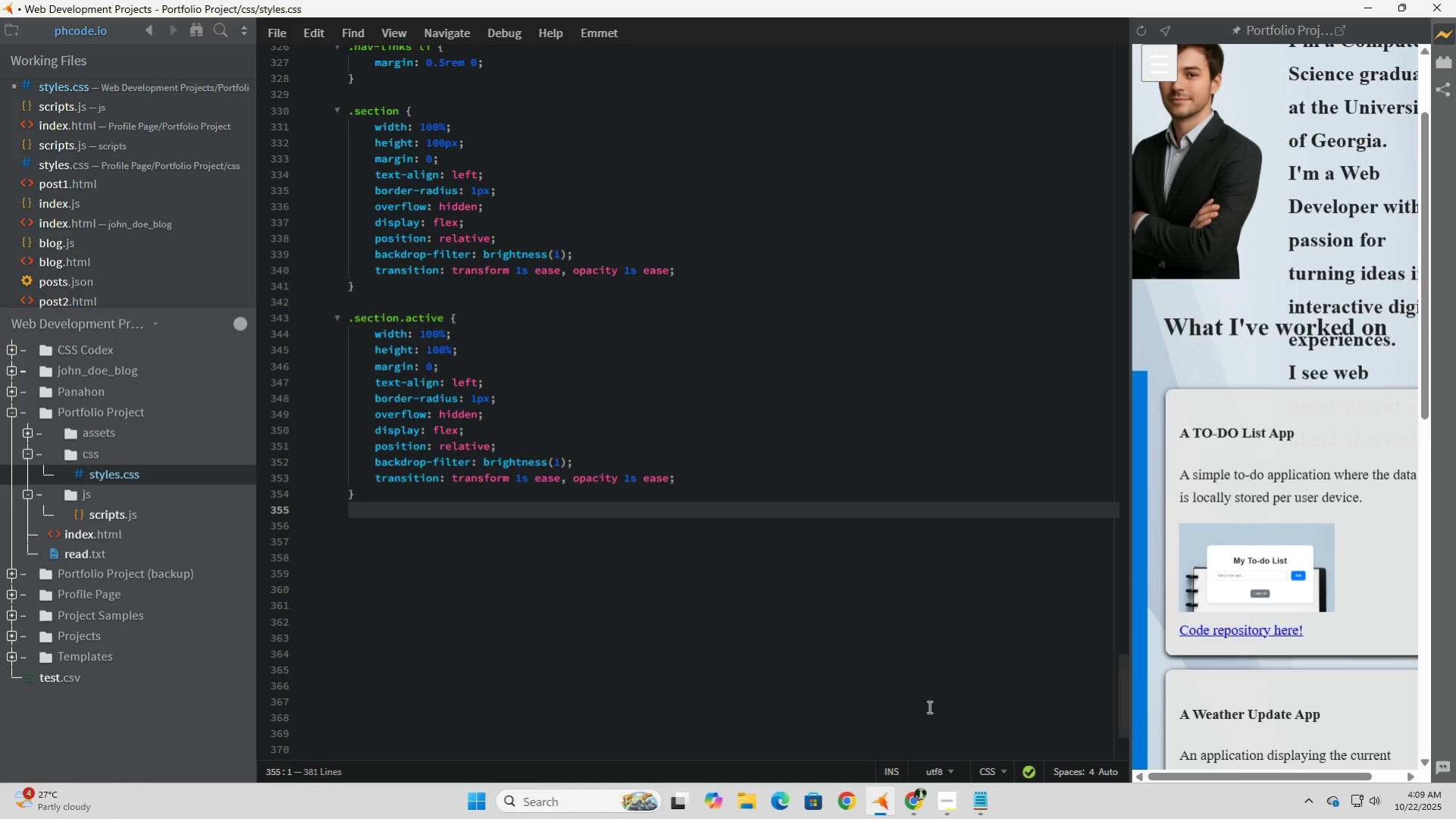 
wait(7.6)
 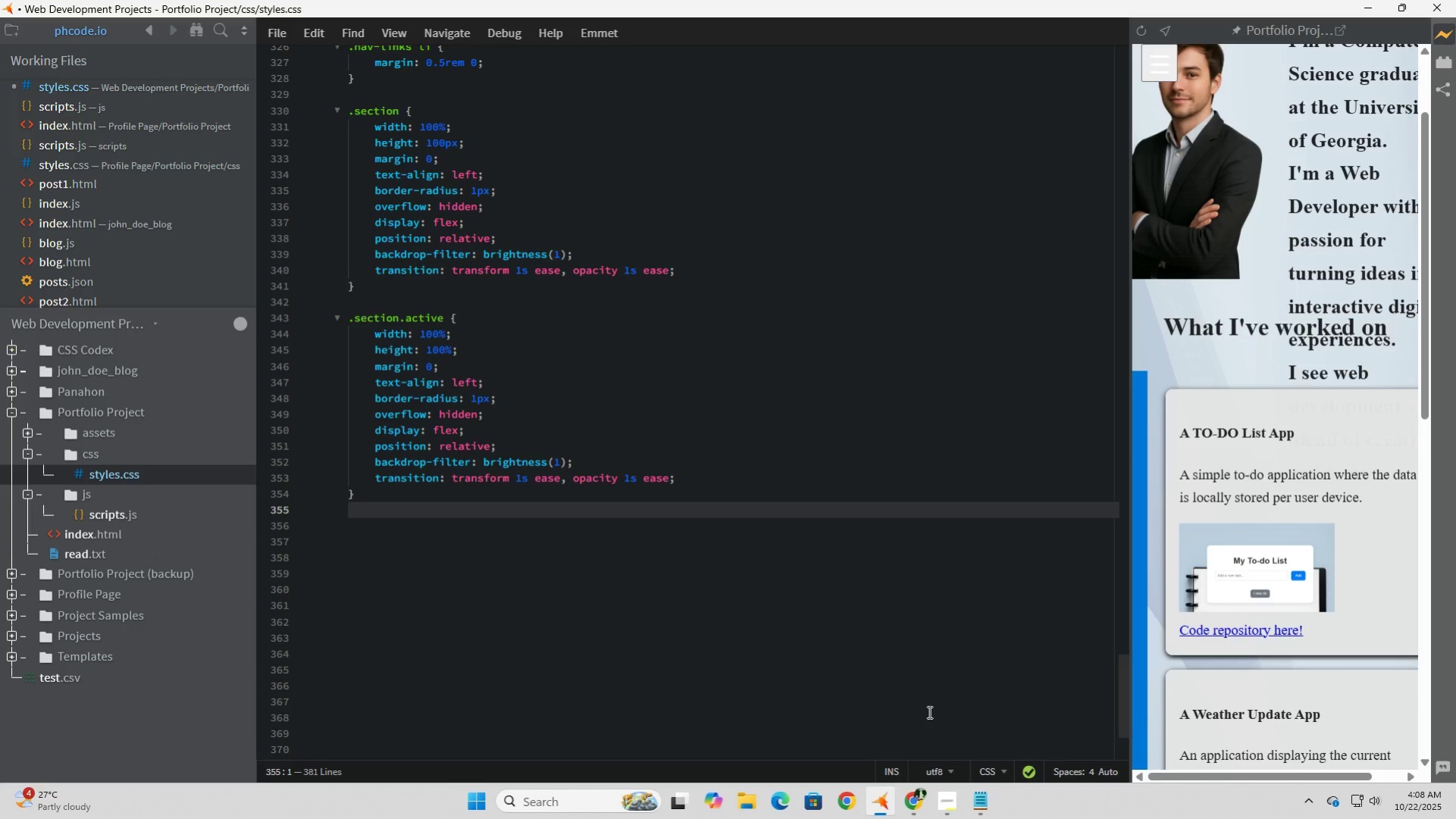 
left_click([913, 802])
 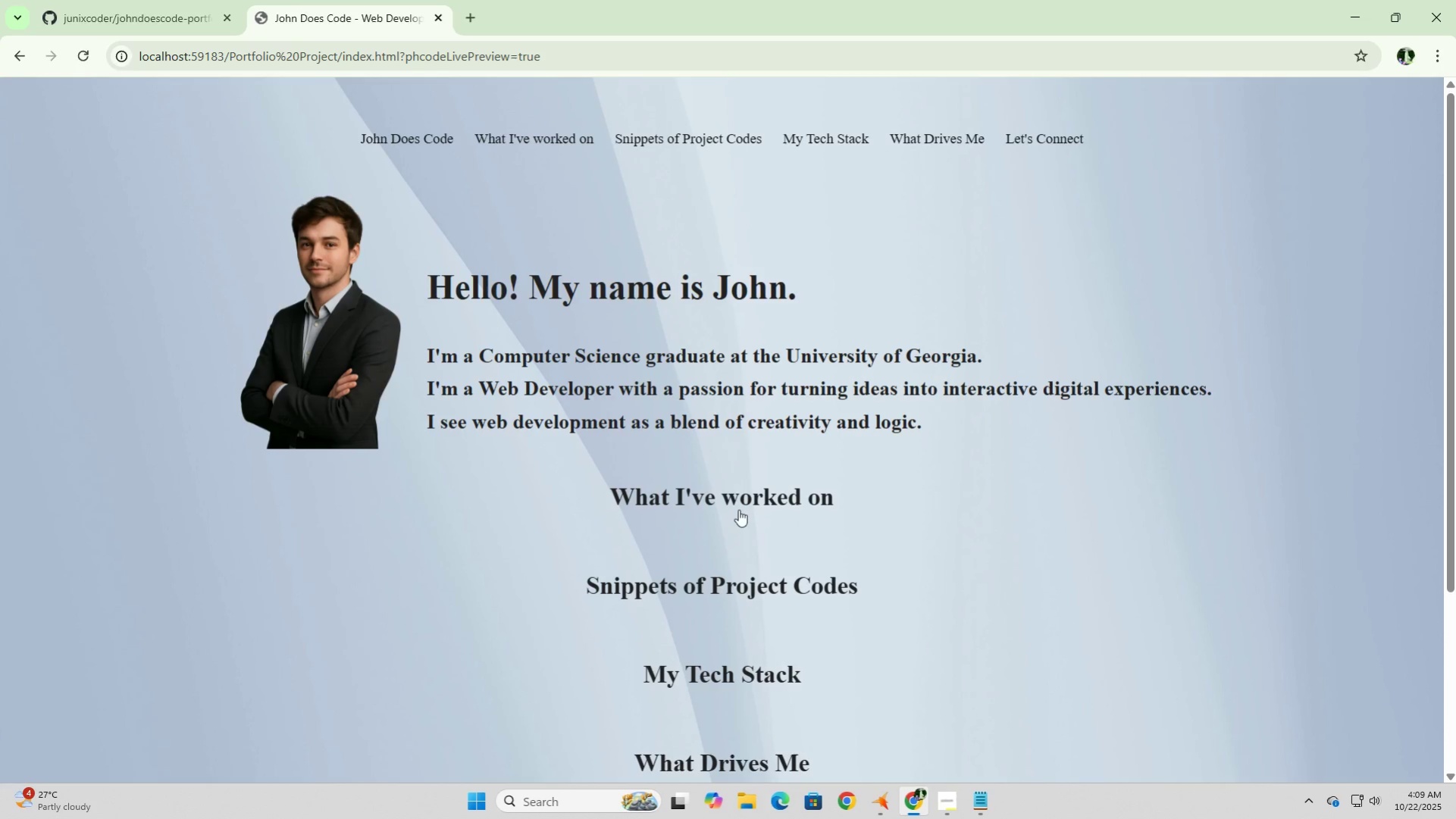 
left_click([738, 508])
 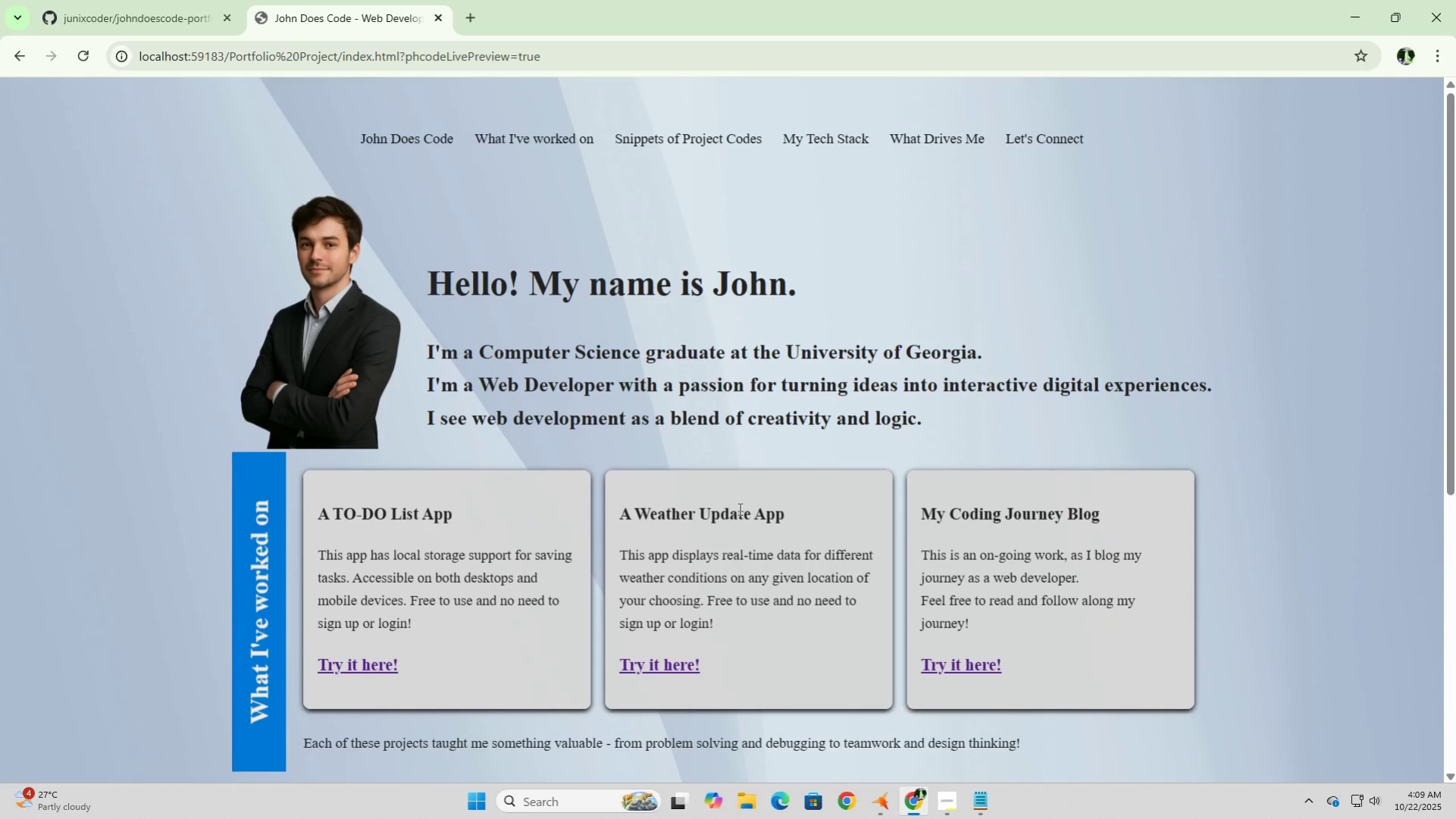 
scroll: coordinate [690, 482], scroll_direction: down, amount: 13.0
 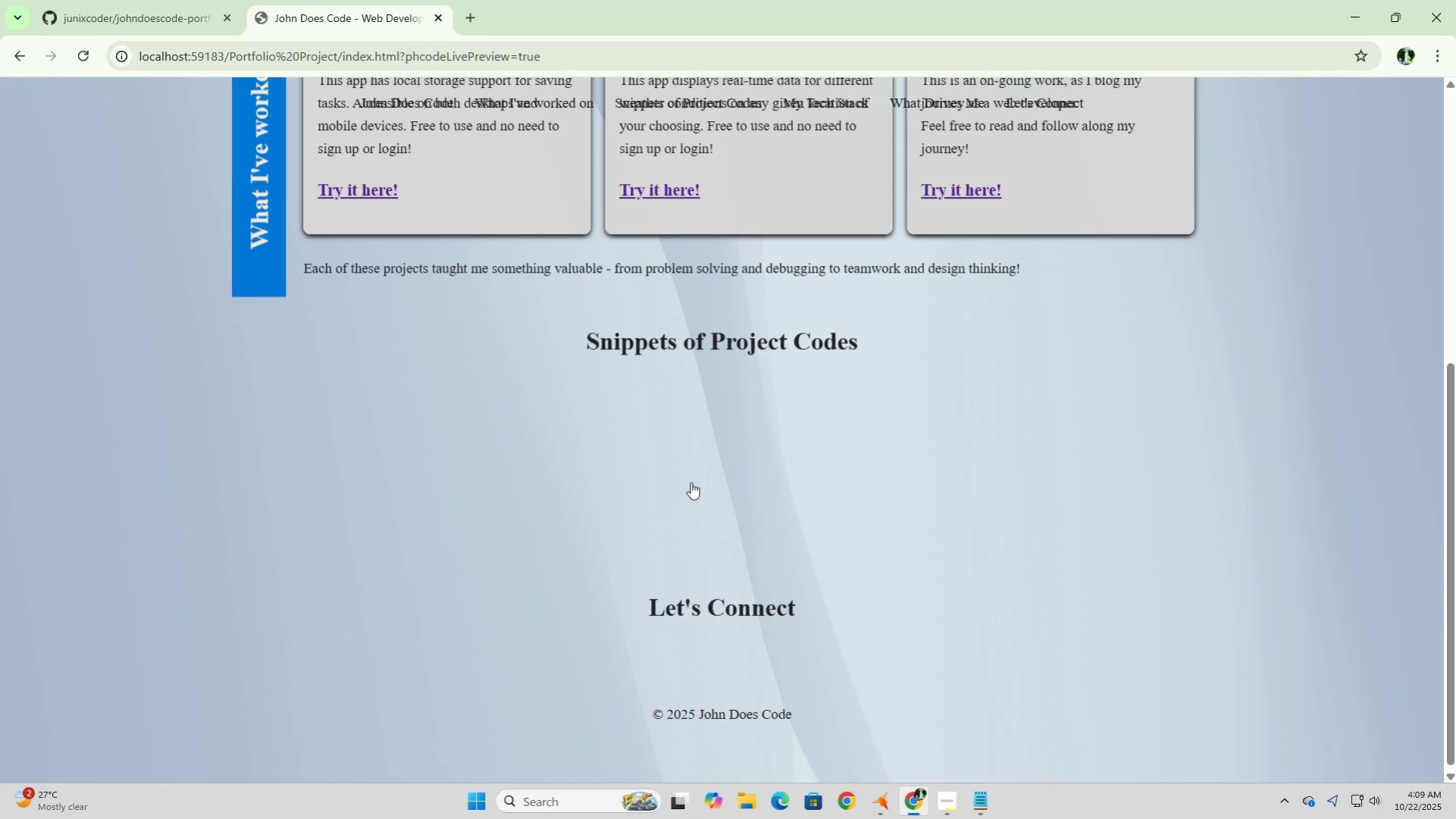 
scroll: coordinate [708, 495], scroll_direction: up, amount: 6.0
 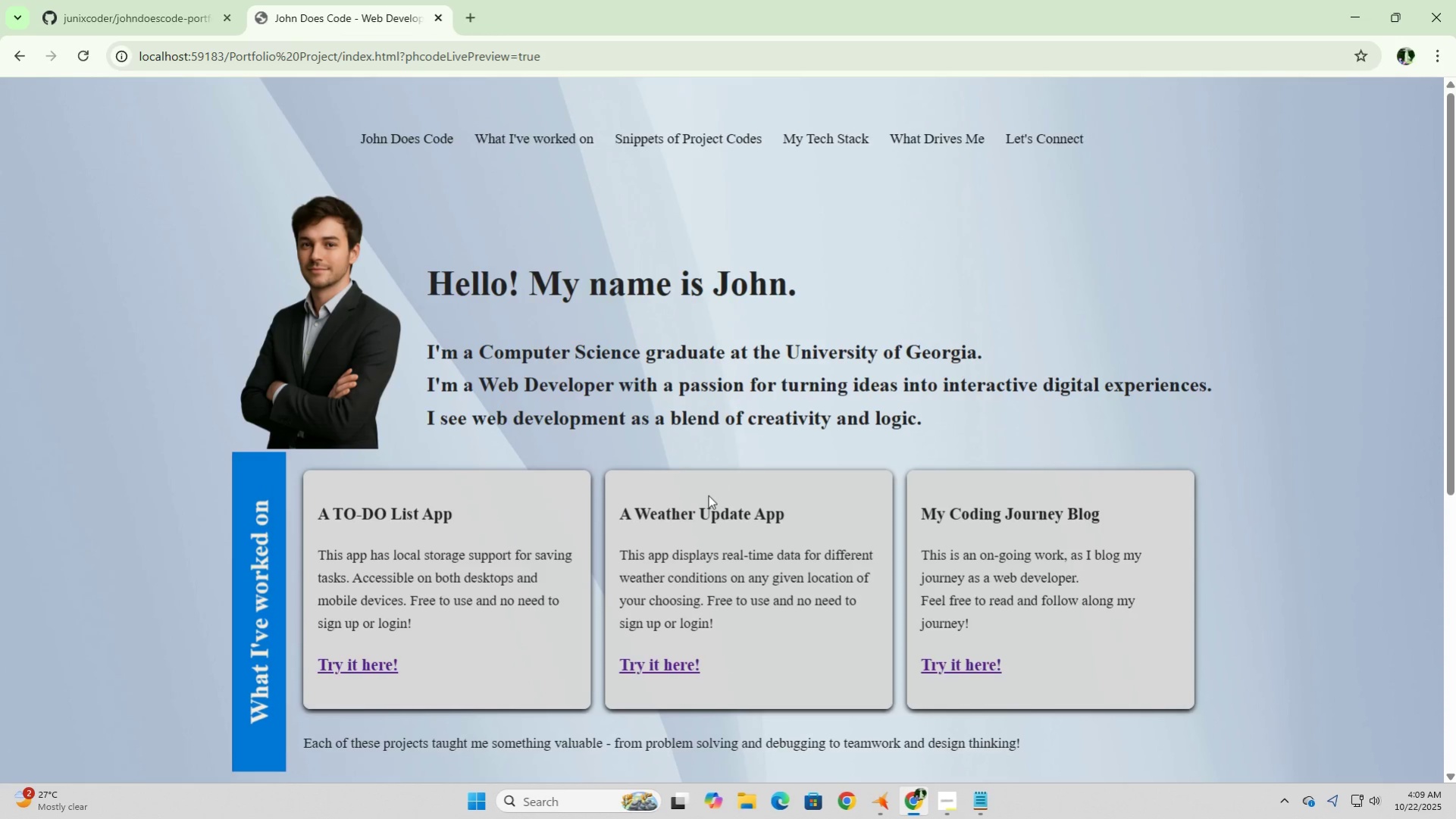 
scroll: coordinate [708, 495], scroll_direction: down, amount: 5.0
 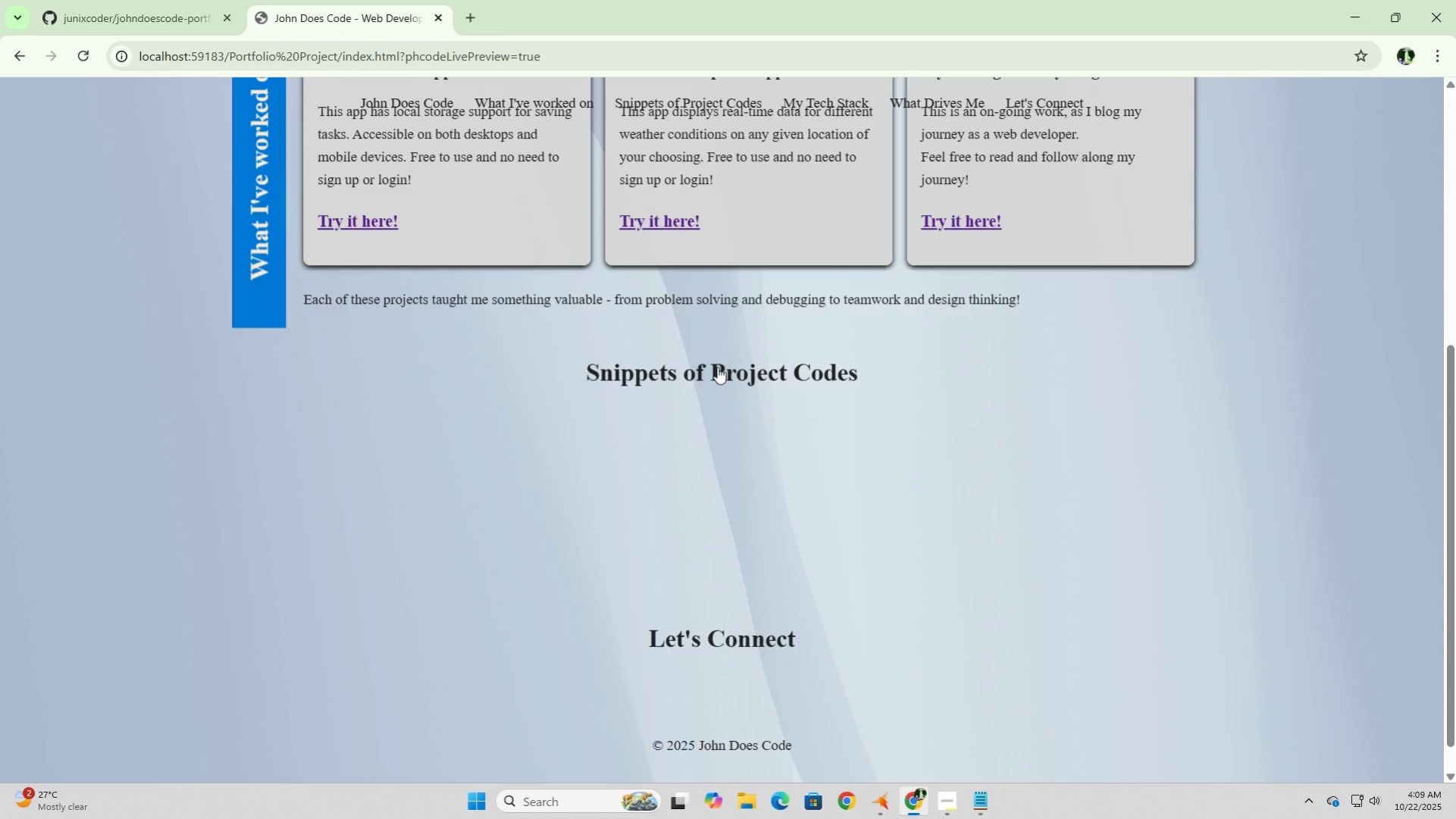 
left_click([717, 367])
 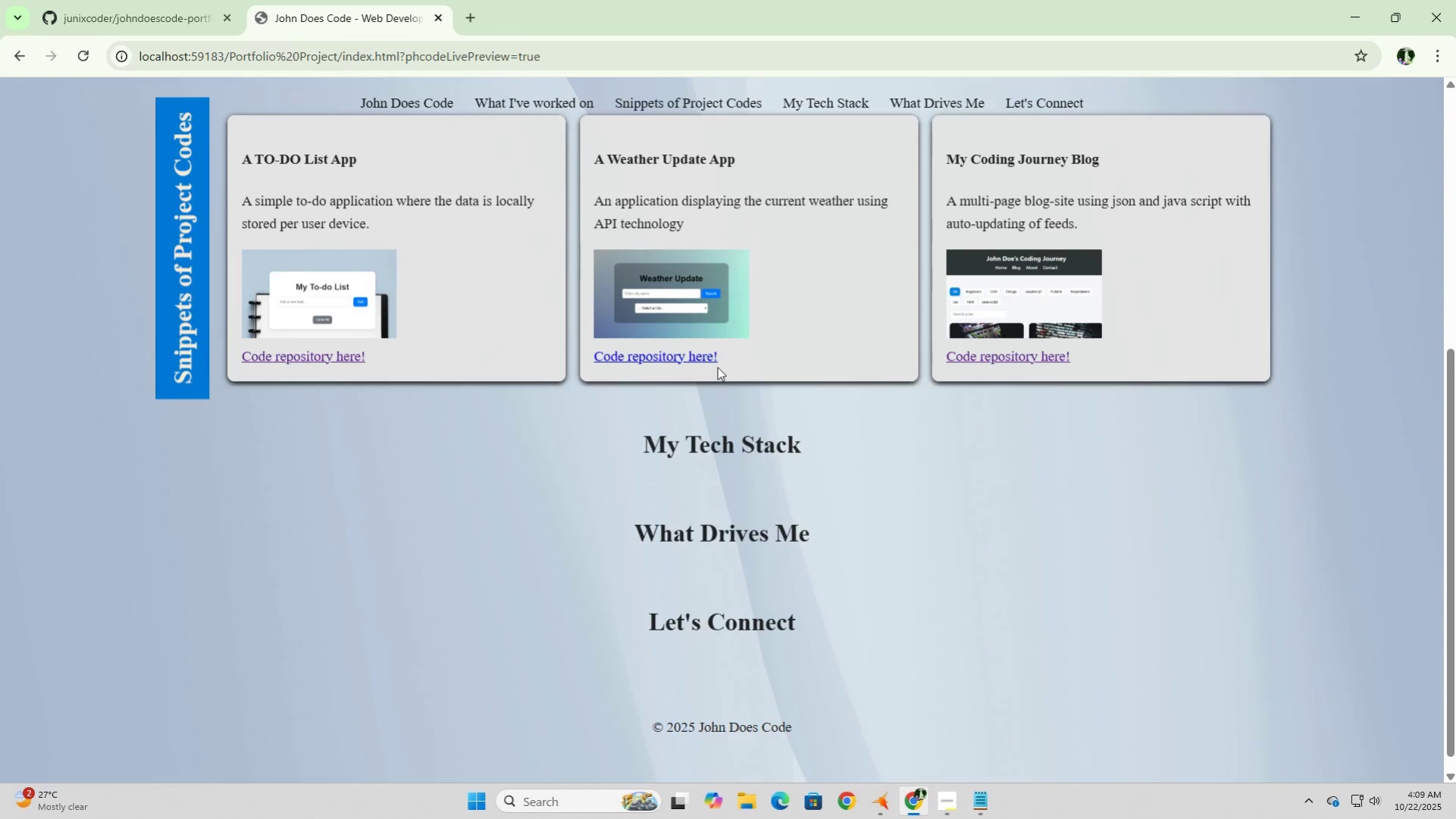 
scroll: coordinate [718, 369], scroll_direction: up, amount: 2.0
 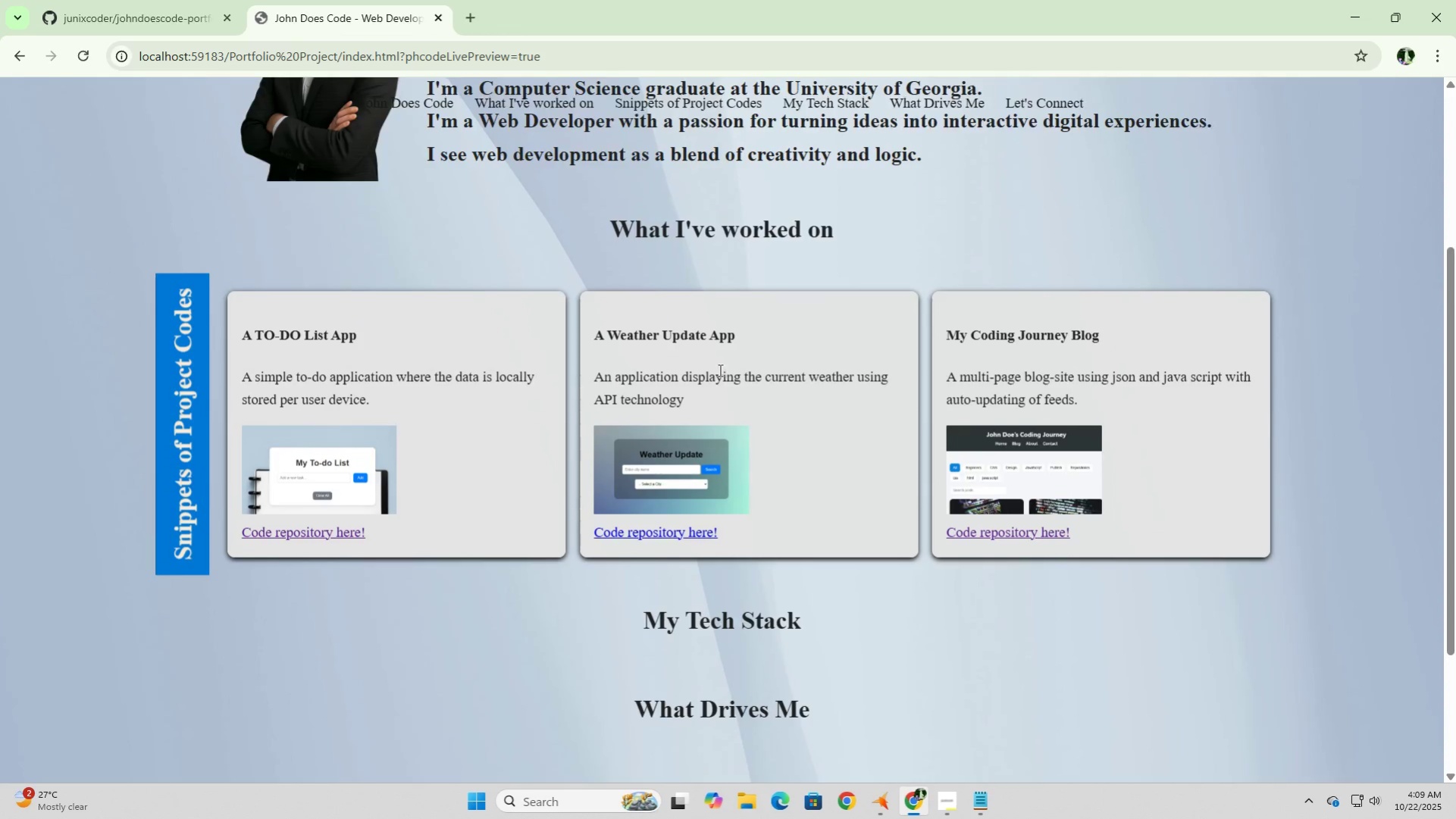 
scroll: coordinate [719, 370], scroll_direction: down, amount: 2.0
 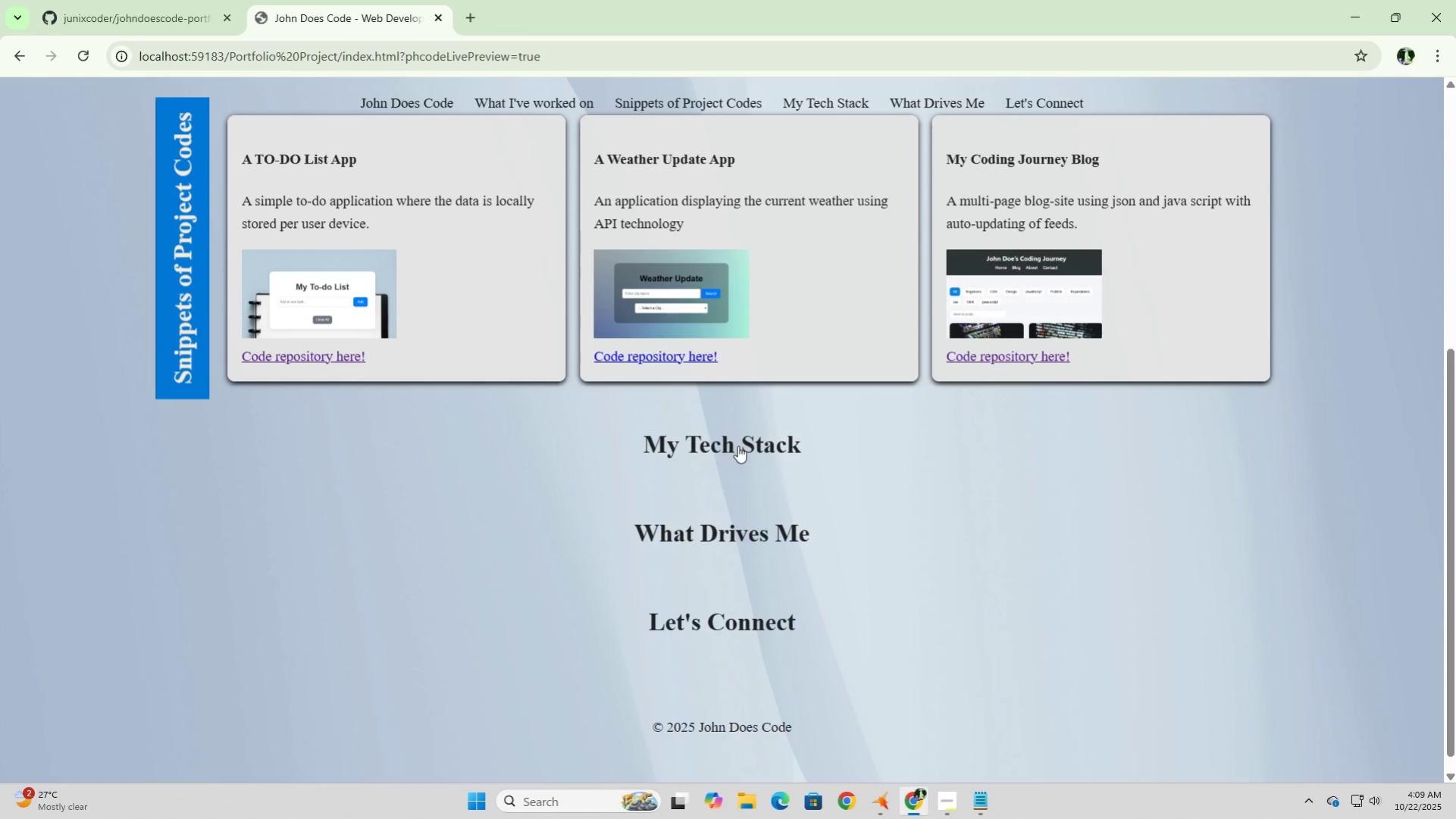 
left_click([737, 445])
 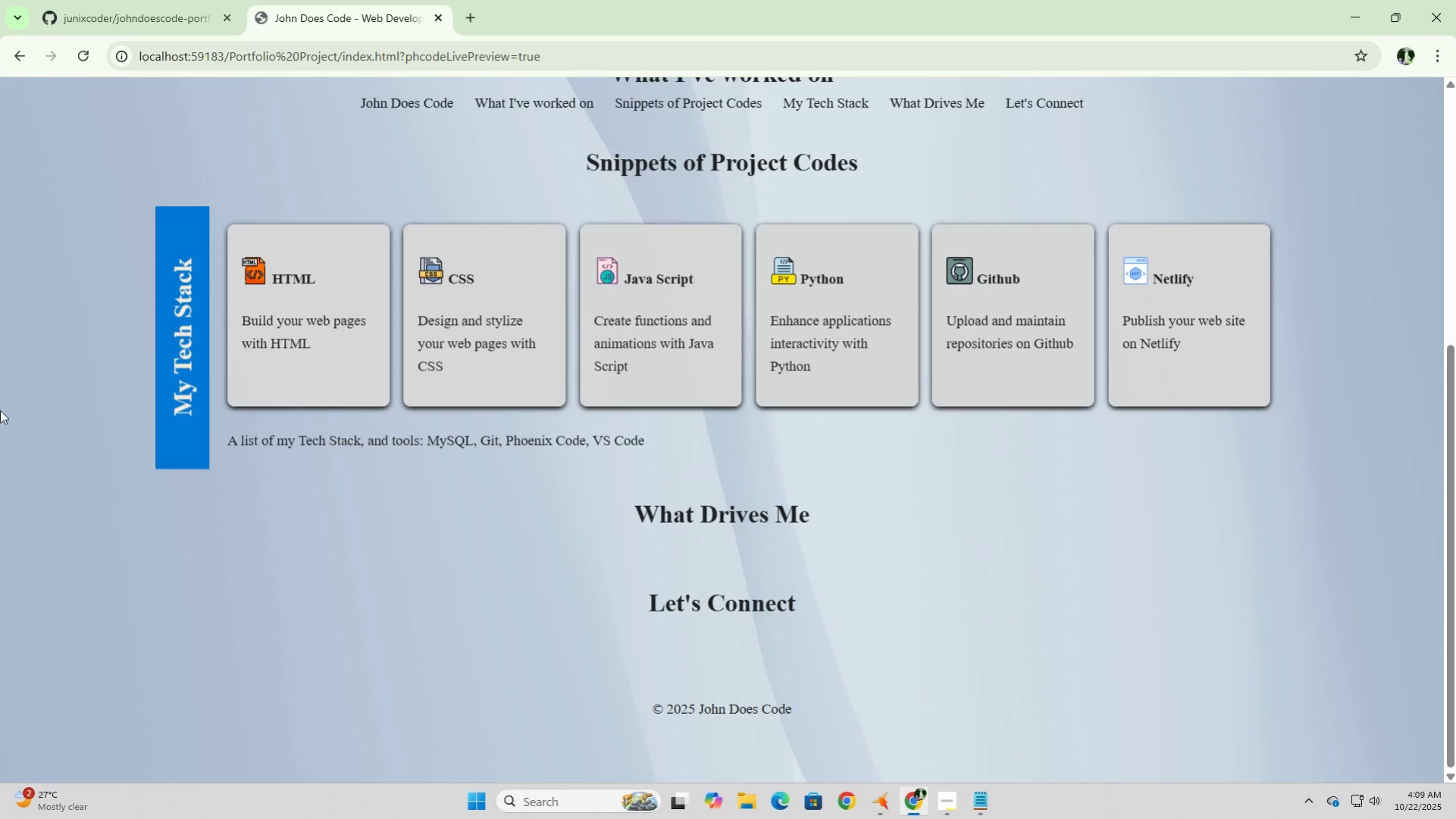 
left_click([1400, 24])
 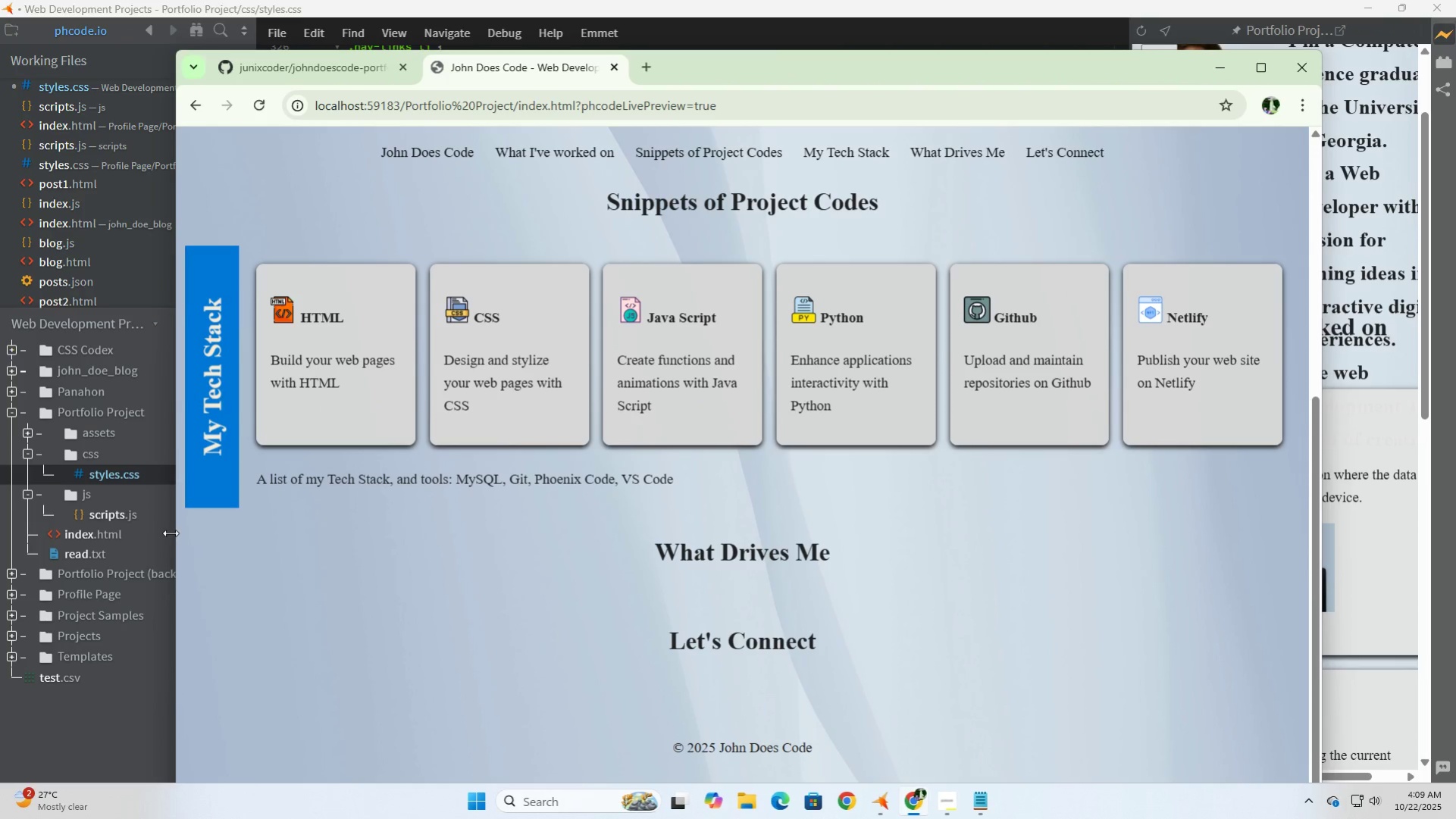 
left_click_drag(start_coordinate=[173, 533], to_coordinate=[180, 470])
 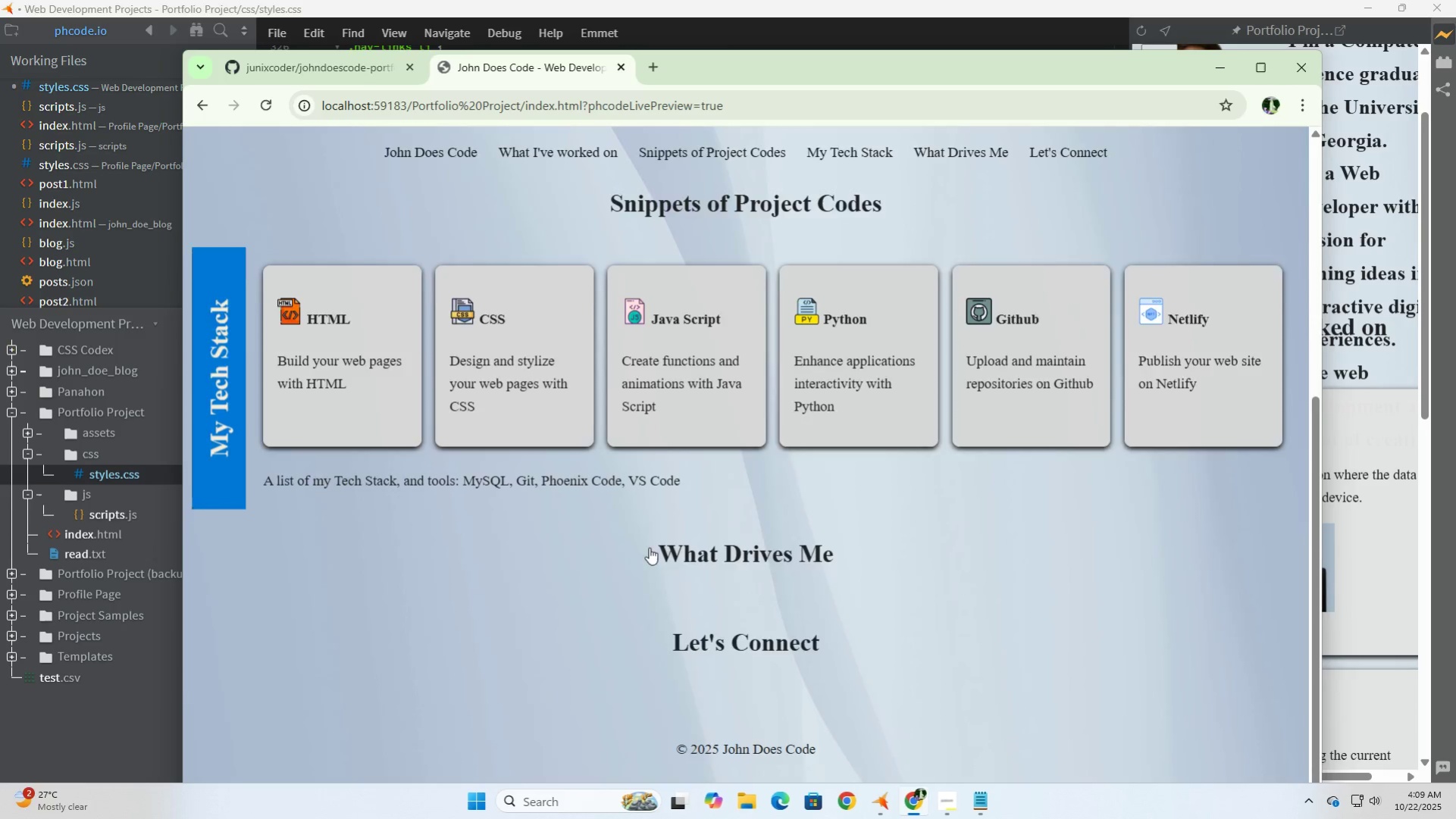 
scroll: coordinate [650, 542], scroll_direction: up, amount: 4.0
 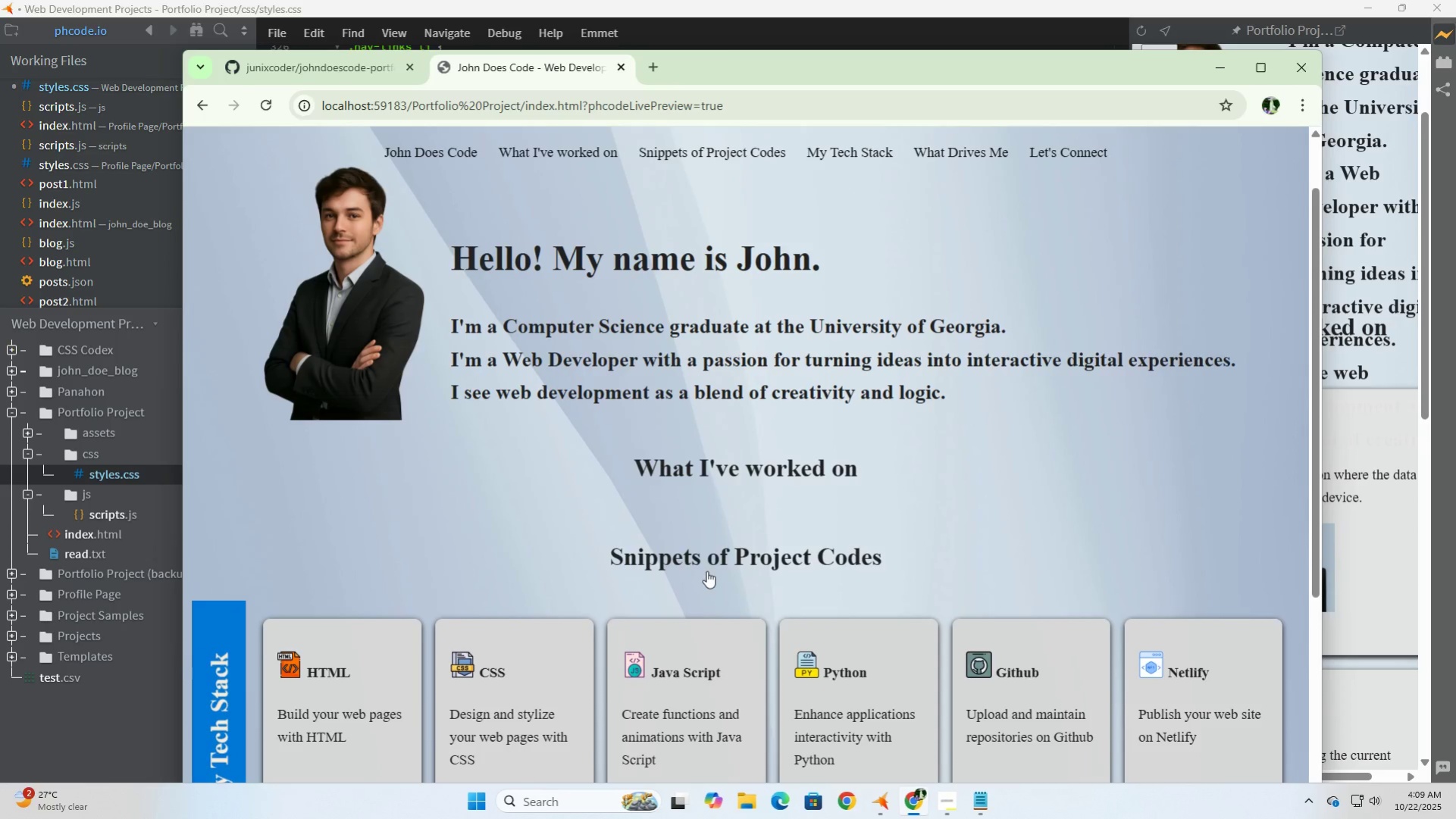 
left_click([706, 568])
 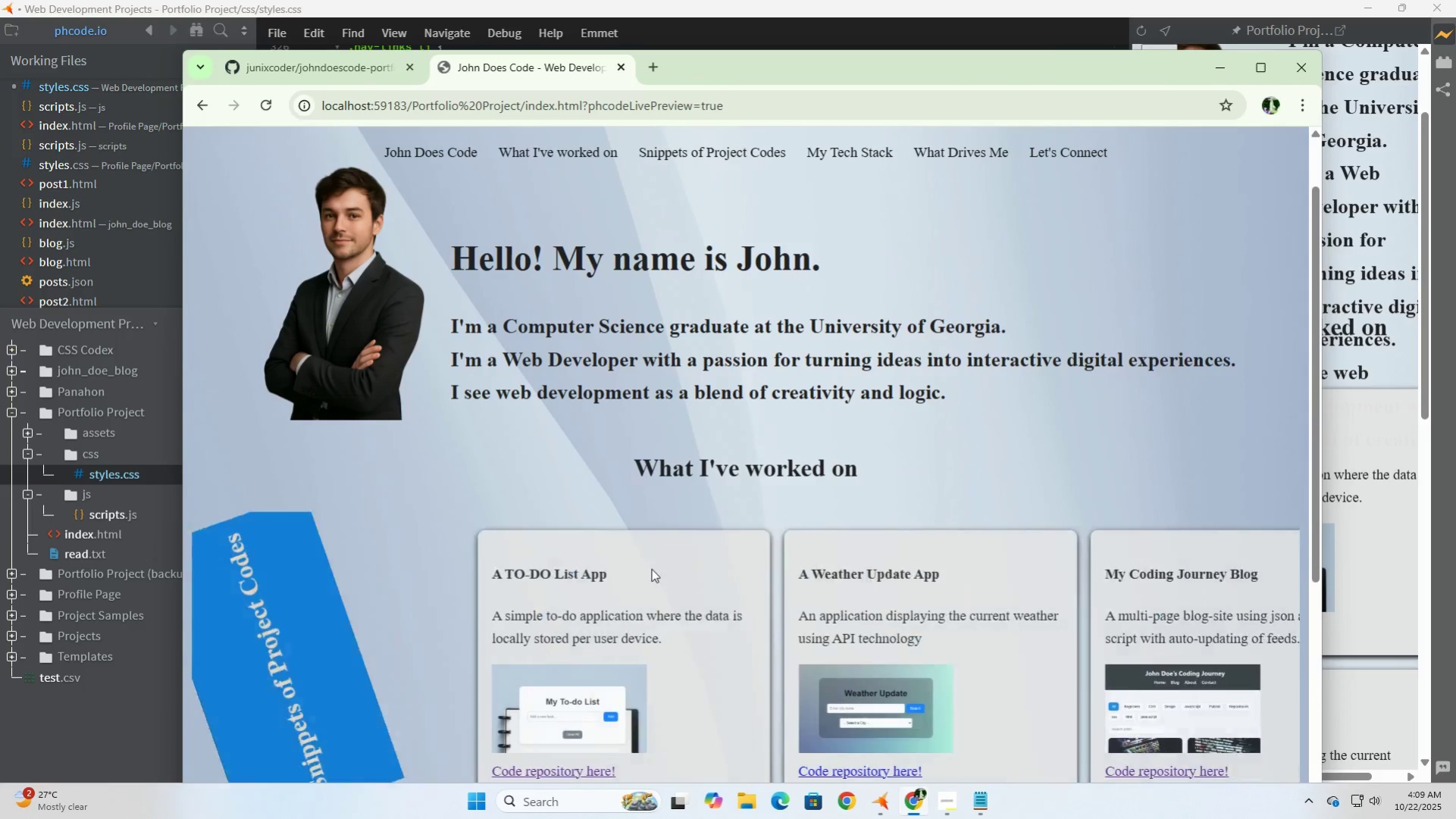 
scroll: coordinate [651, 564], scroll_direction: down, amount: 3.0
 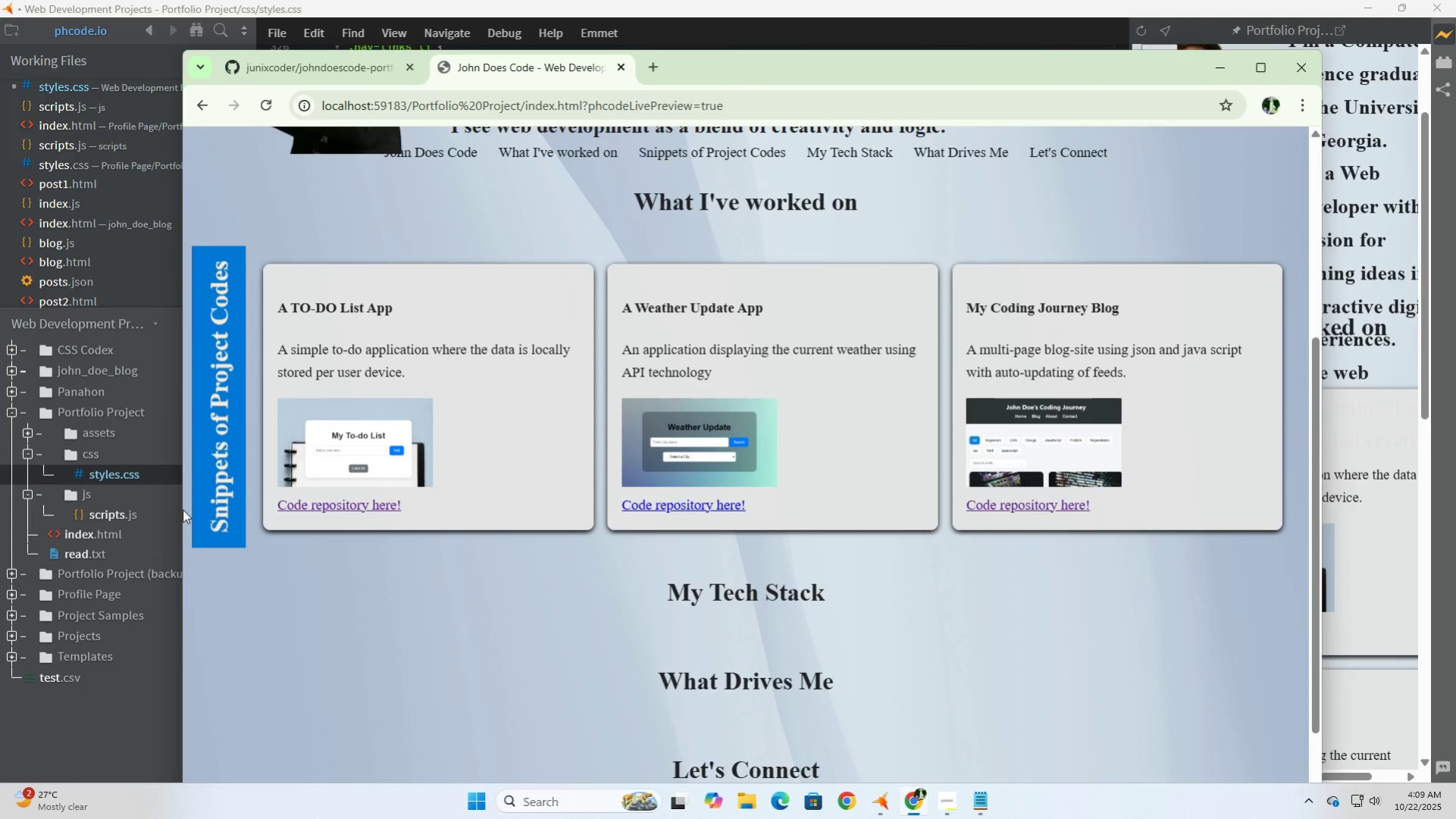 
left_click_drag(start_coordinate=[178, 509], to_coordinate=[247, 508])
 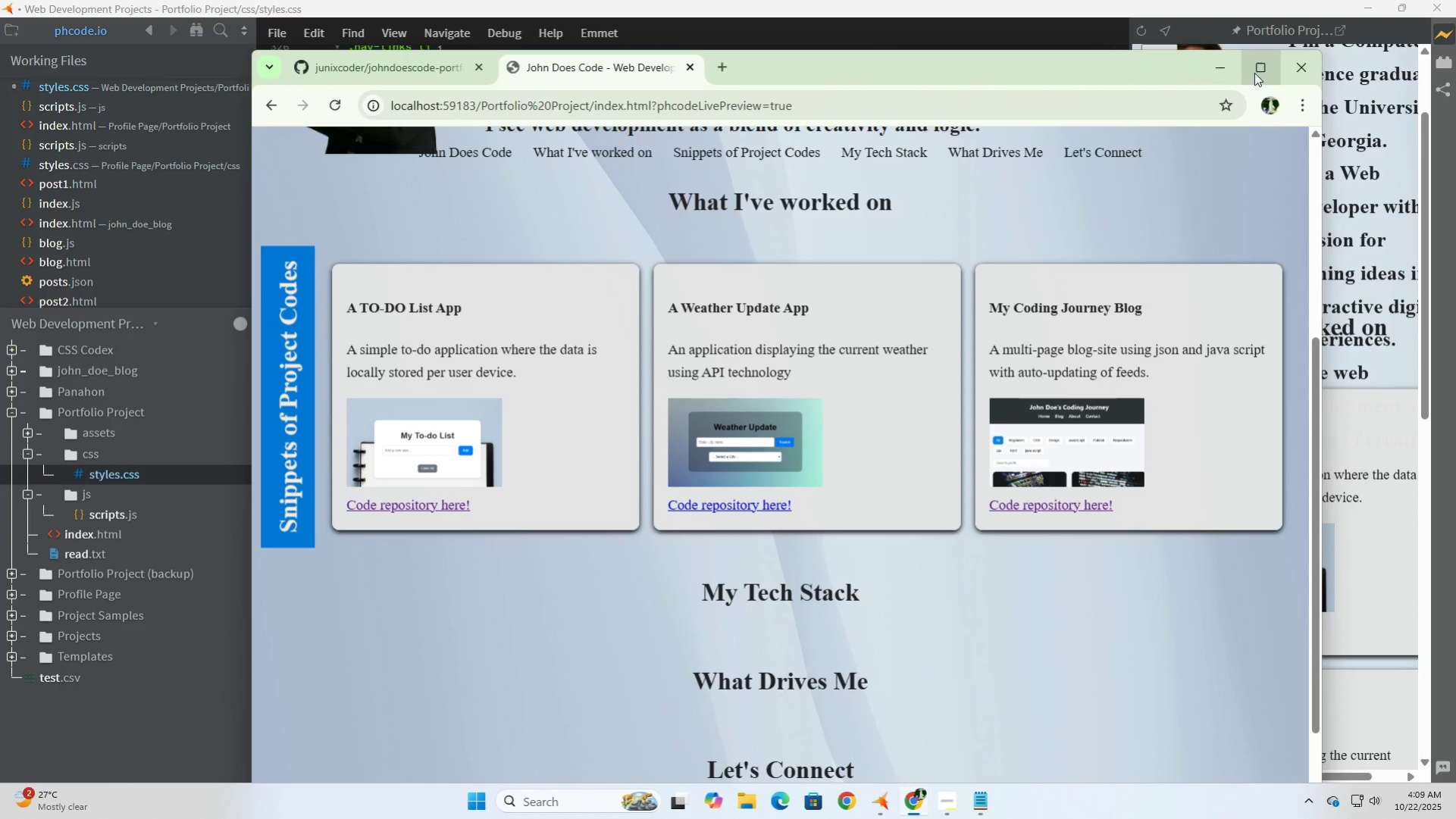 
left_click([1254, 73])
 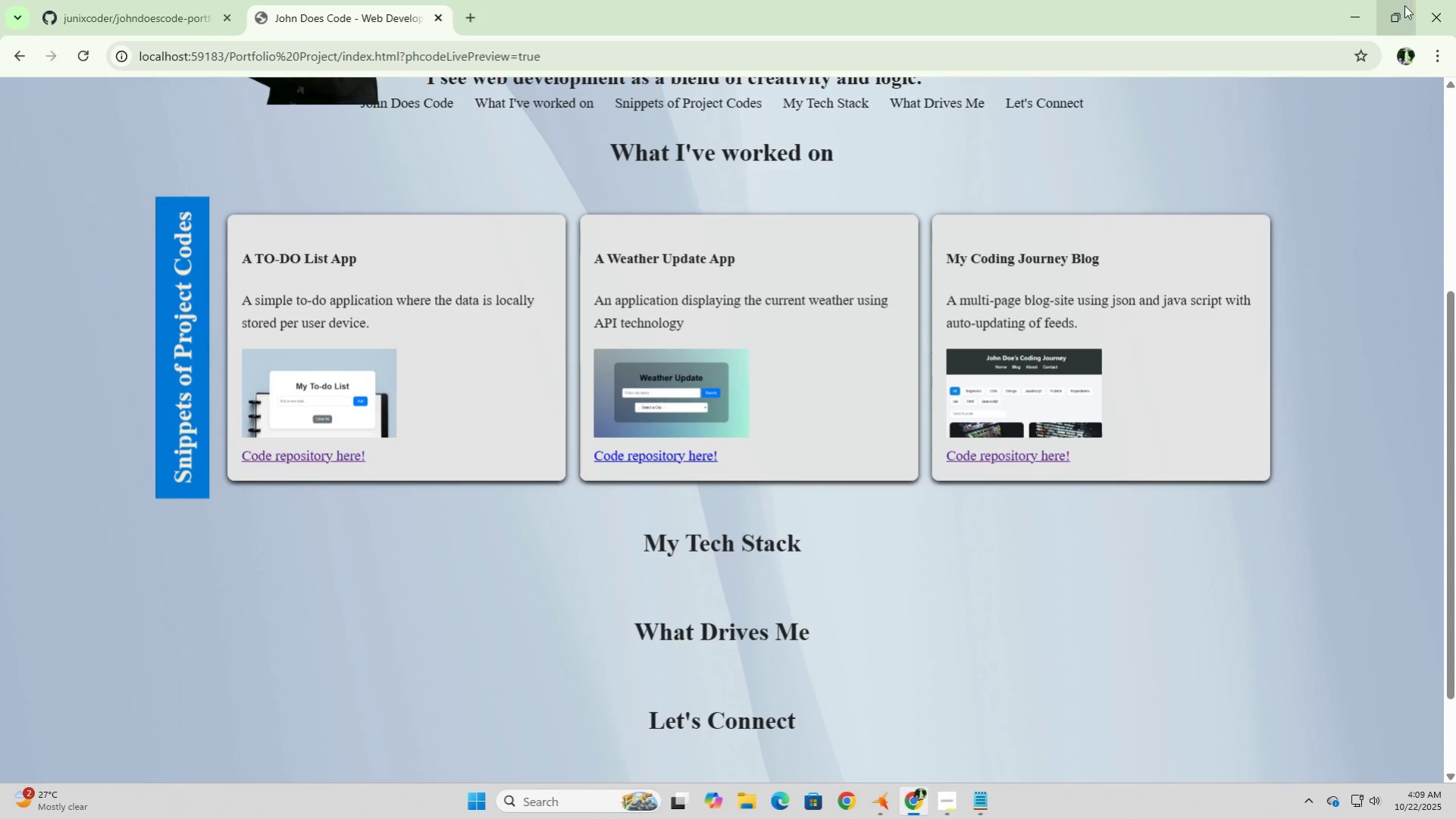 
left_click([1357, 17])
 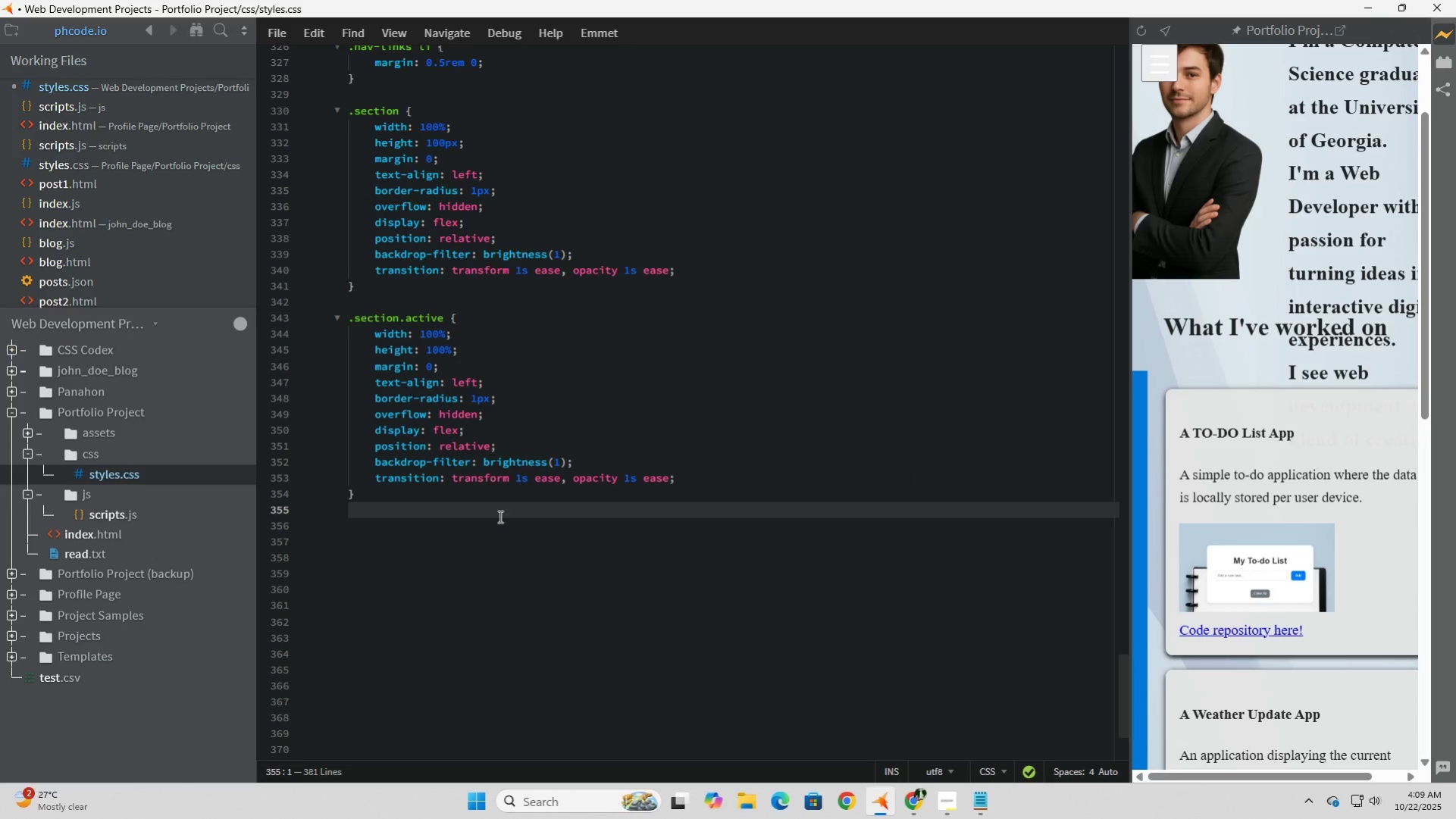 
left_click([494, 509])
 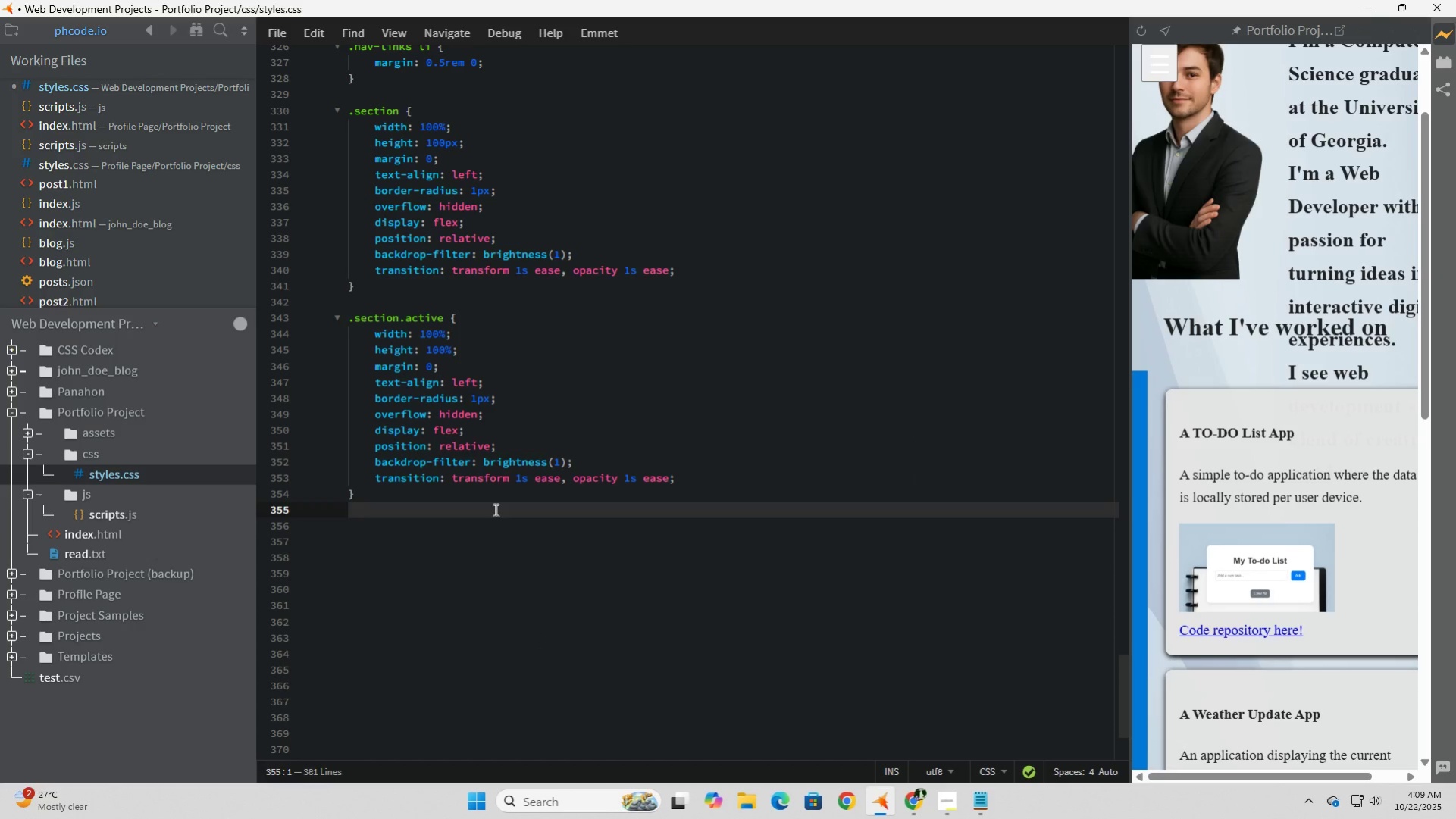 
key(Enter)
 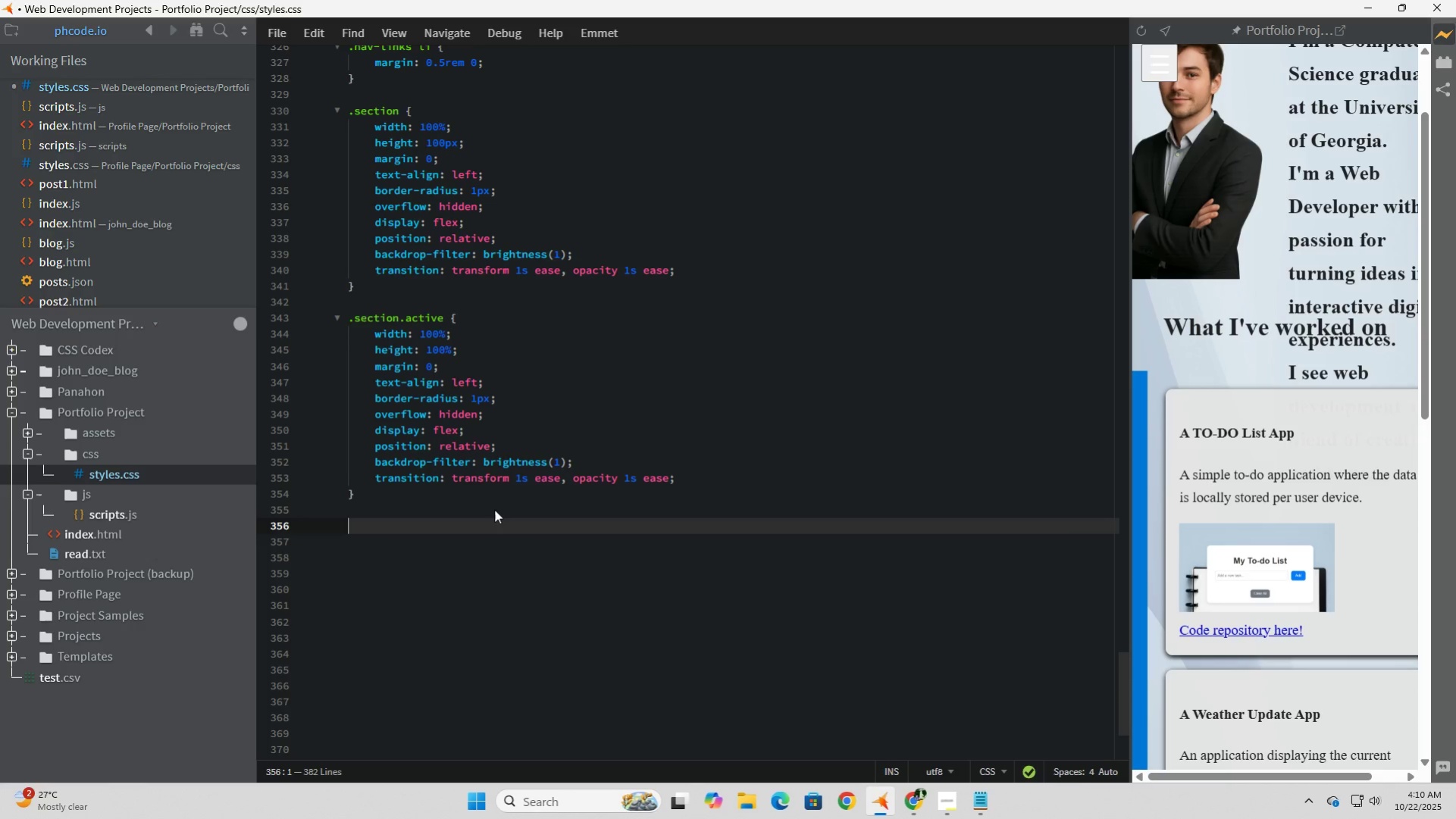 
wait(25.46)
 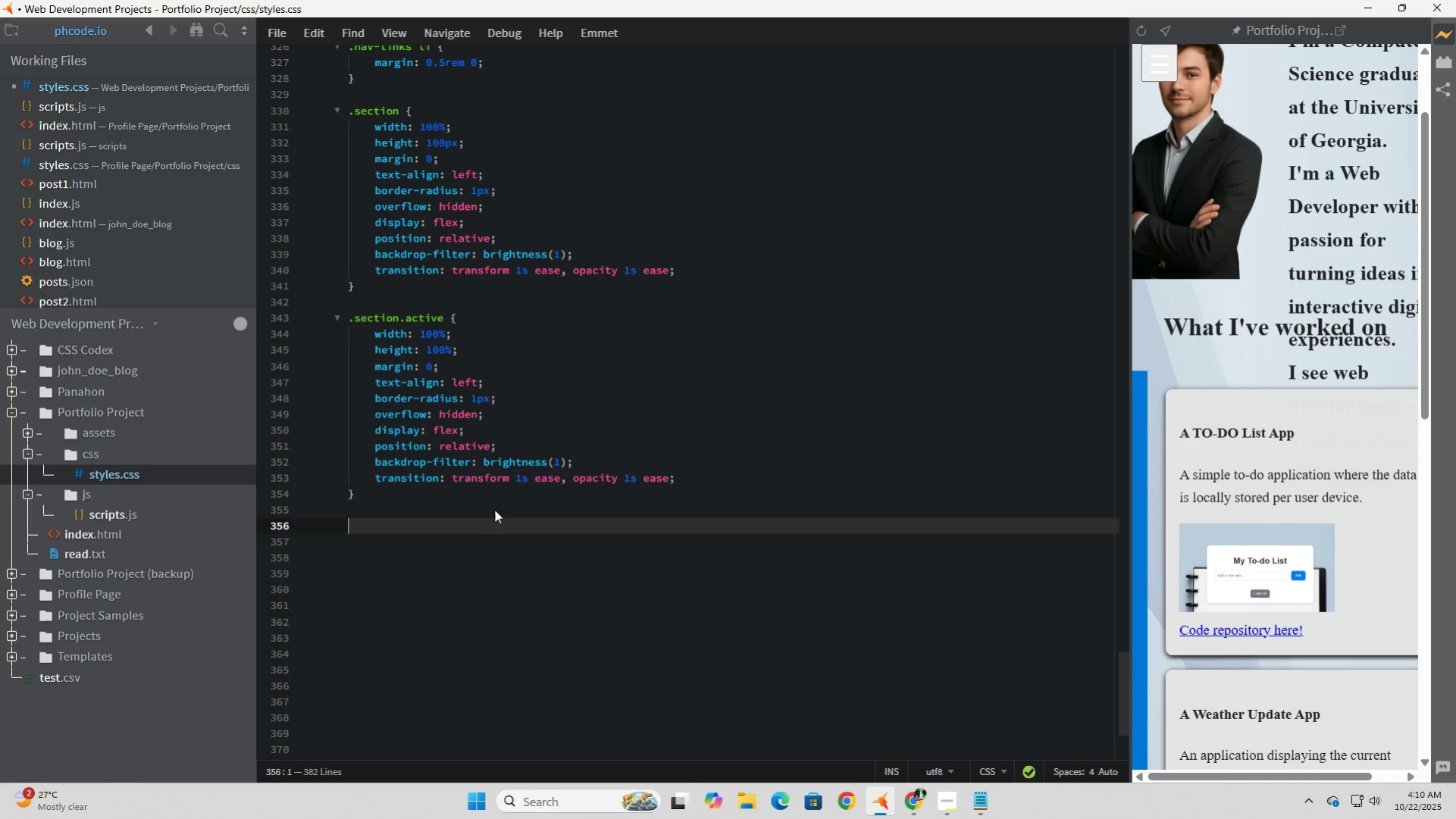 
scroll: coordinate [698, 548], scroll_direction: up, amount: 2.0
 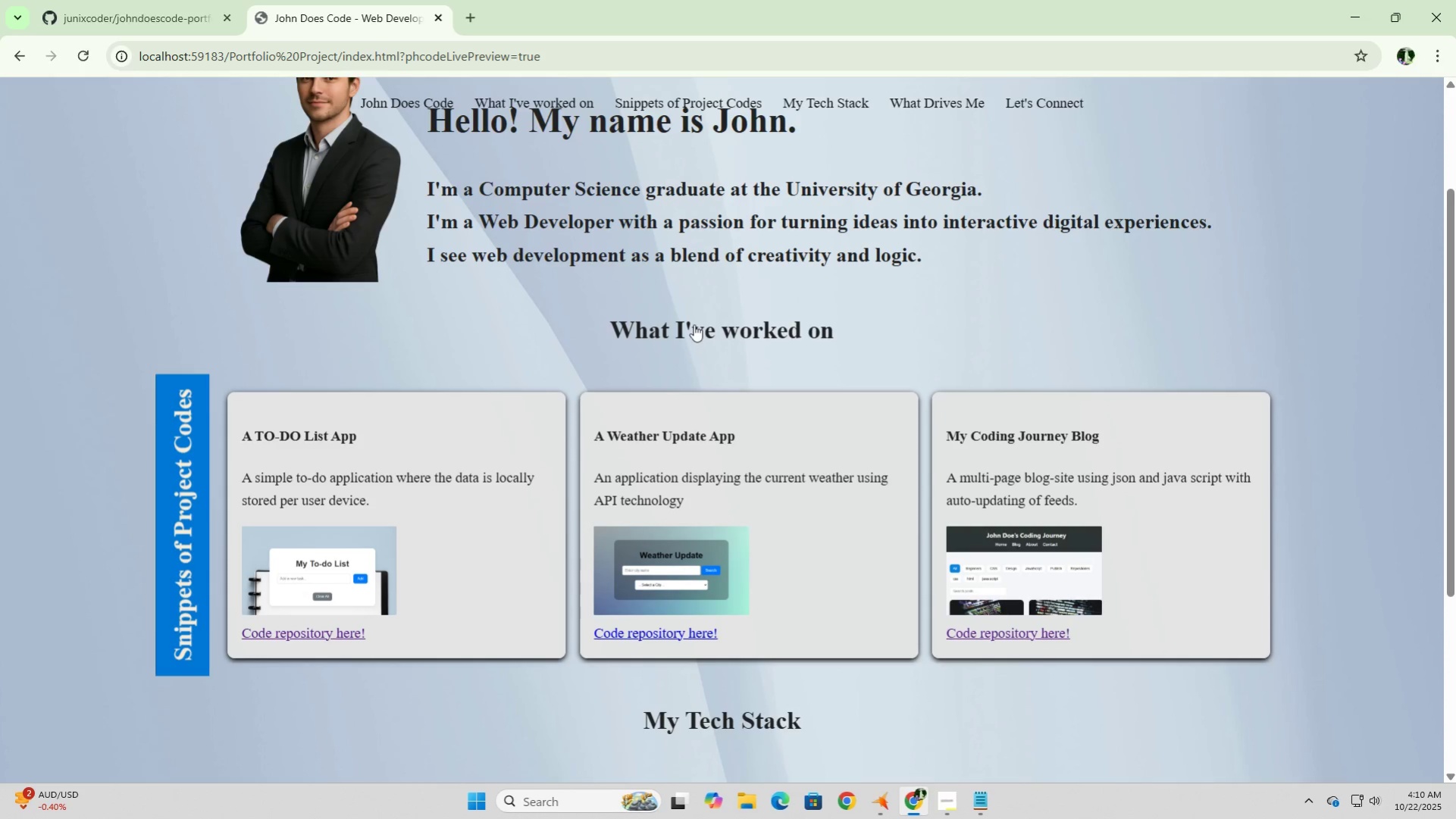 
left_click([694, 324])
 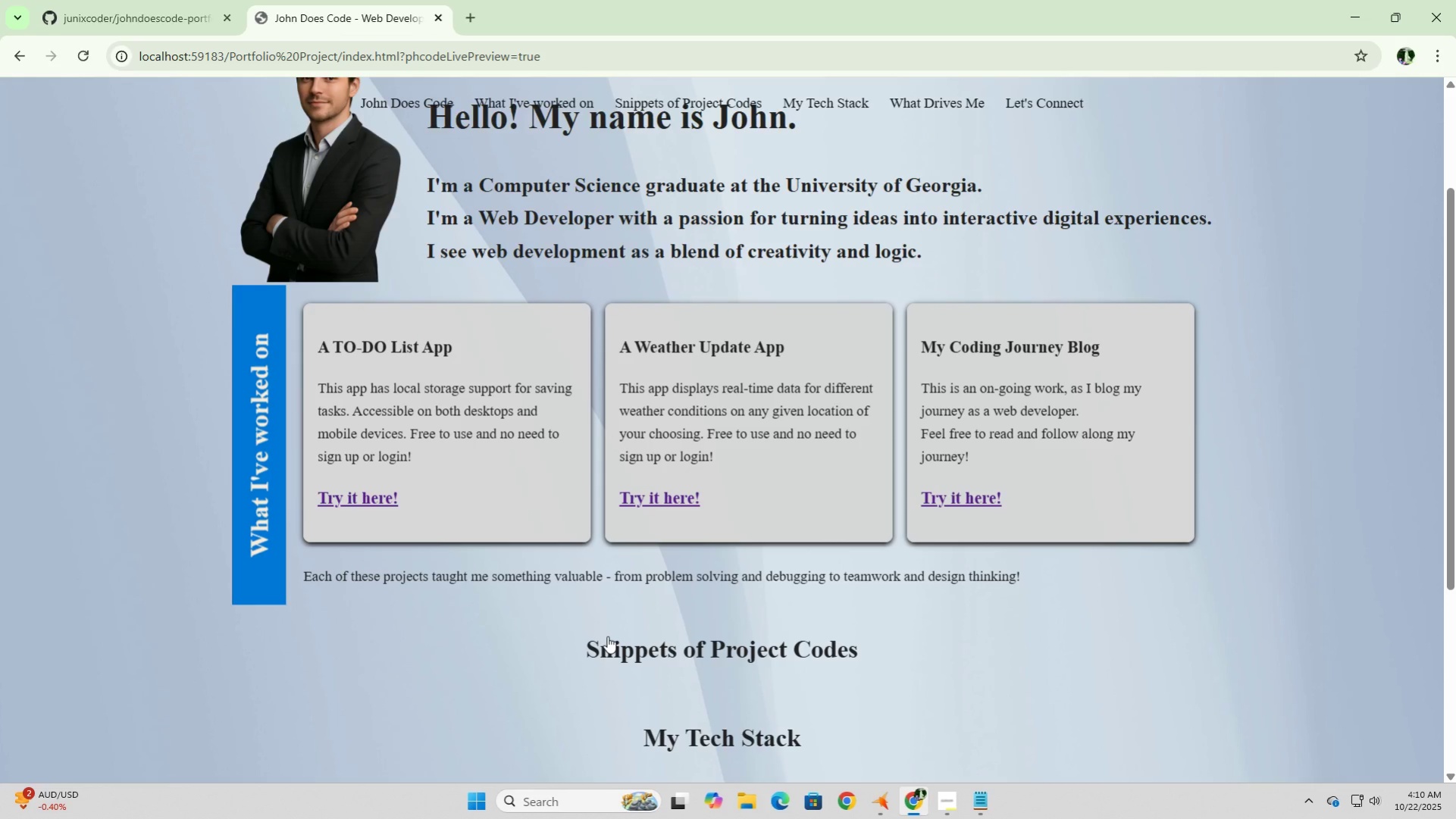 
left_click([607, 636])
 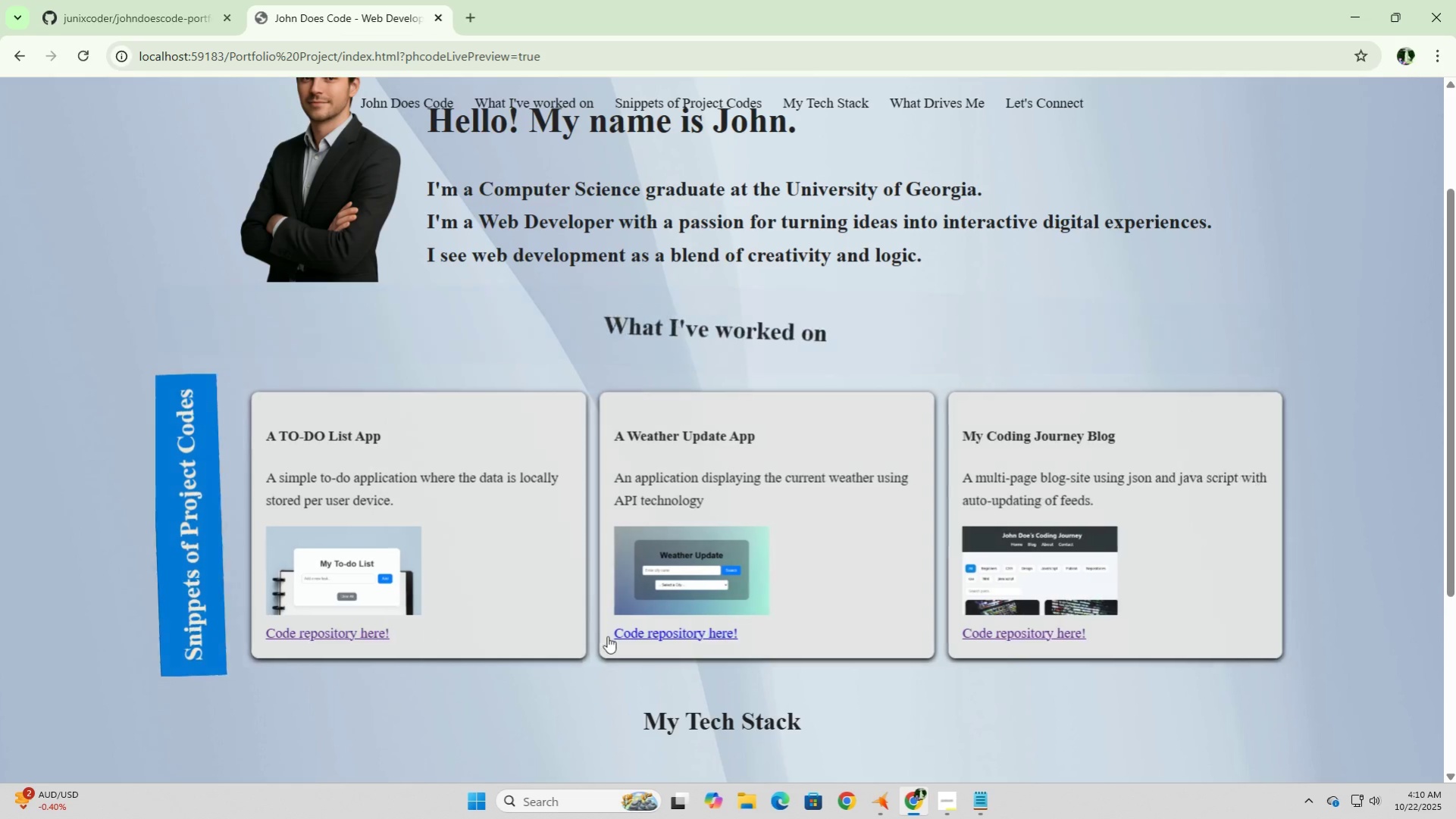 
scroll: coordinate [607, 636], scroll_direction: down, amount: 1.0
 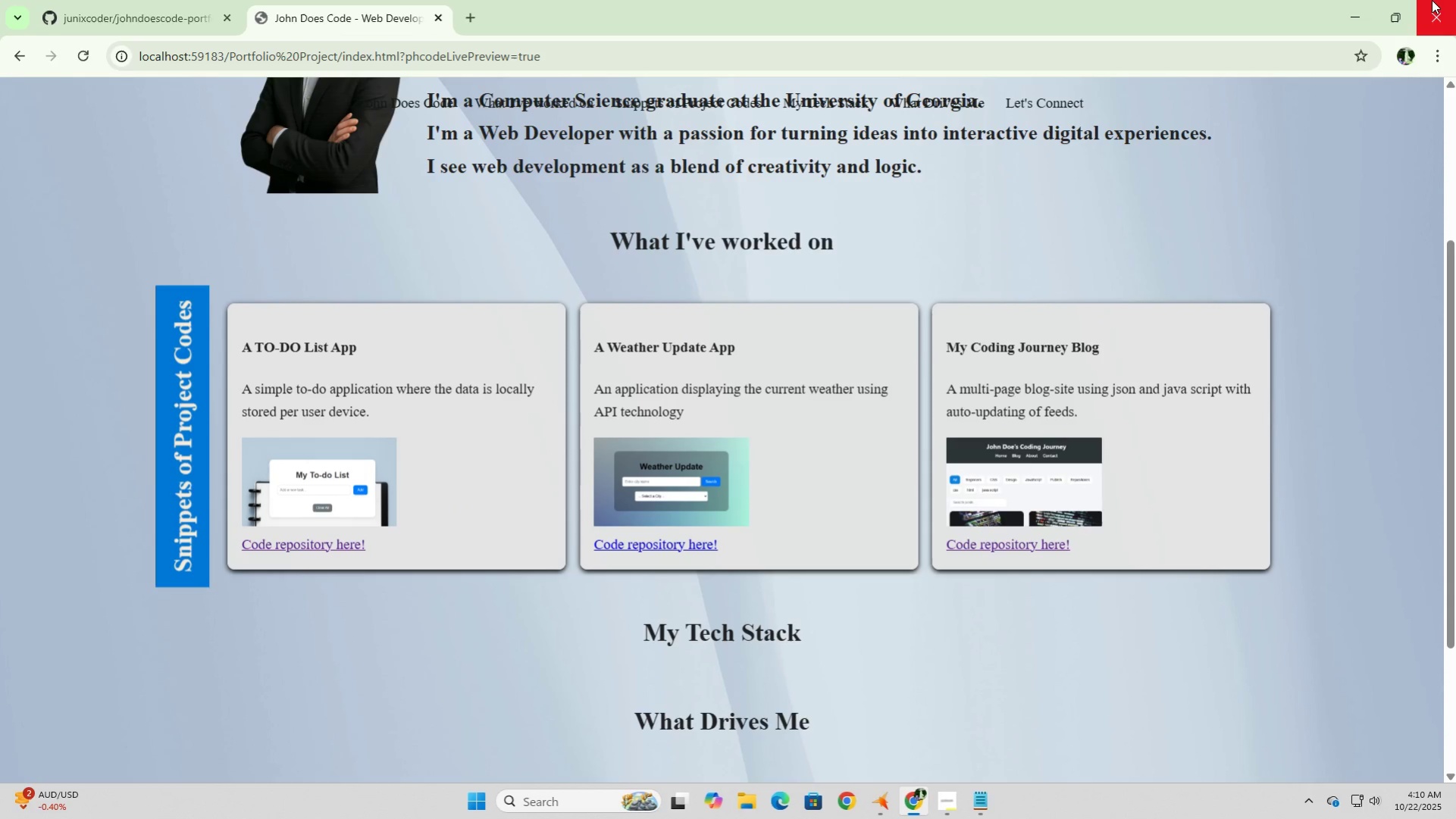 
left_click([1398, 0])
 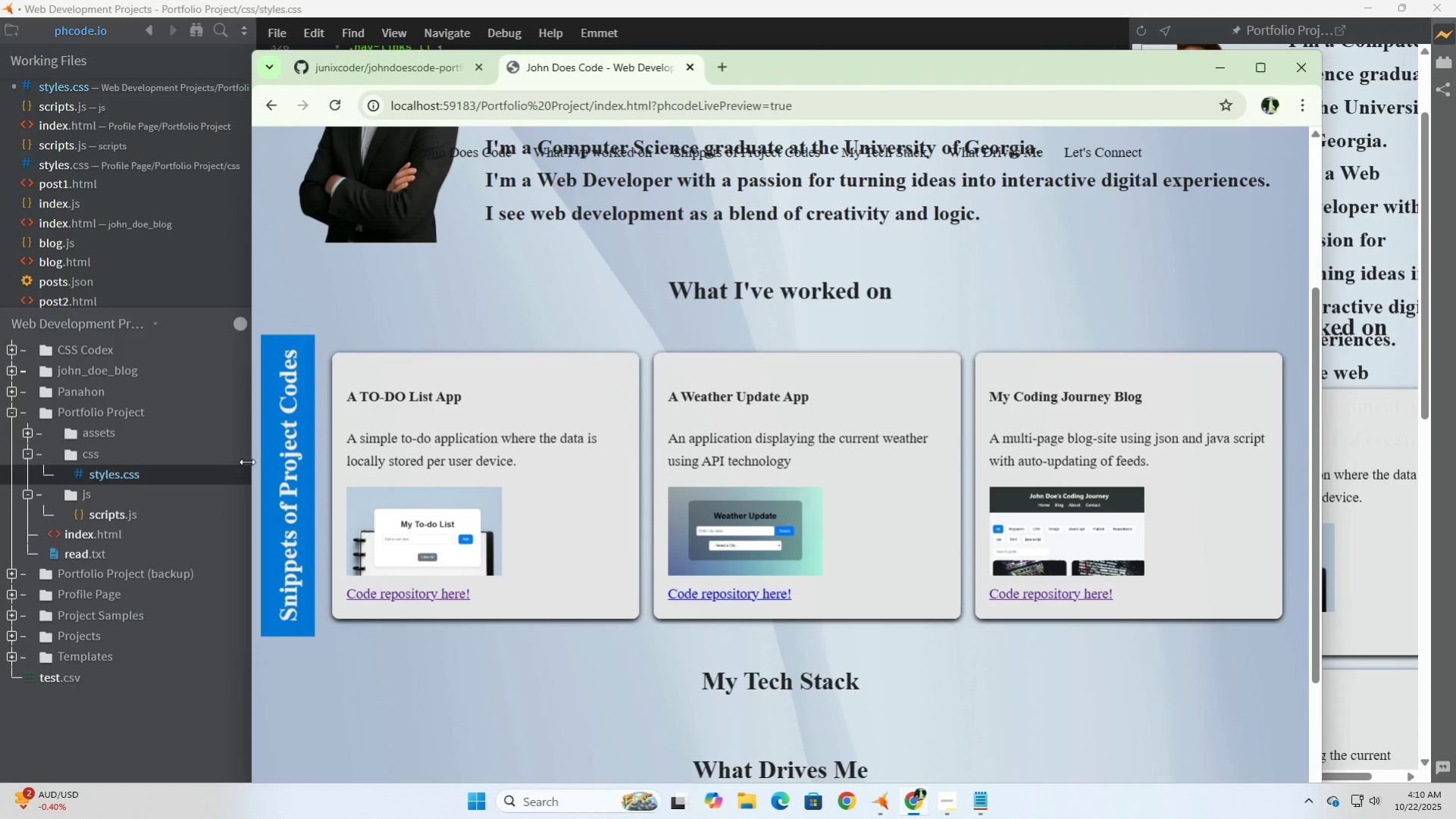 
left_click_drag(start_coordinate=[251, 461], to_coordinate=[1009, 455])
 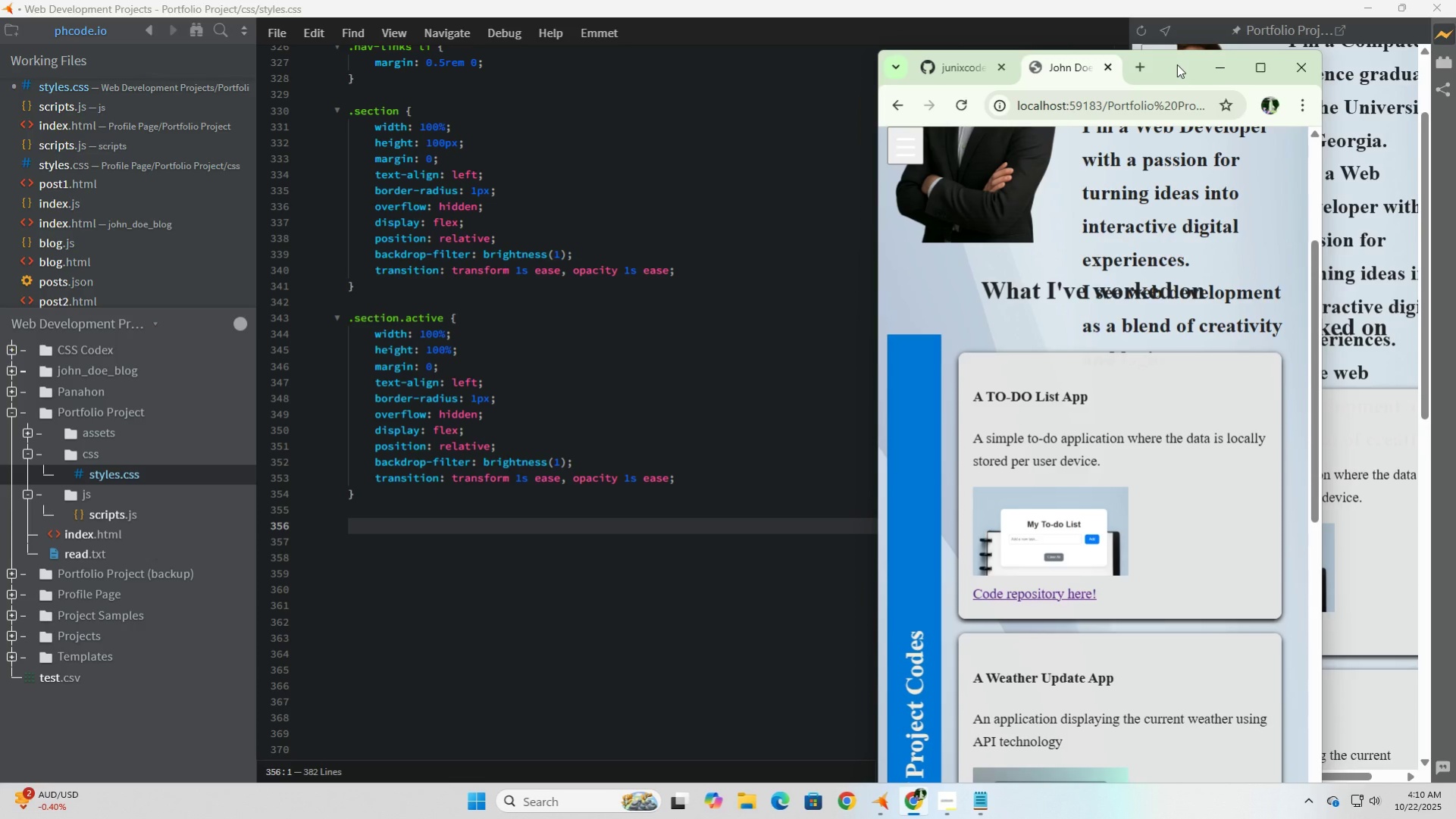 
left_click_drag(start_coordinate=[1176, 64], to_coordinate=[1157, 45])
 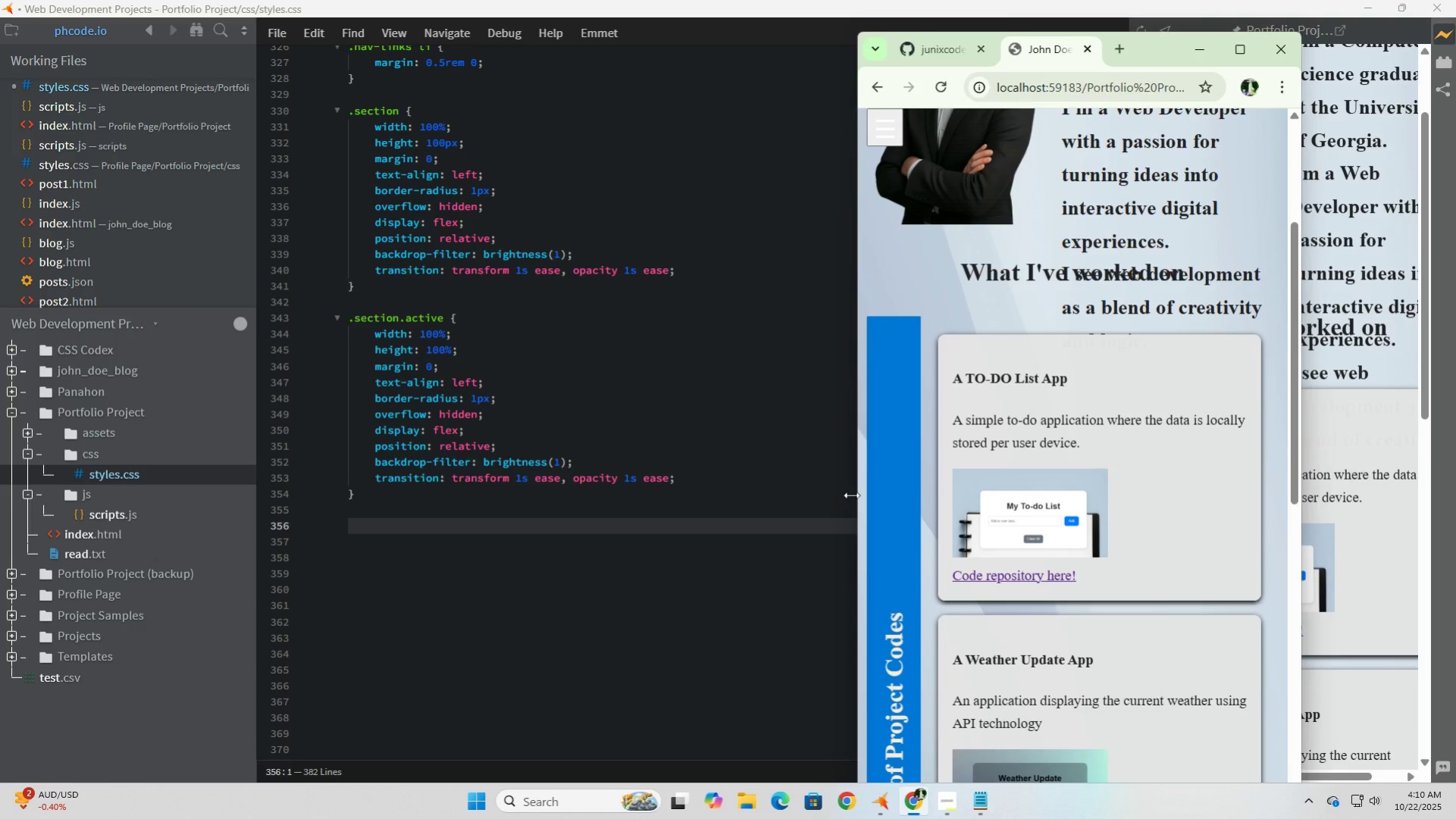 
left_click_drag(start_coordinate=[852, 494], to_coordinate=[22, 423])
 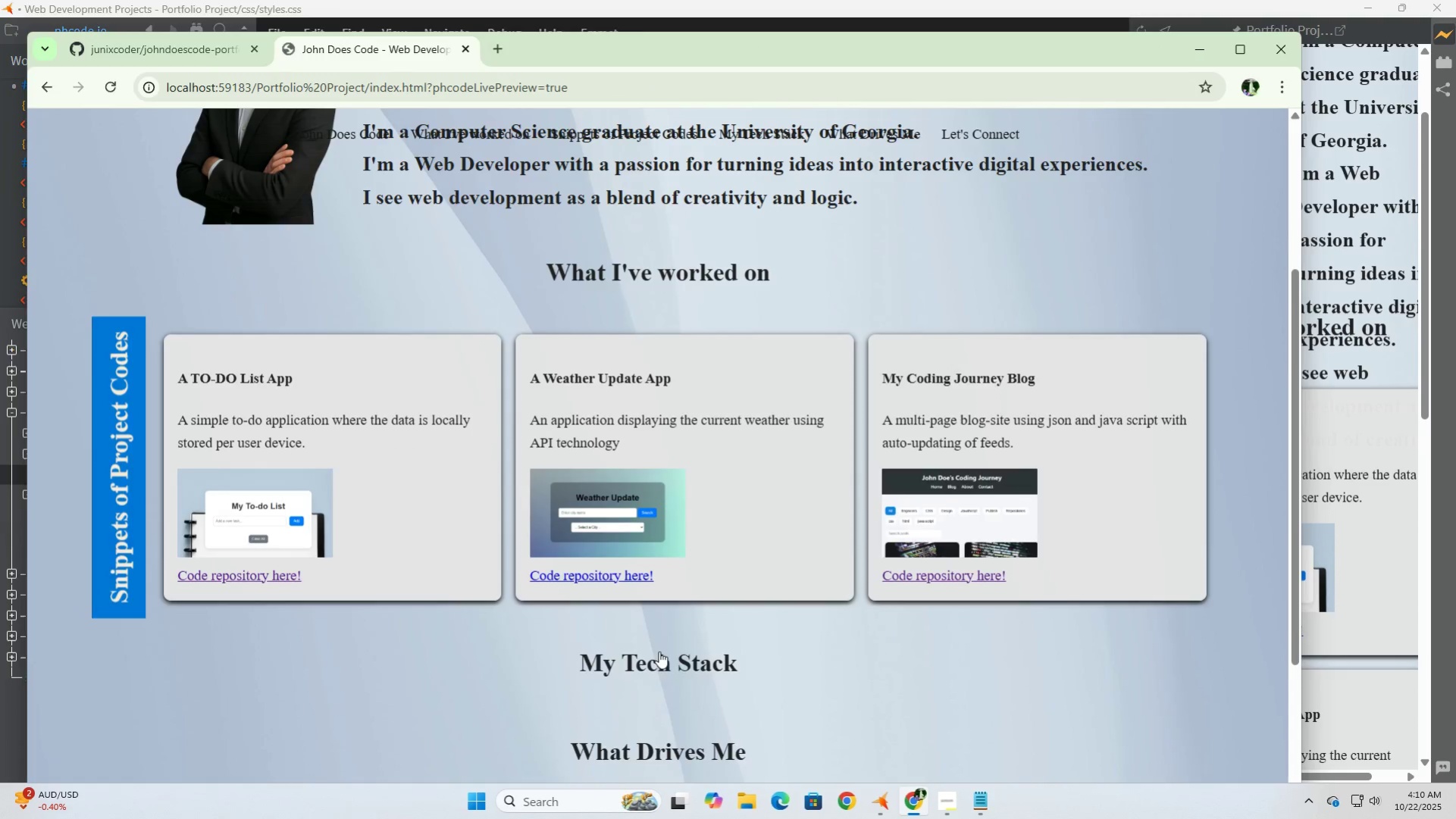 
left_click([664, 646])
 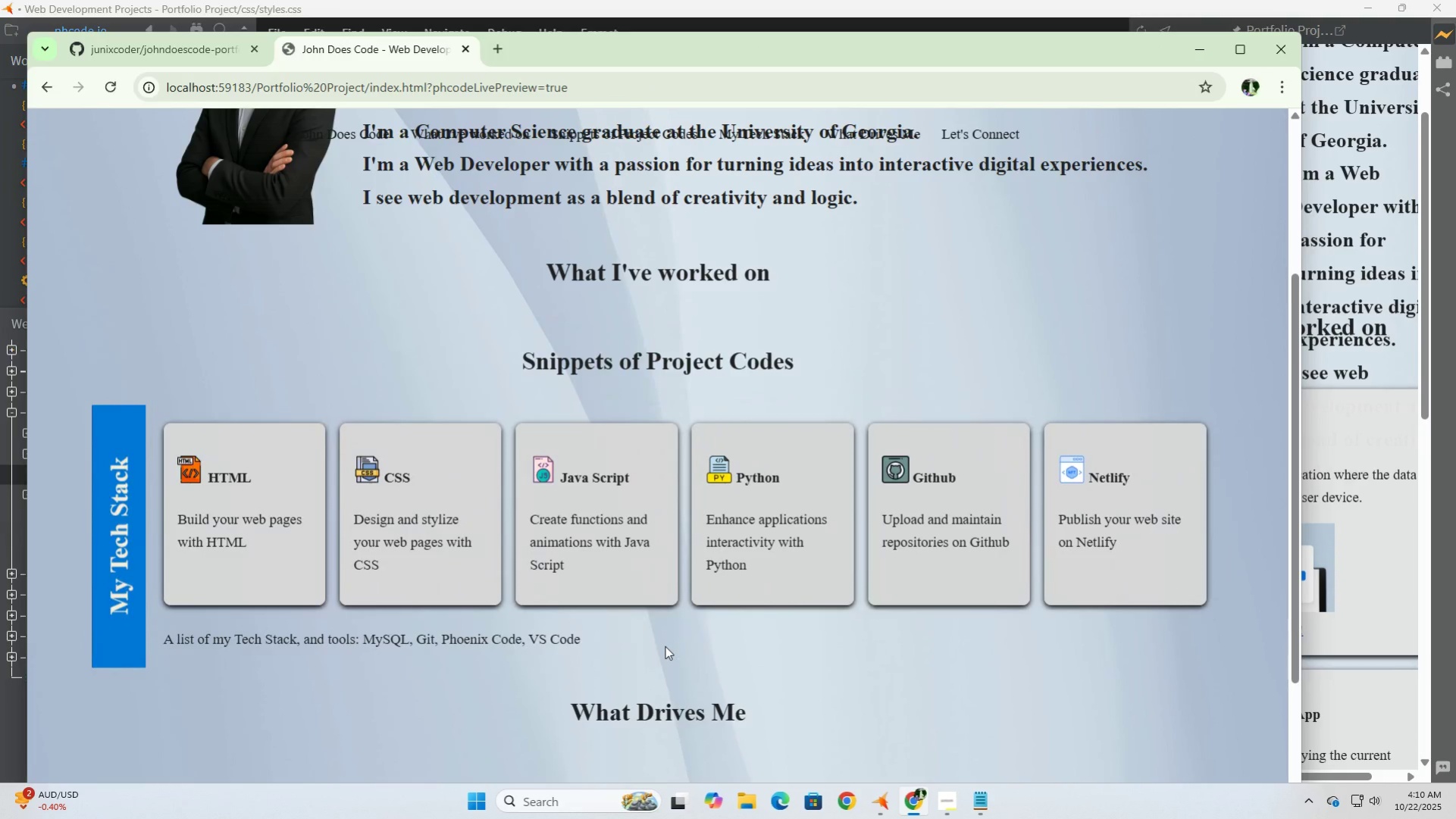 
scroll: coordinate [665, 646], scroll_direction: down, amount: 1.0
 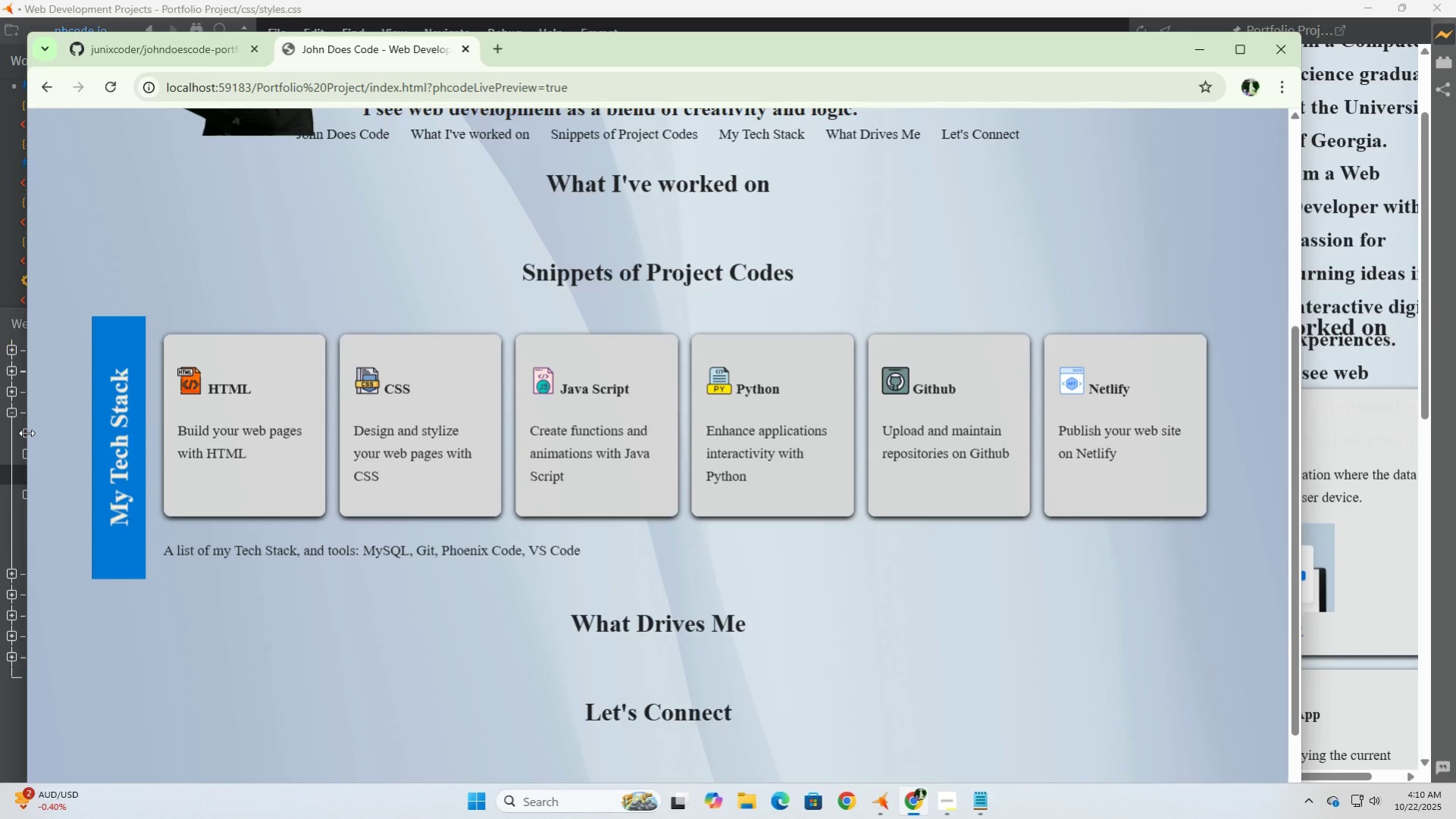 
left_click_drag(start_coordinate=[27, 433], to_coordinate=[290, 398])
 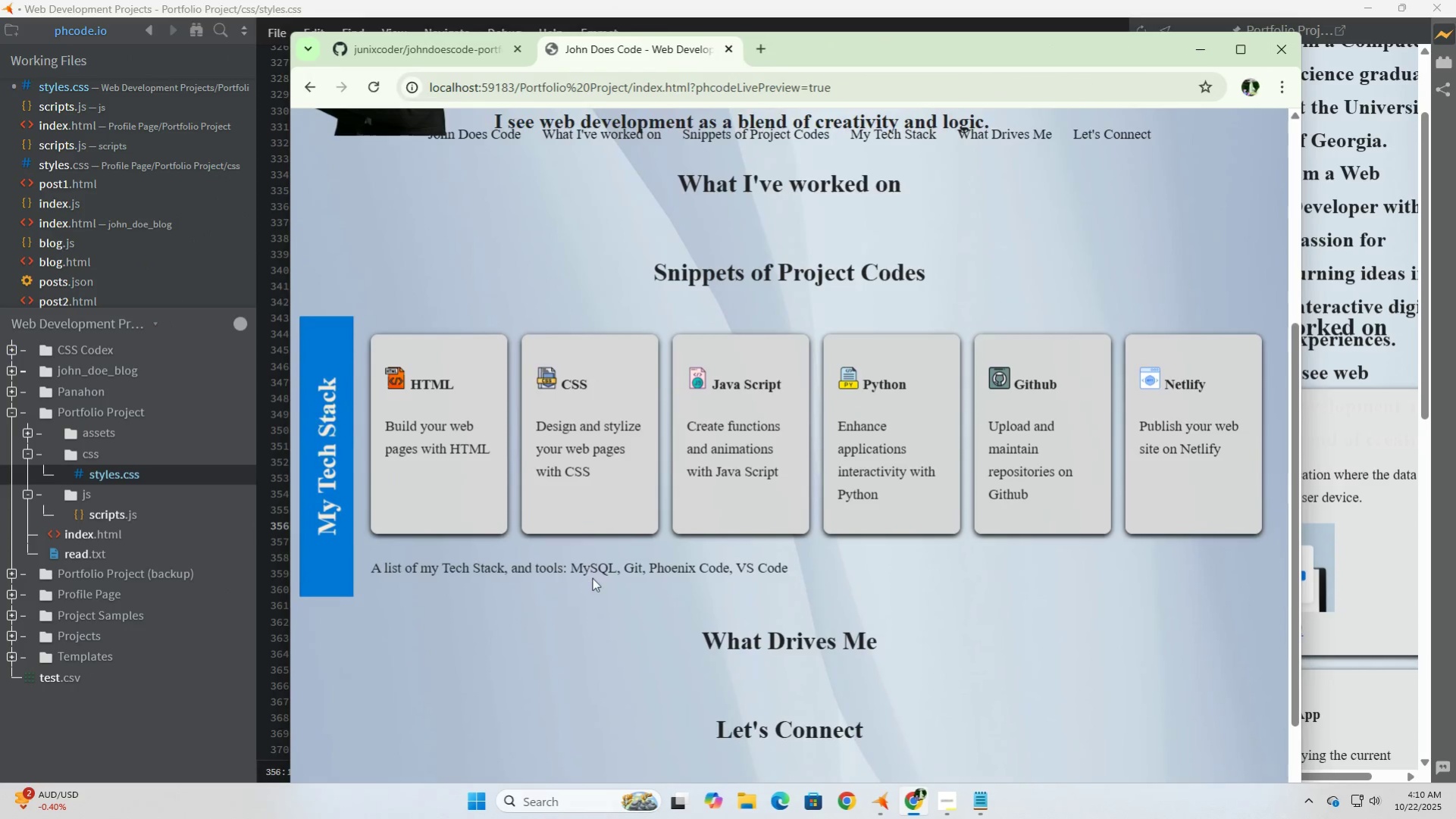 
scroll: coordinate [592, 577], scroll_direction: down, amount: 3.0
 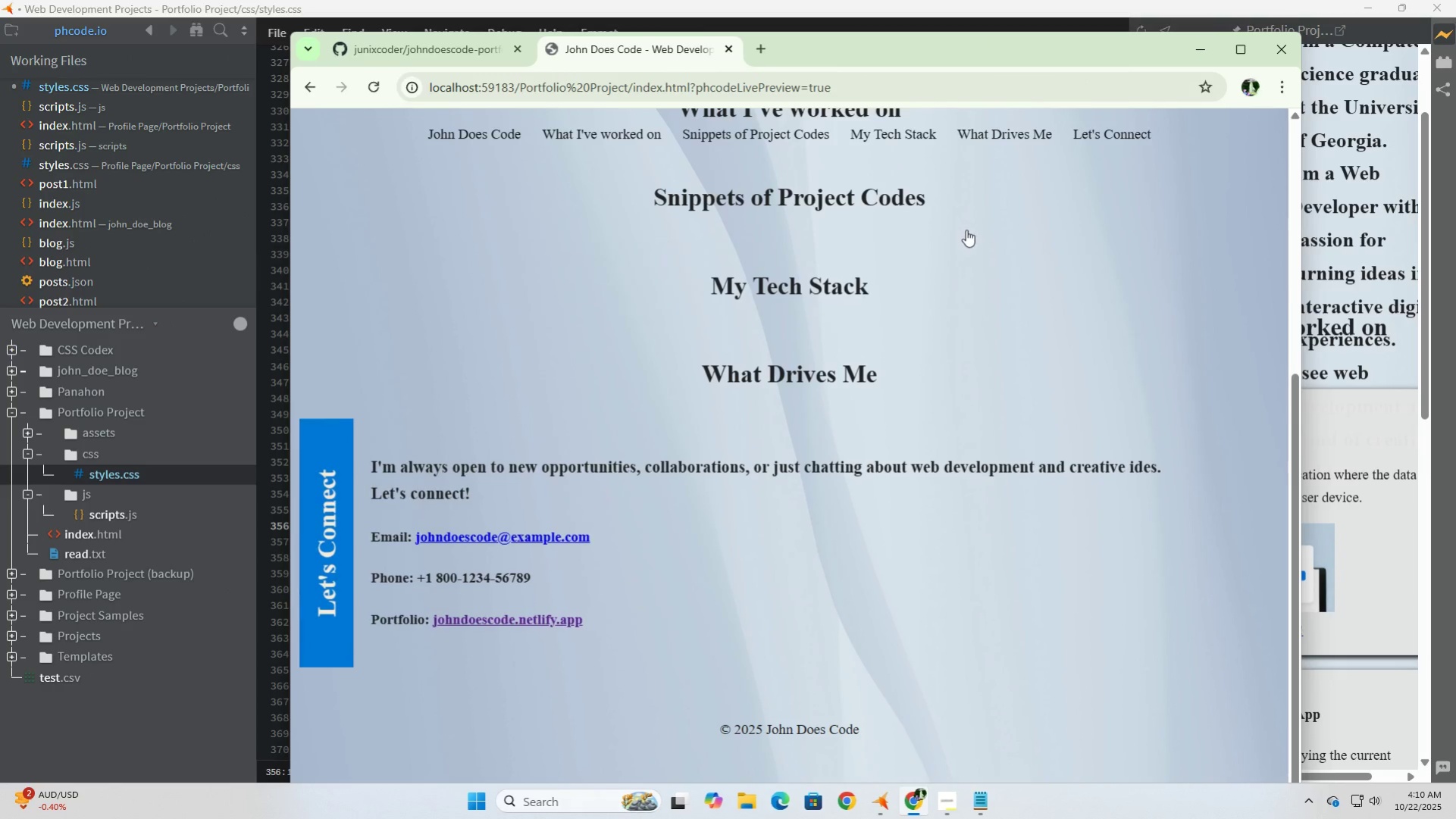 
scroll: coordinate [935, 416], scroll_direction: up, amount: 8.0
 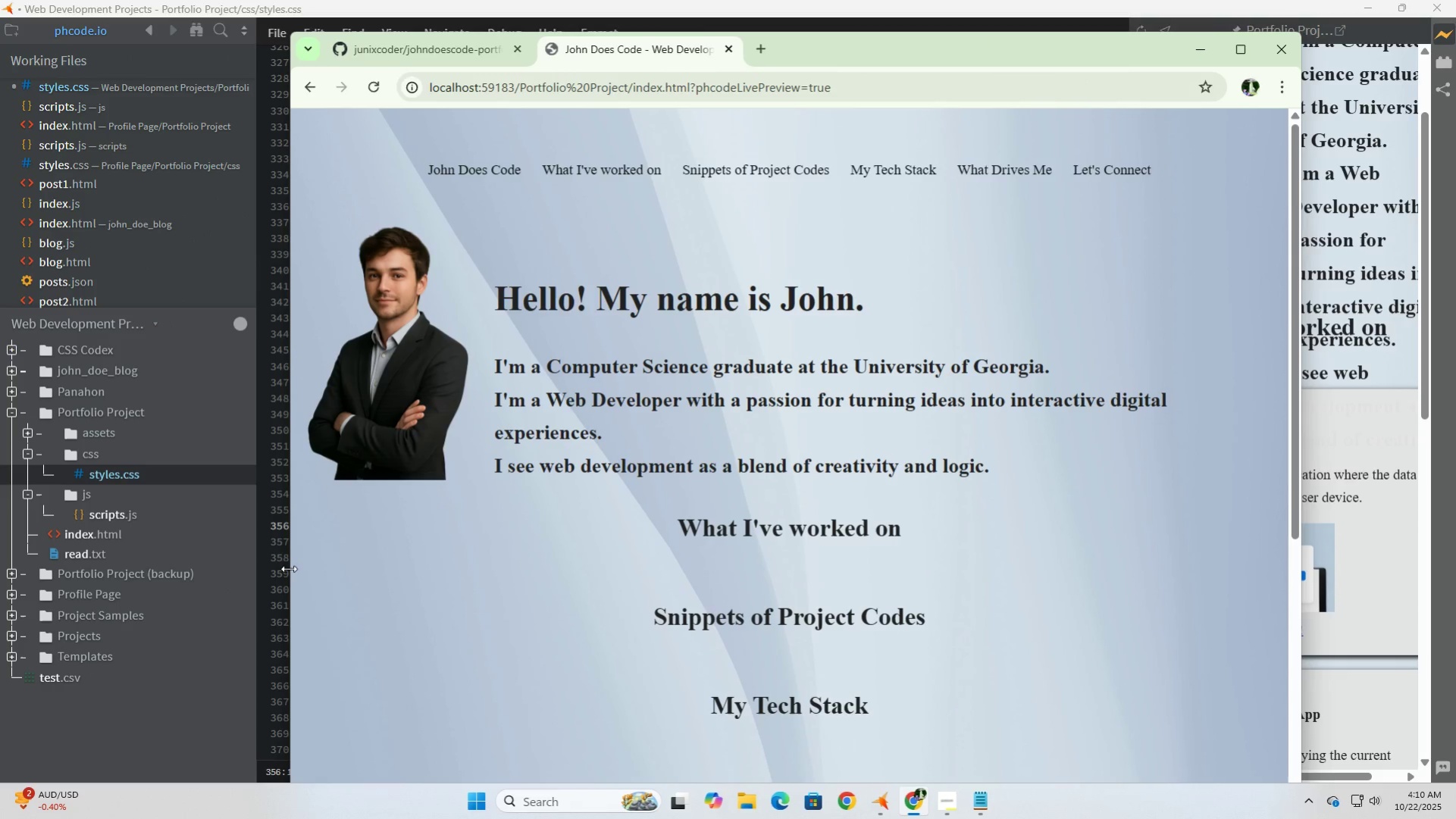 
left_click_drag(start_coordinate=[287, 567], to_coordinate=[759, 481])
 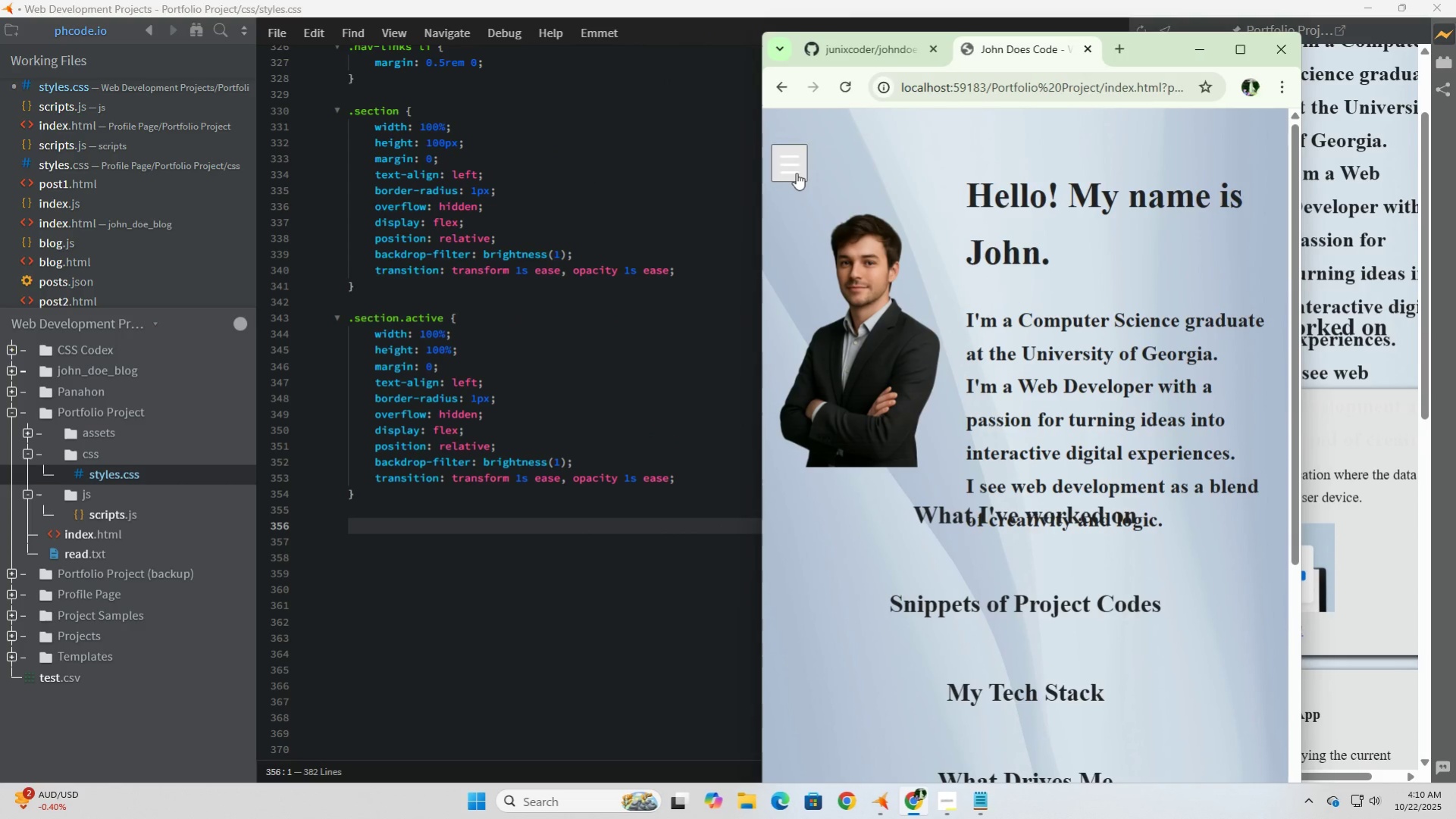 
left_click([796, 173])
 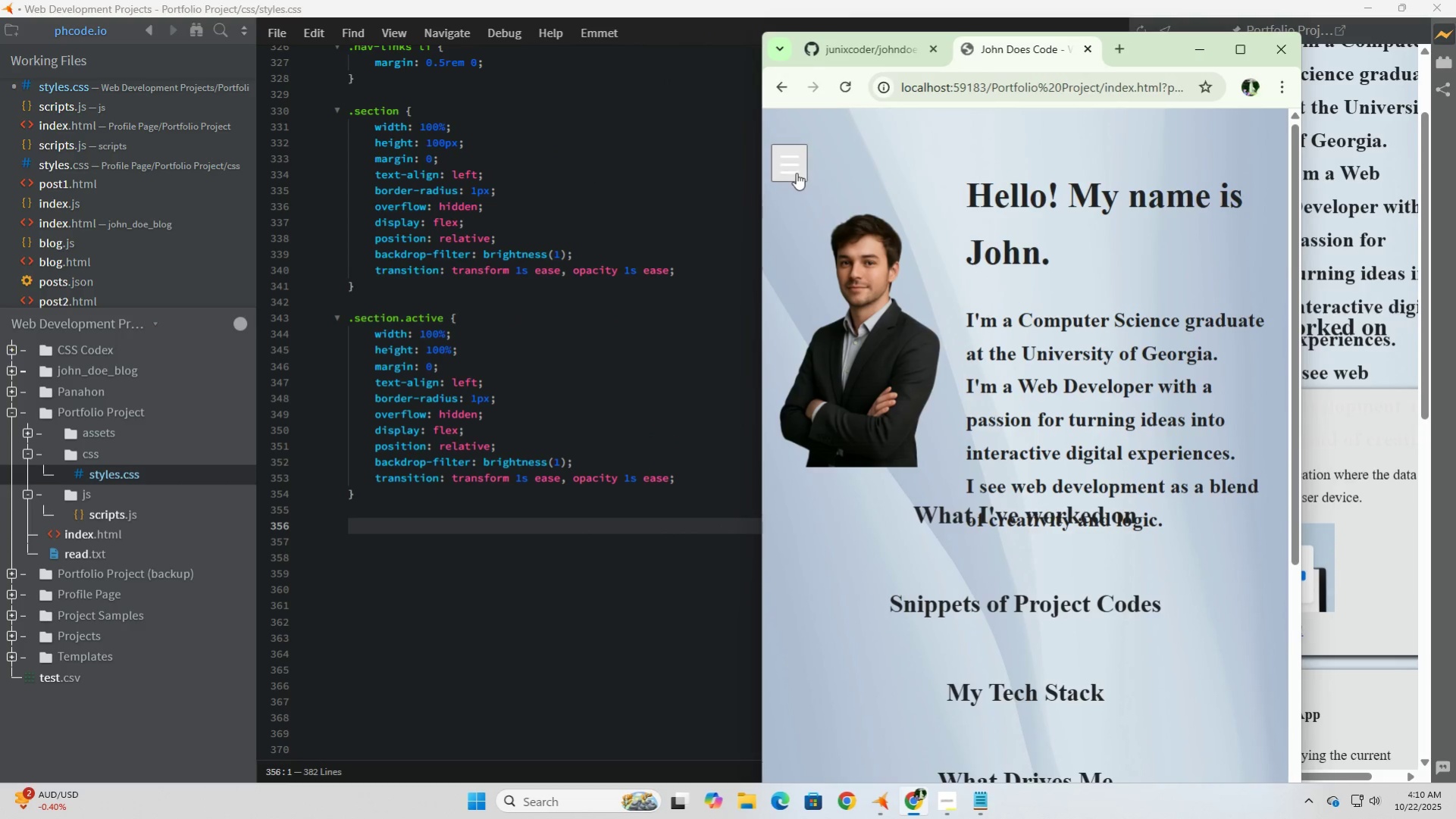 
left_click([796, 173])
 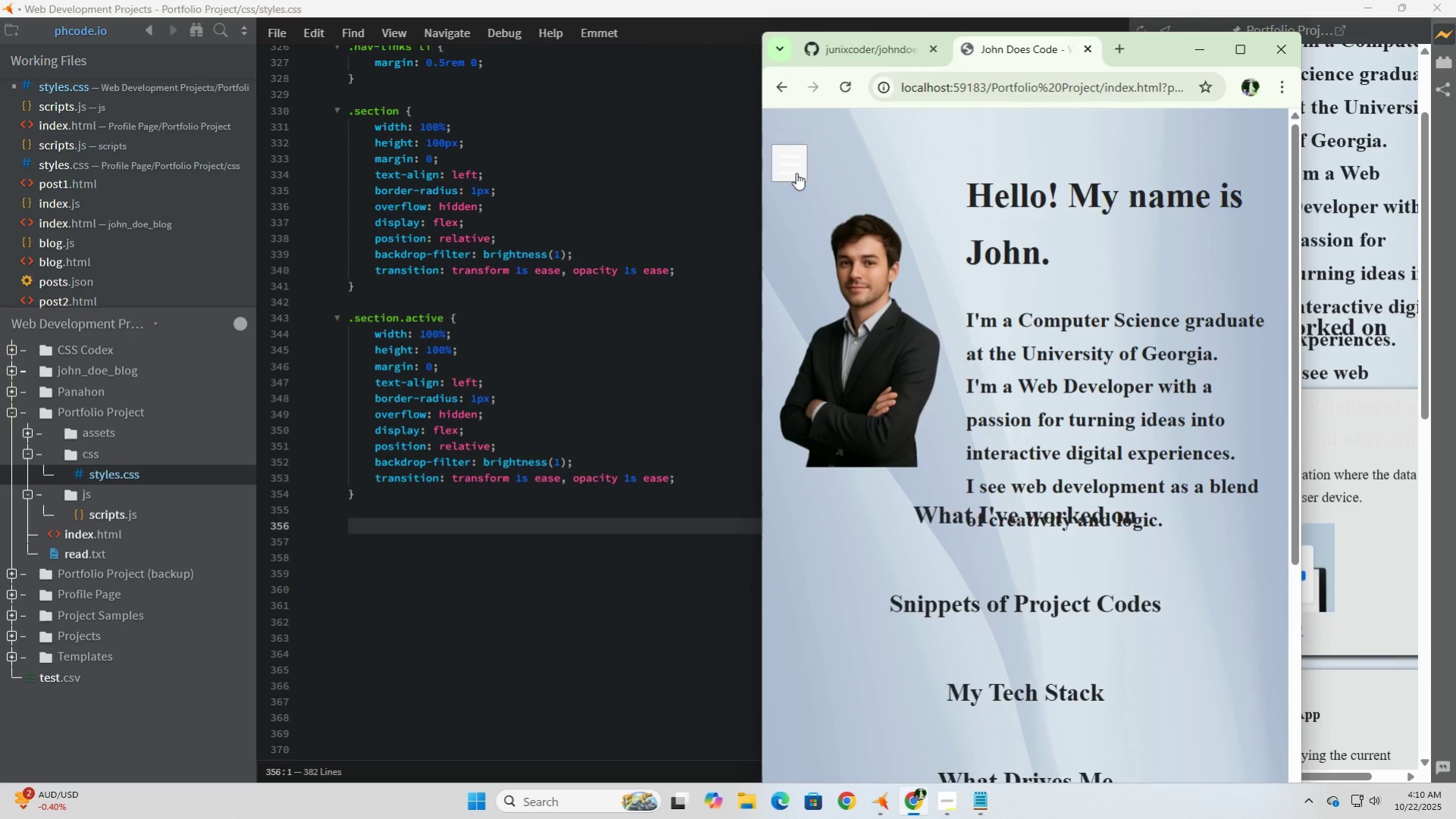 
double_click([796, 173])
 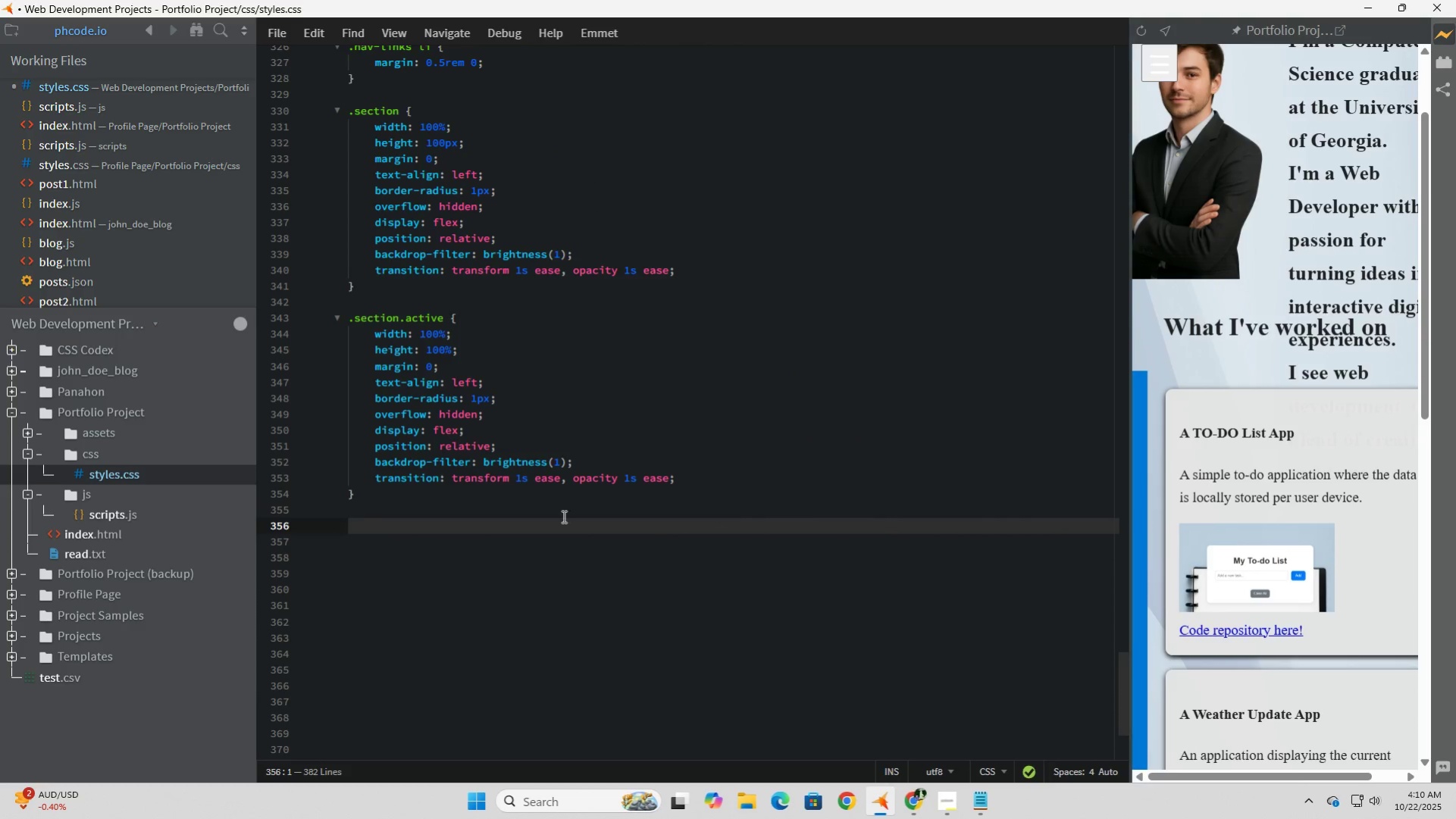 
left_click([459, 531])
 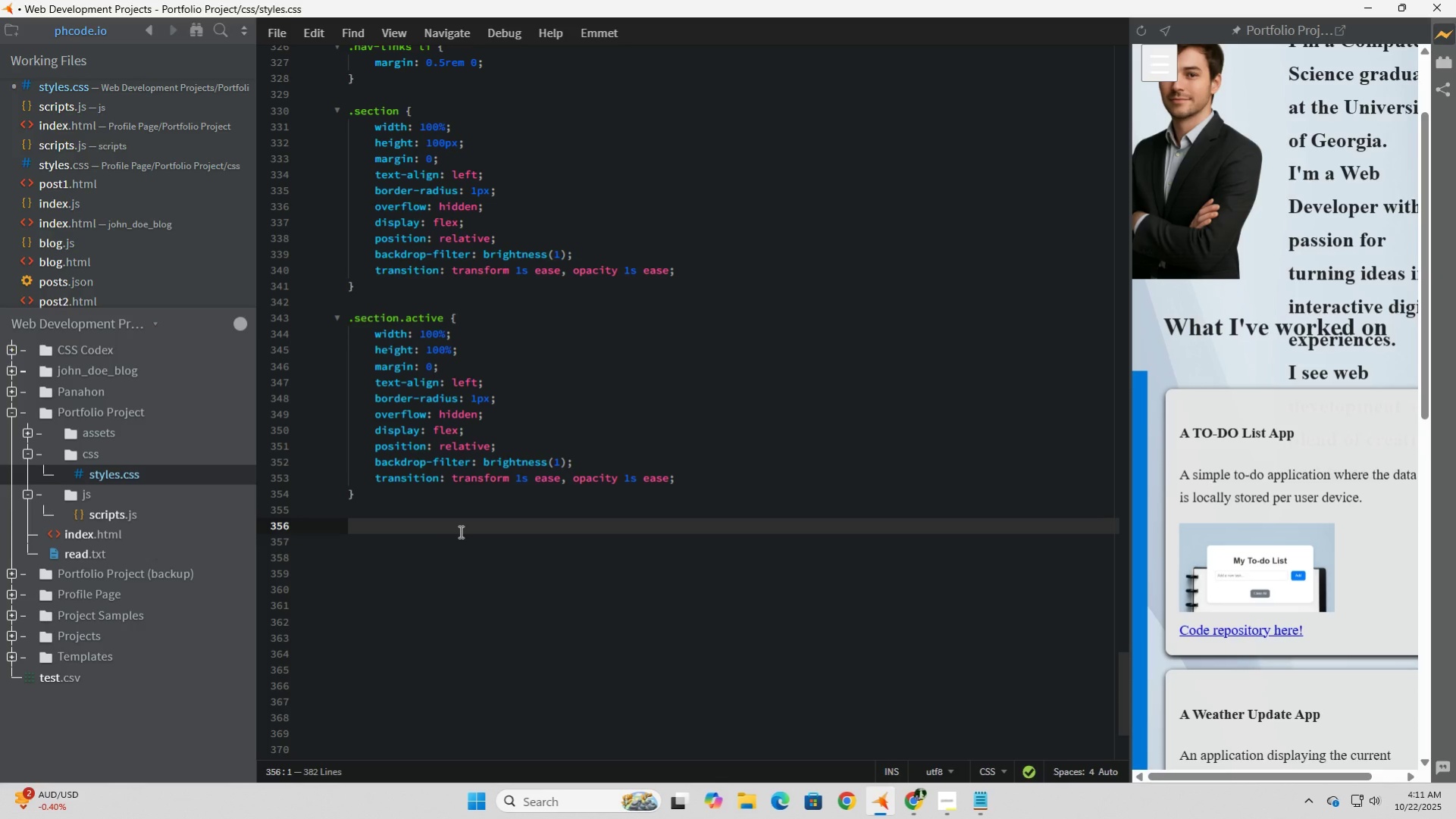 
wait(10.81)
 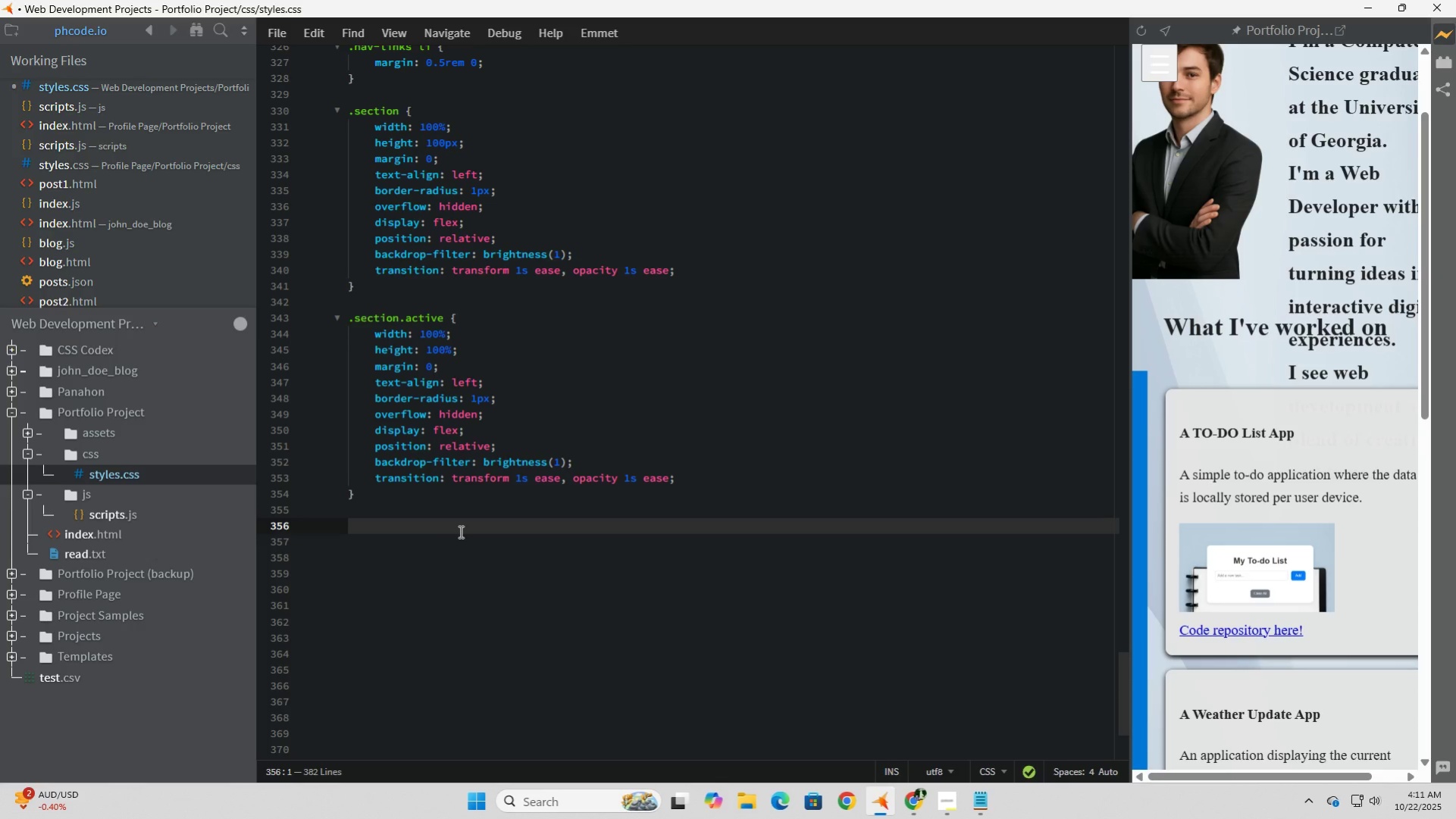 
scroll: coordinate [459, 531], scroll_direction: up, amount: 11.0
 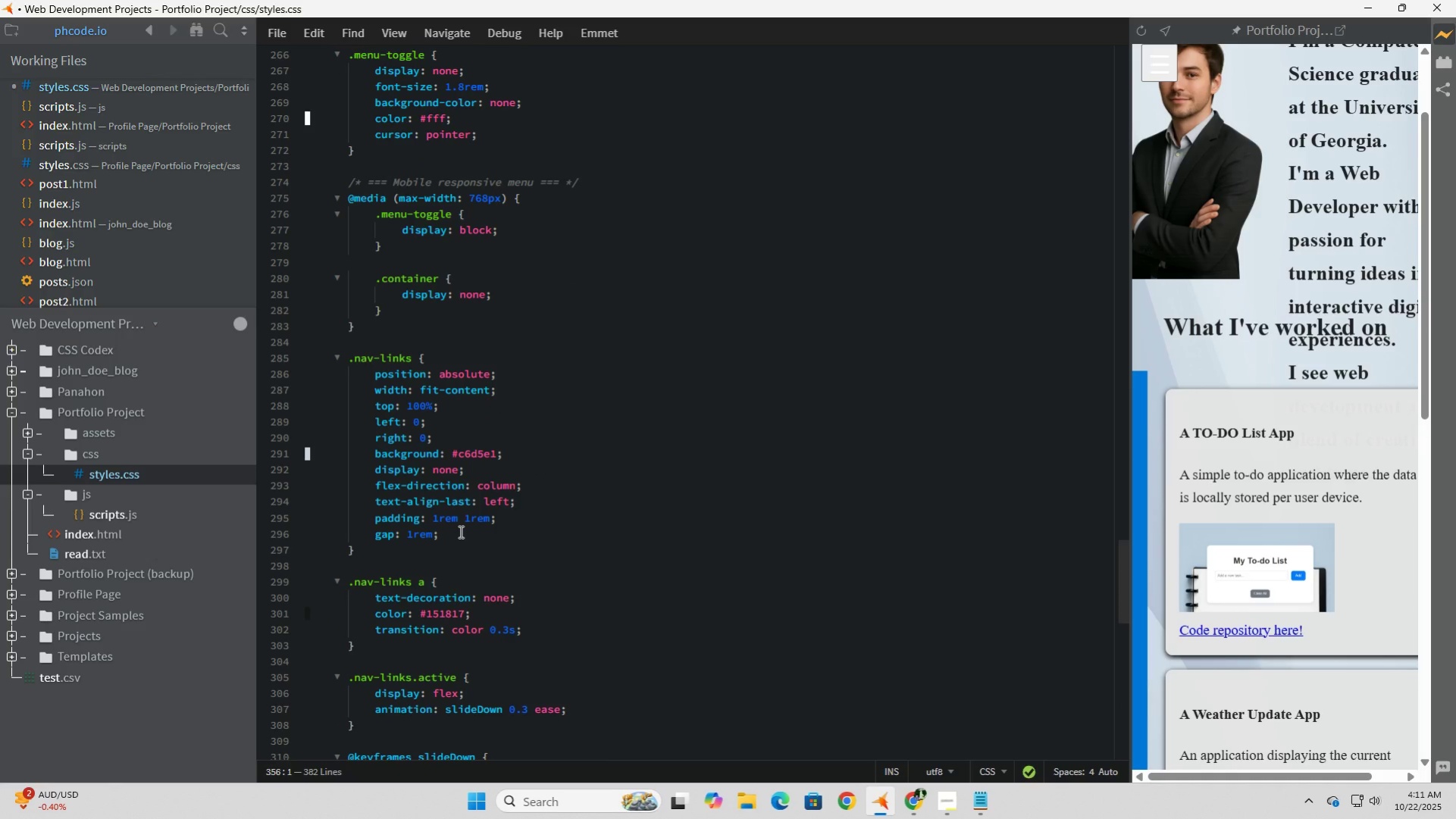 
scroll: coordinate [459, 531], scroll_direction: down, amount: 13.0
 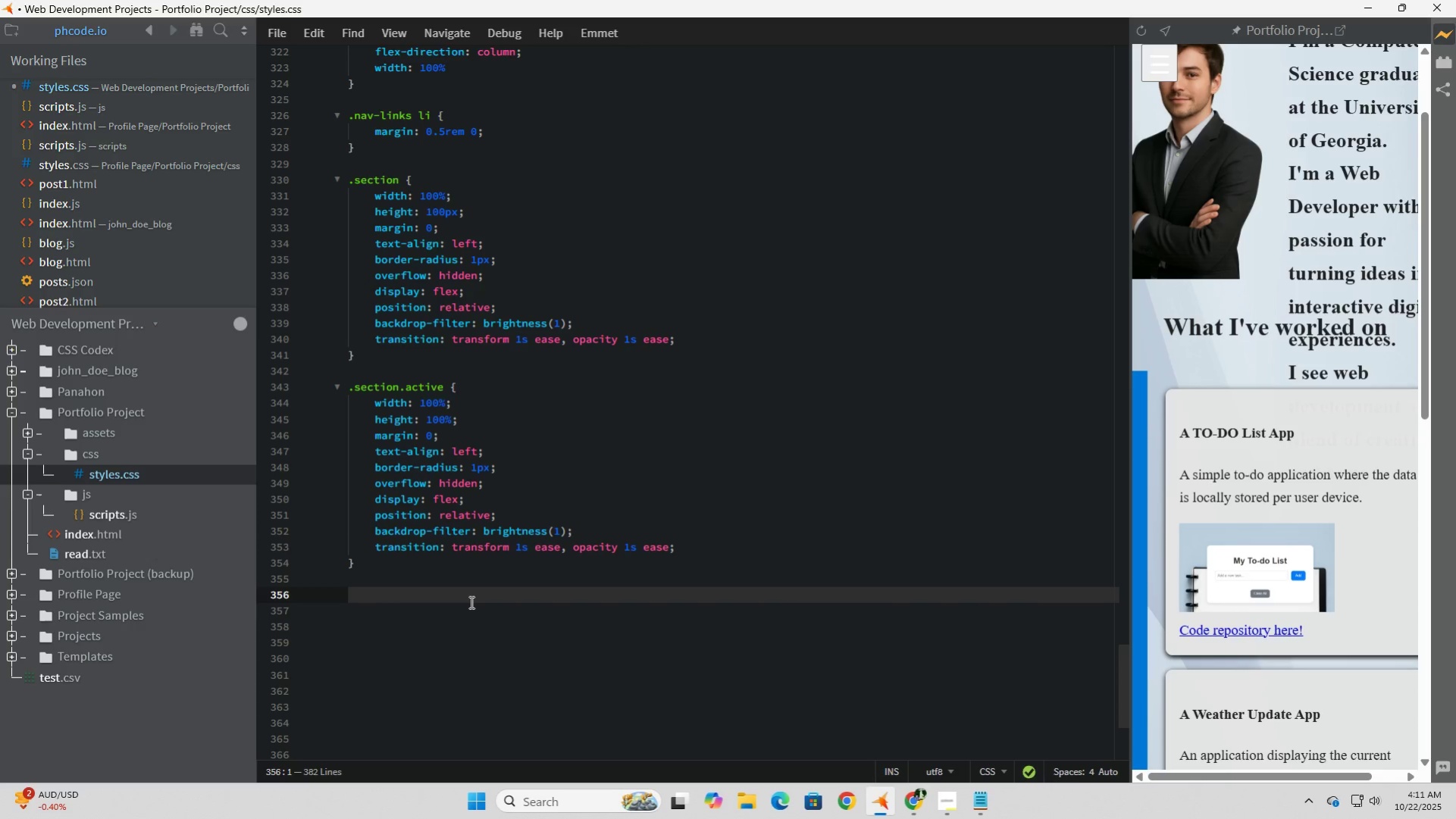 
wait(19.99)
 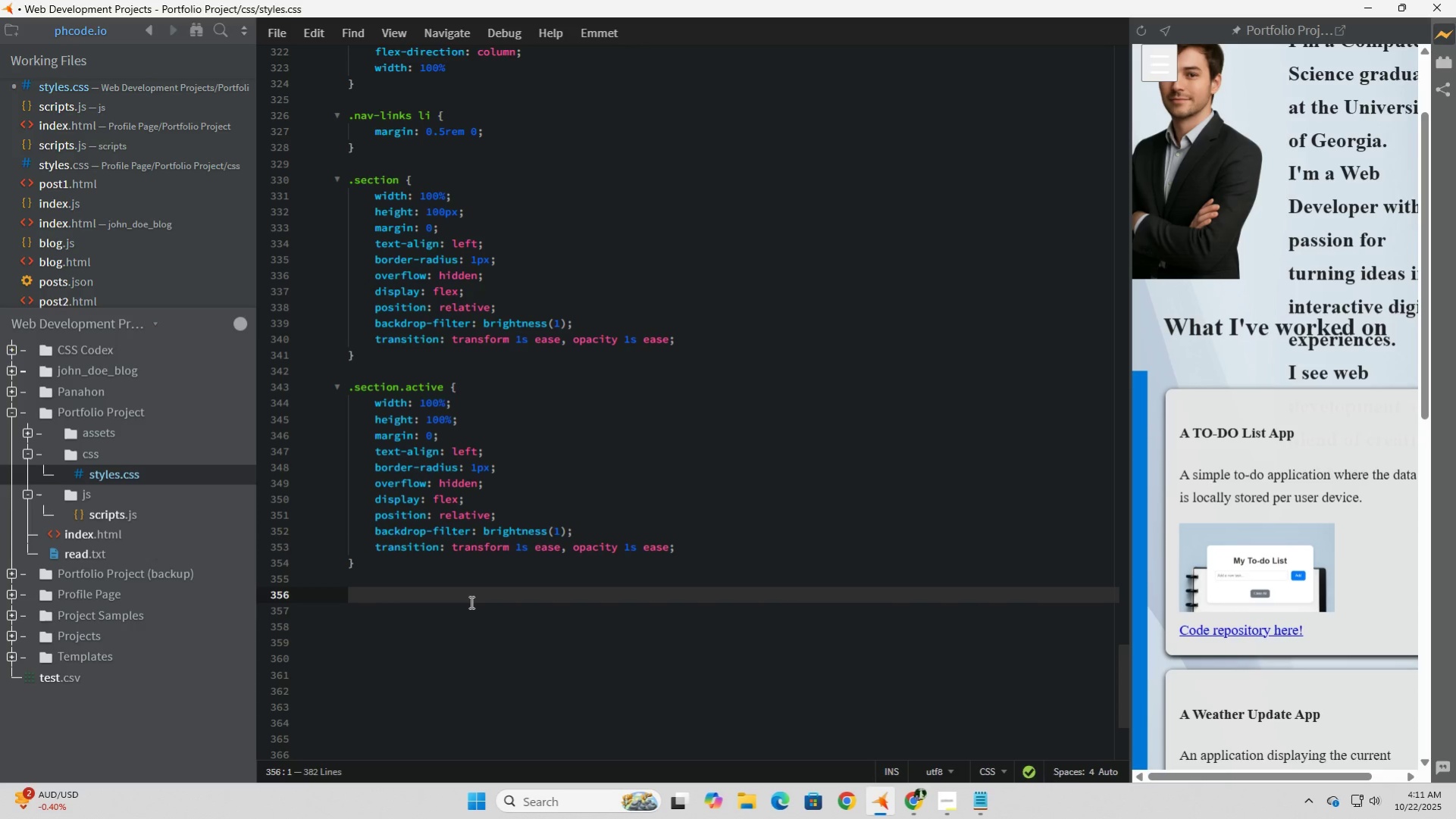 
scroll: coordinate [470, 599], scroll_direction: up, amount: 9.0
 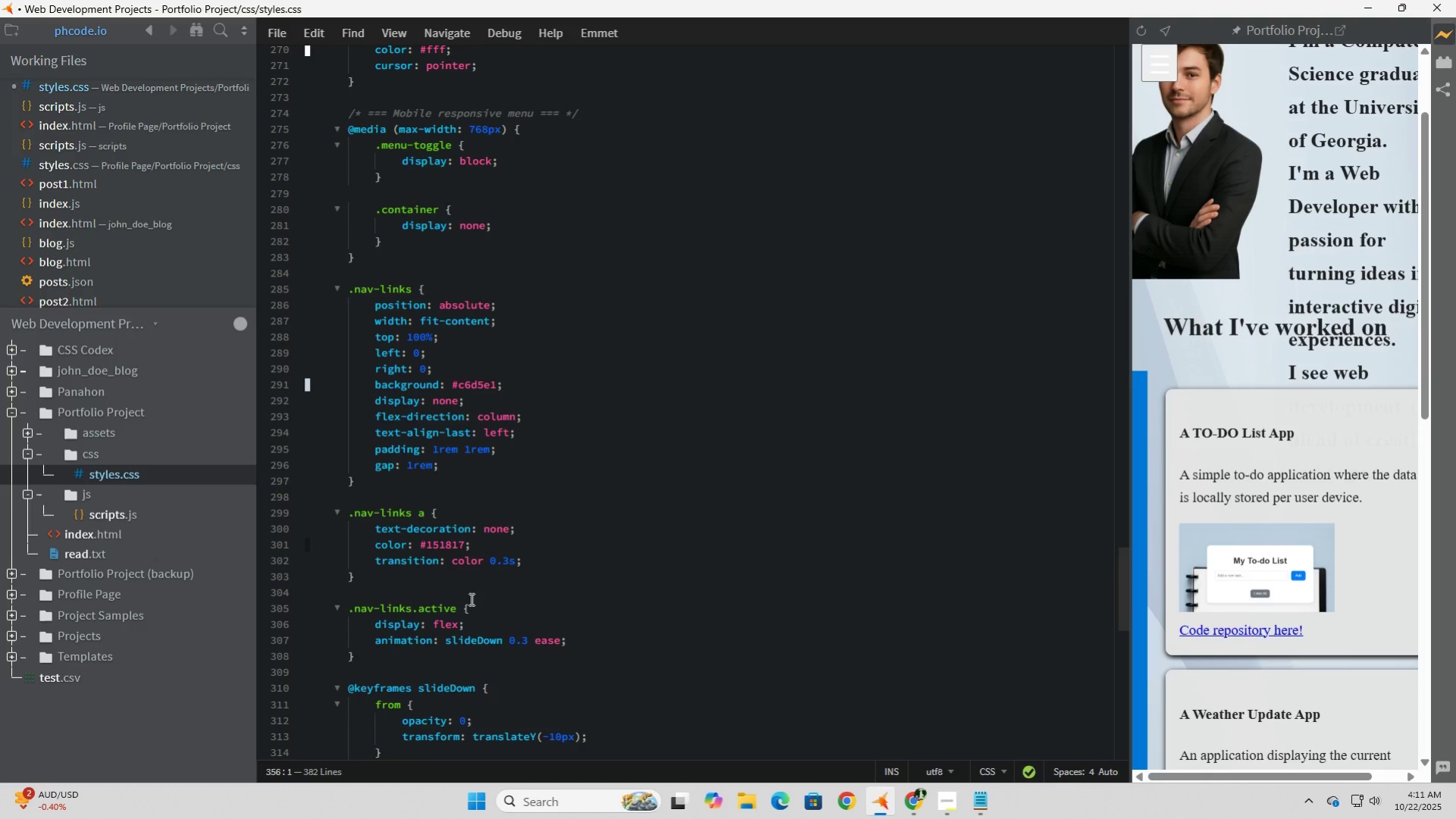 
scroll: coordinate [470, 599], scroll_direction: down, amount: 14.0
 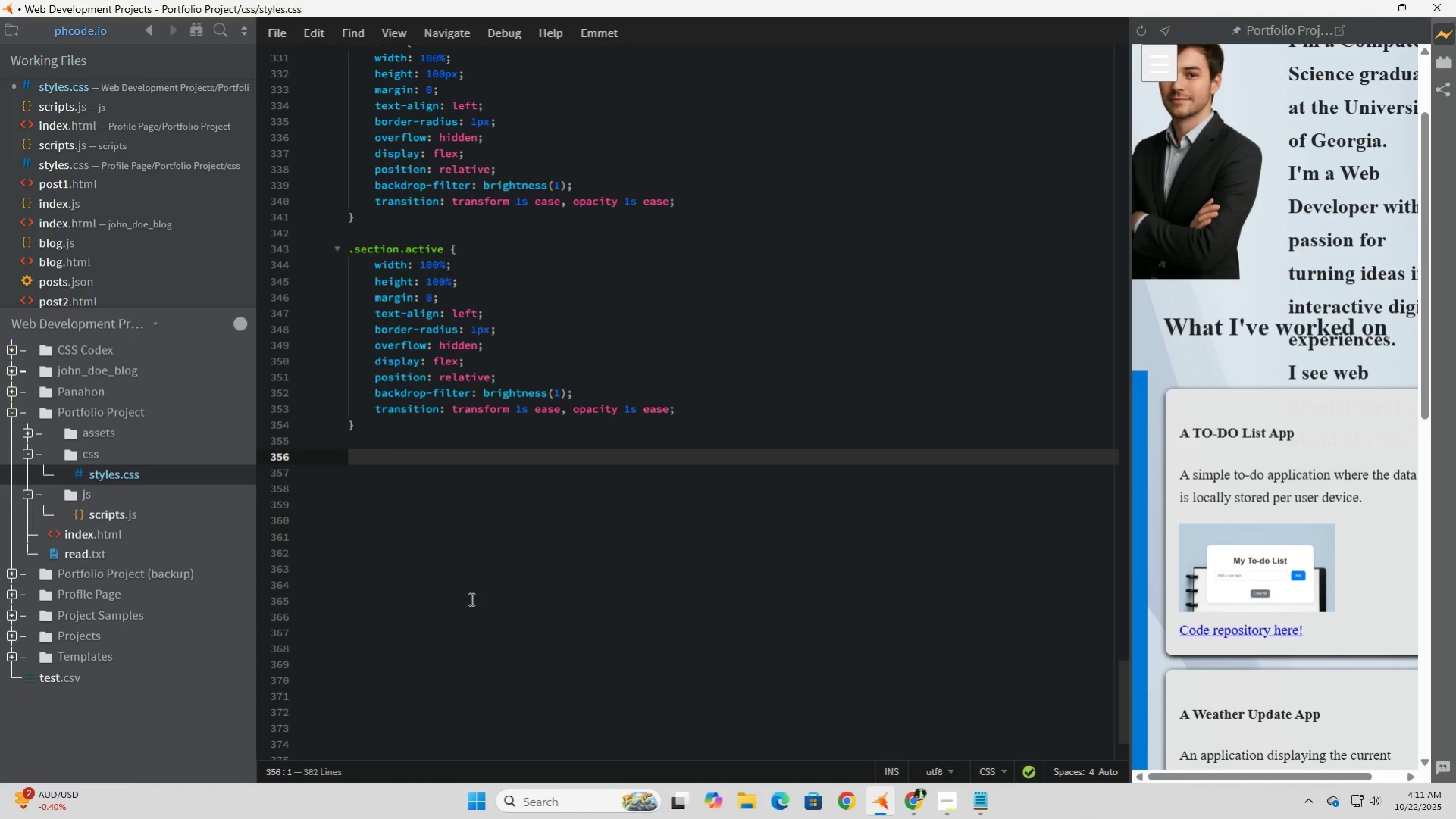 
wait(10.06)
 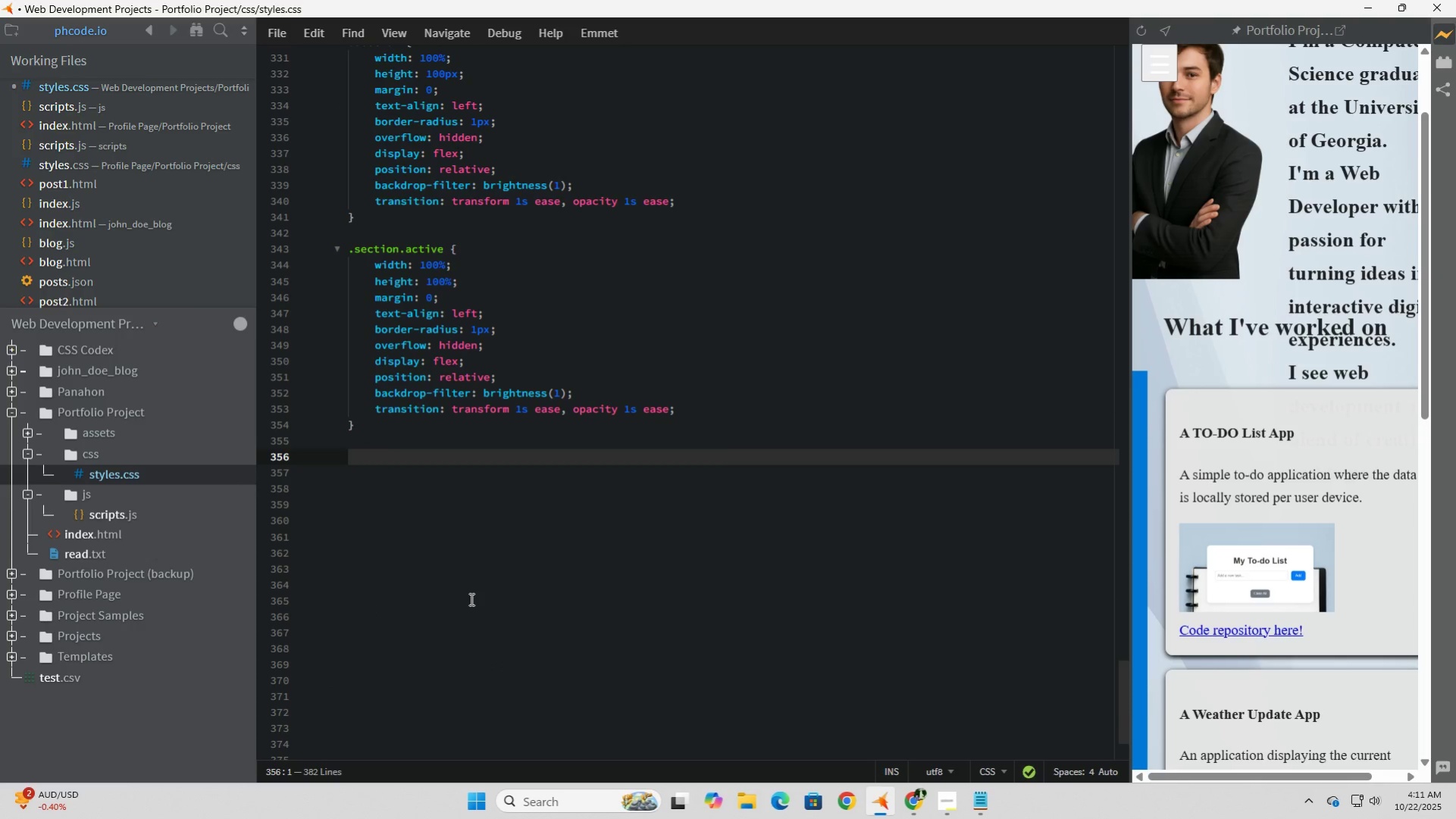 
scroll: coordinate [470, 599], scroll_direction: up, amount: 4.0
 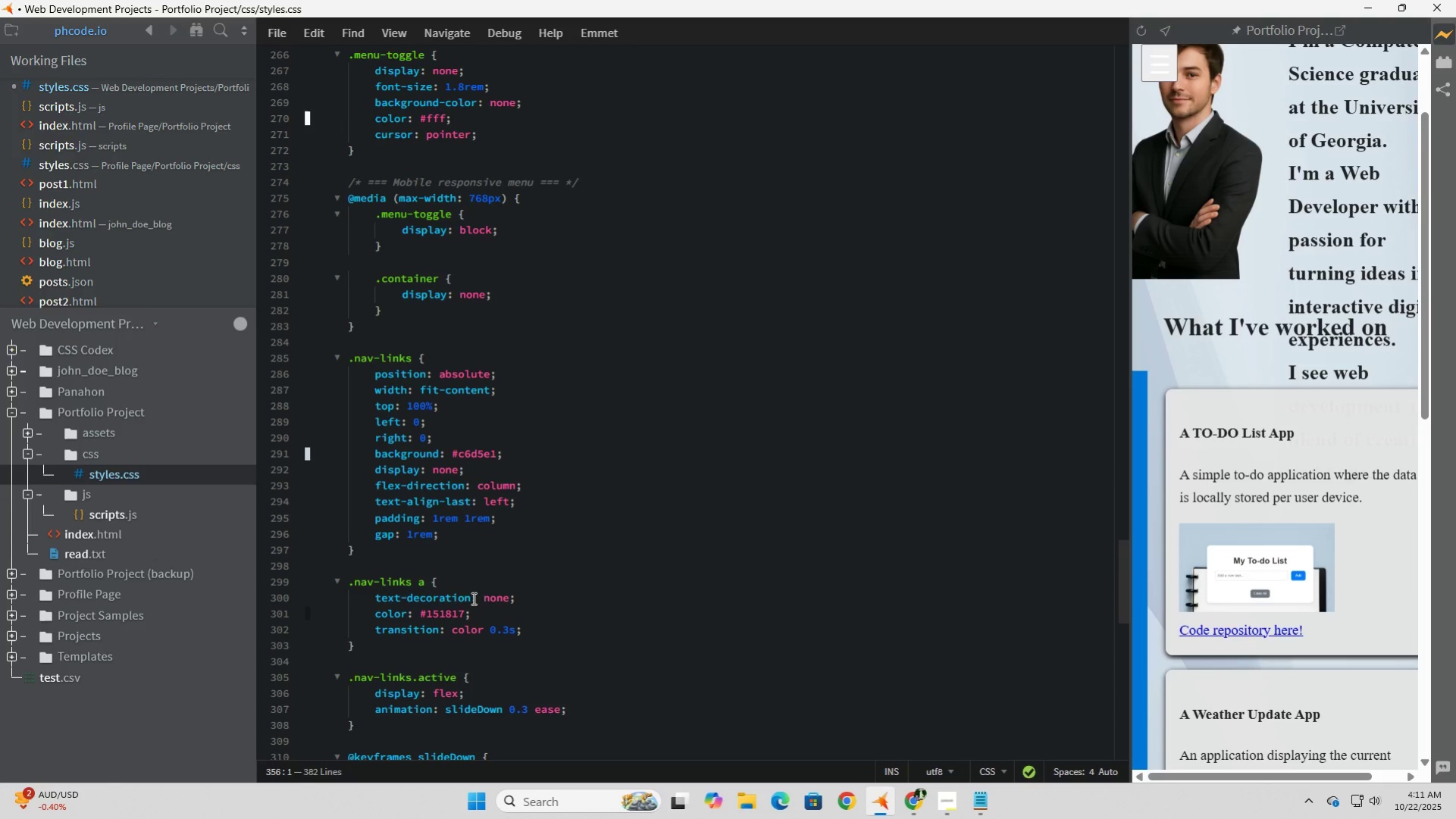 
left_click_drag(start_coordinate=[1134, 462], to_coordinate=[919, 461])
 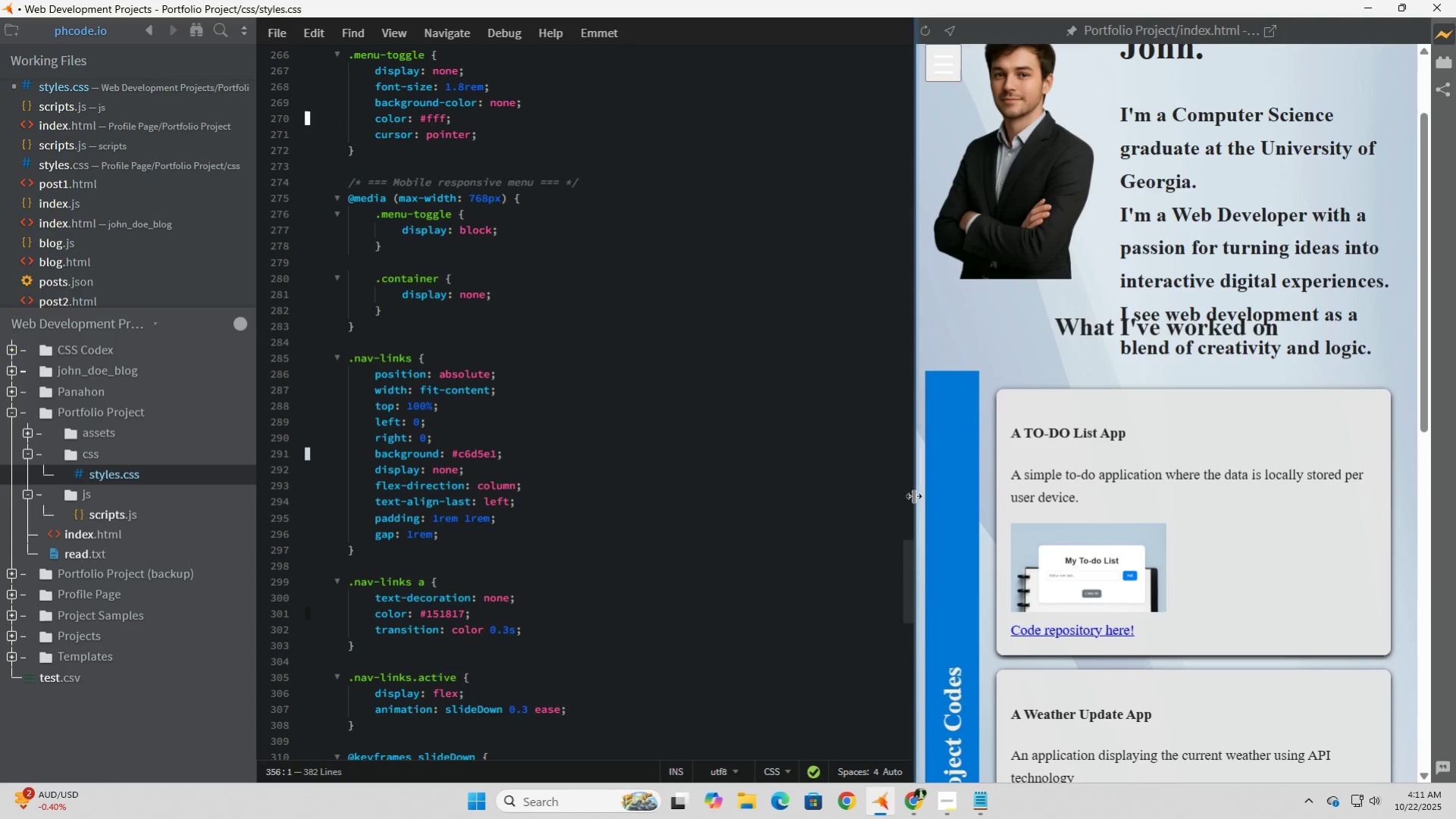 
left_click_drag(start_coordinate=[916, 495], to_coordinate=[1016, 469])
 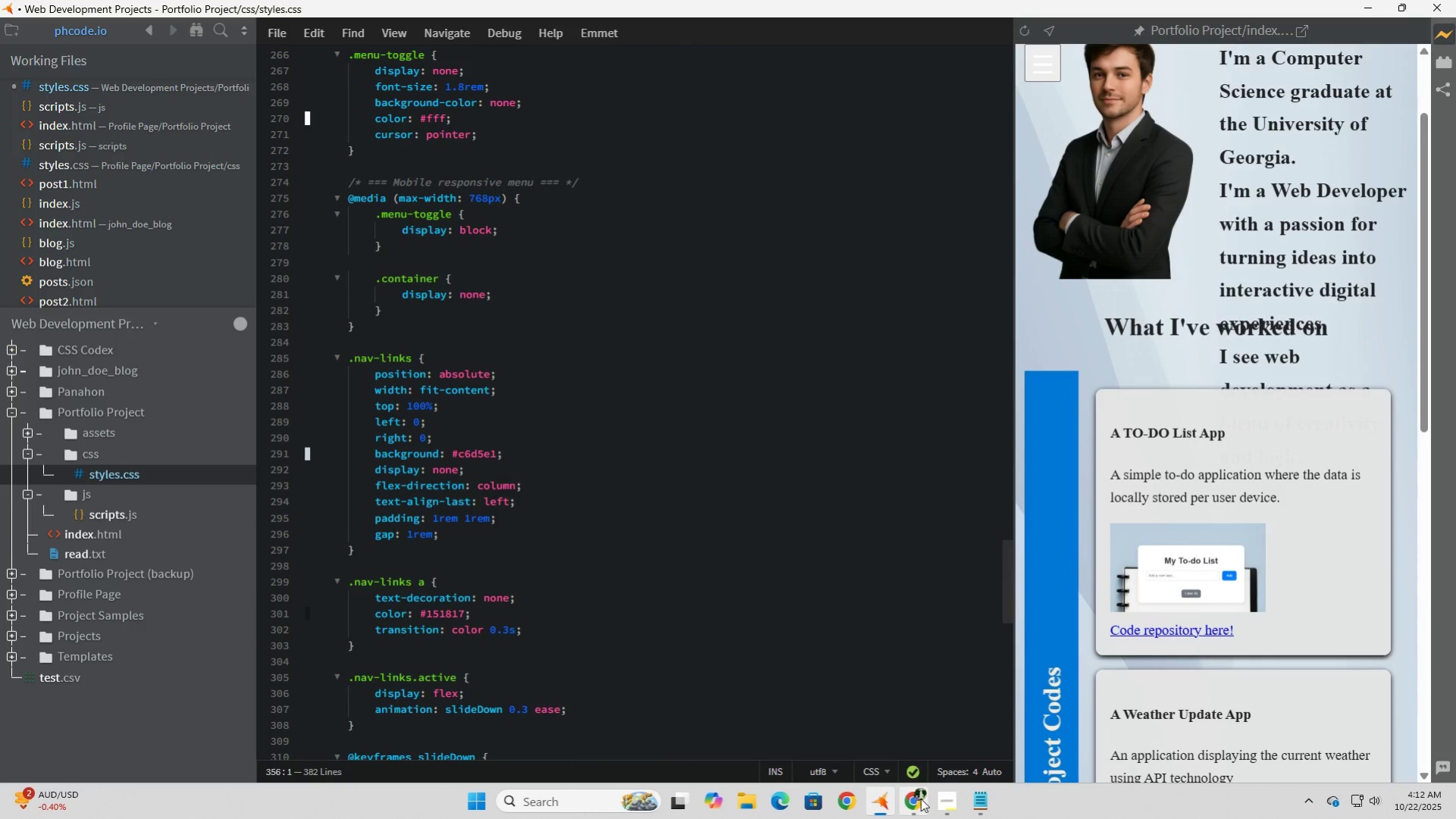 
left_click([920, 798])
 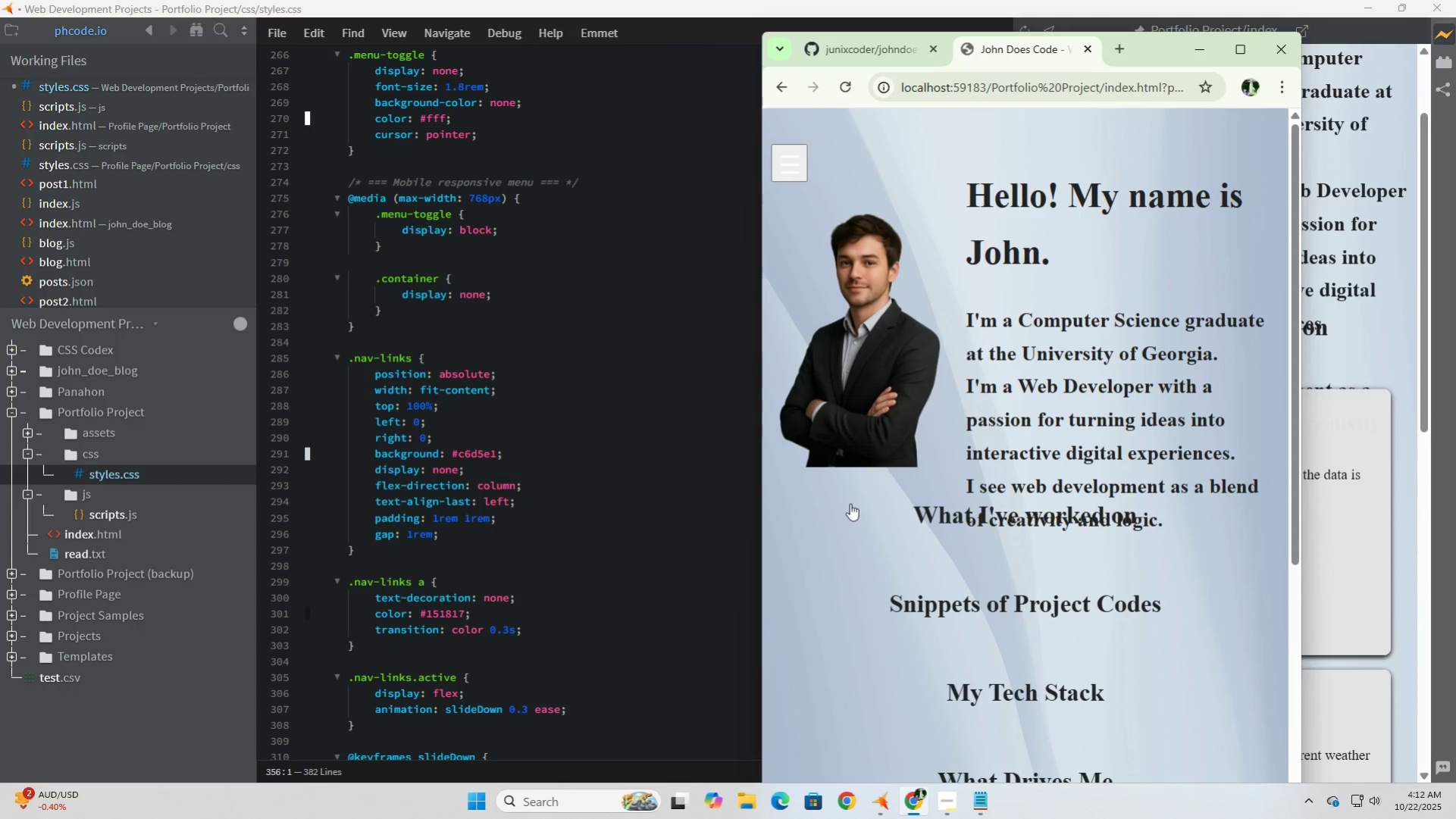 
scroll: coordinate [863, 509], scroll_direction: none, amount: 0.0
 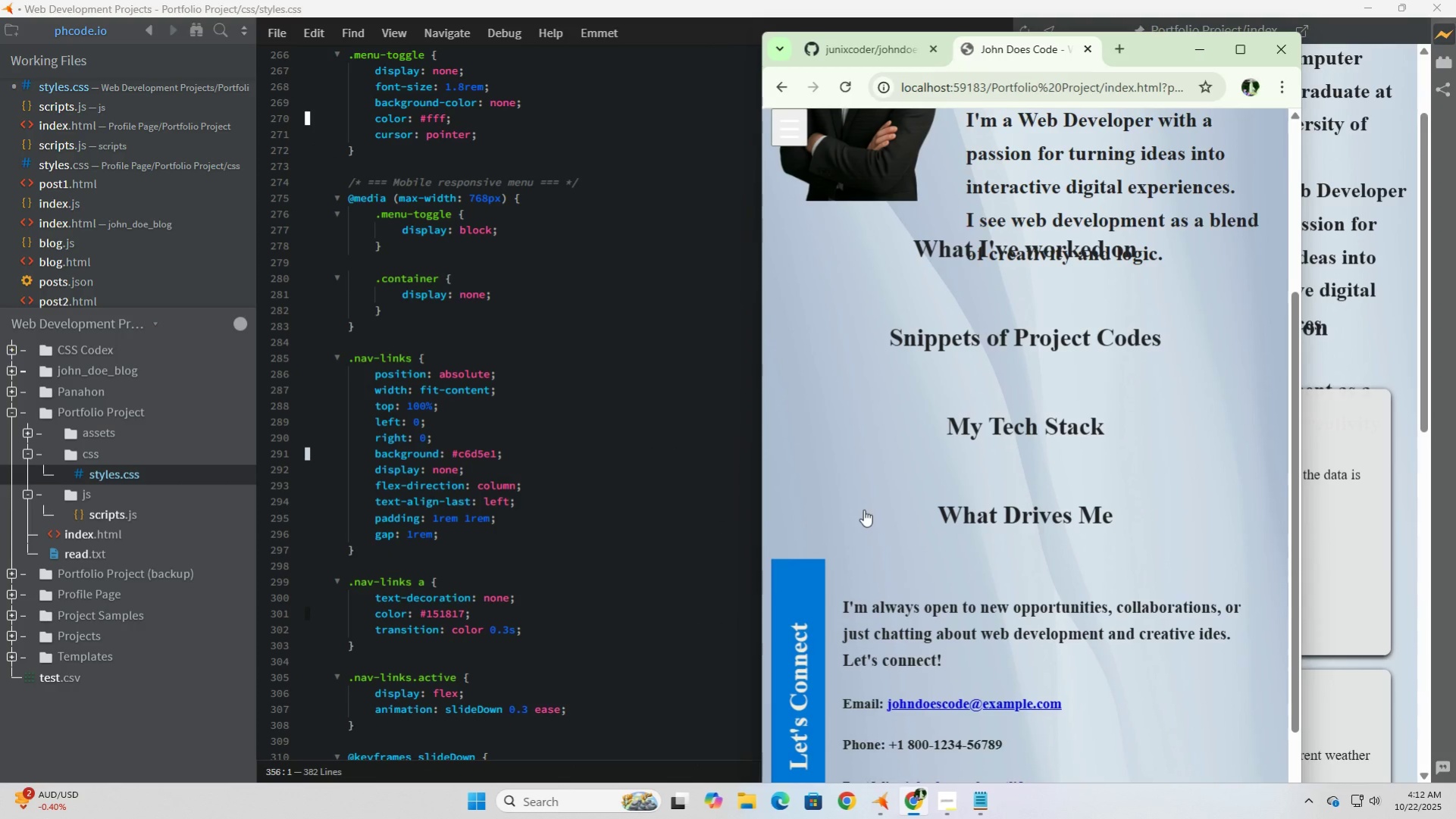 
scroll: coordinate [1045, 514], scroll_direction: up, amount: 6.0
 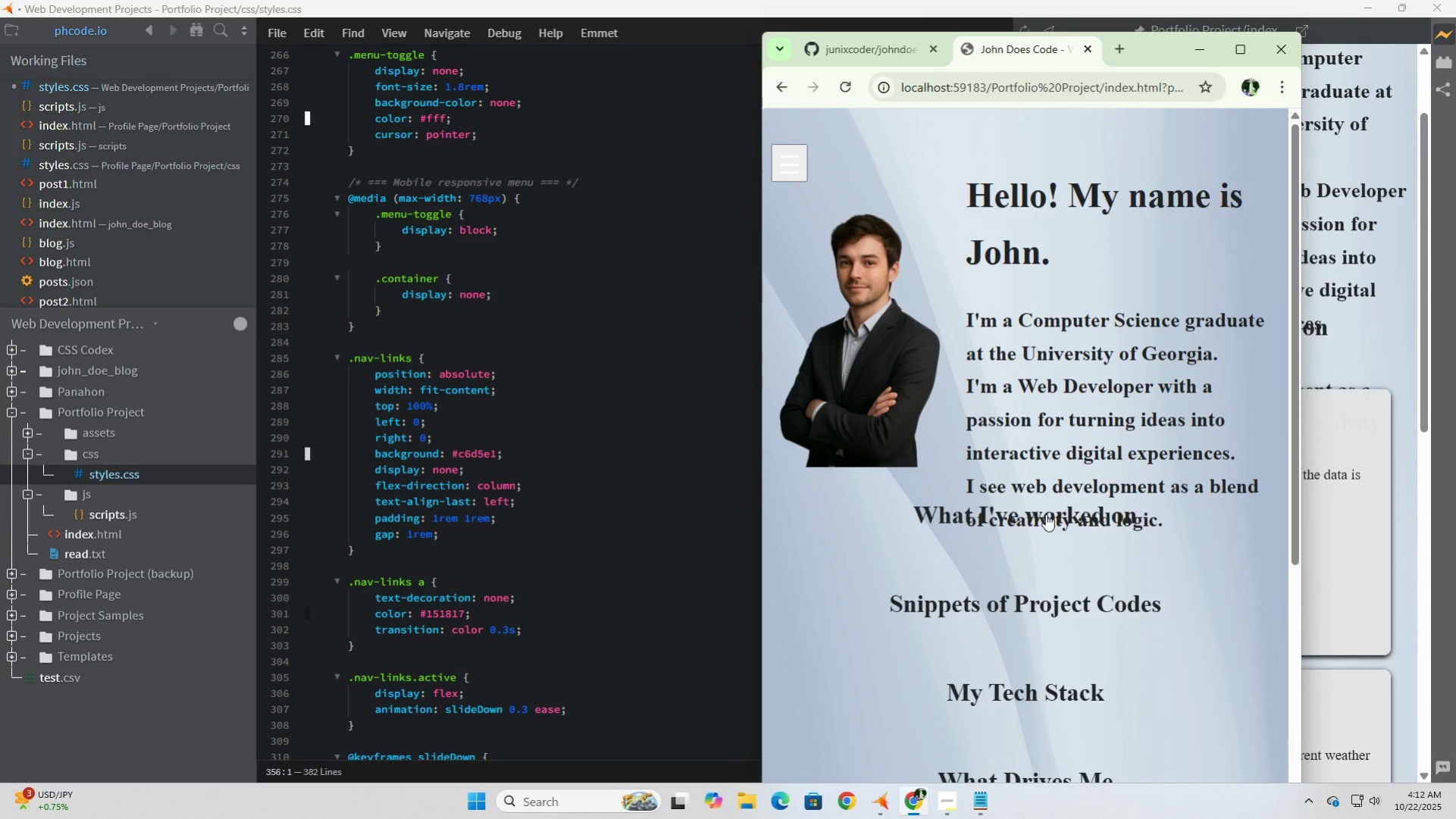 
left_click([1045, 514])
 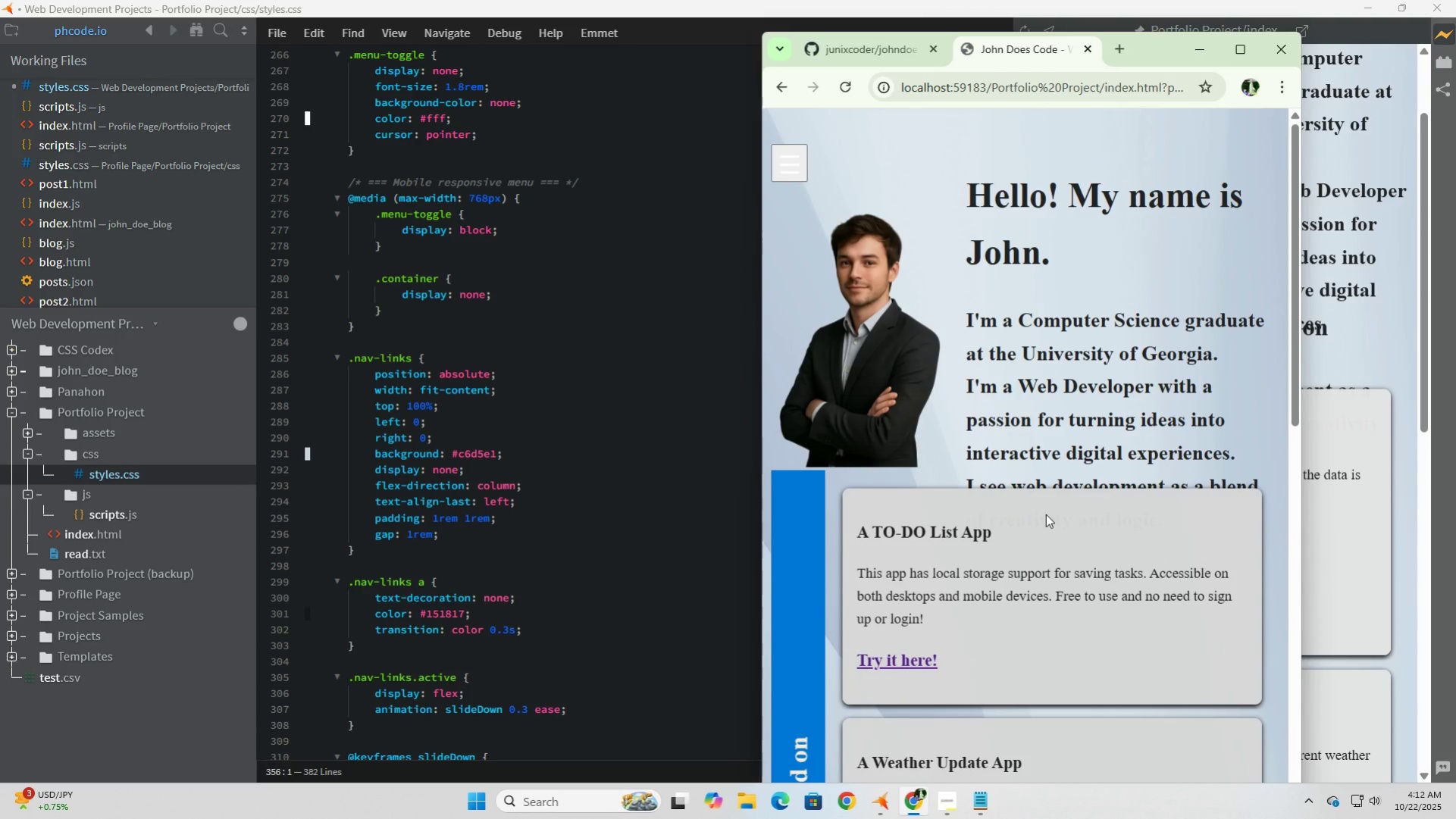 
scroll: coordinate [1045, 514], scroll_direction: down, amount: 8.0
 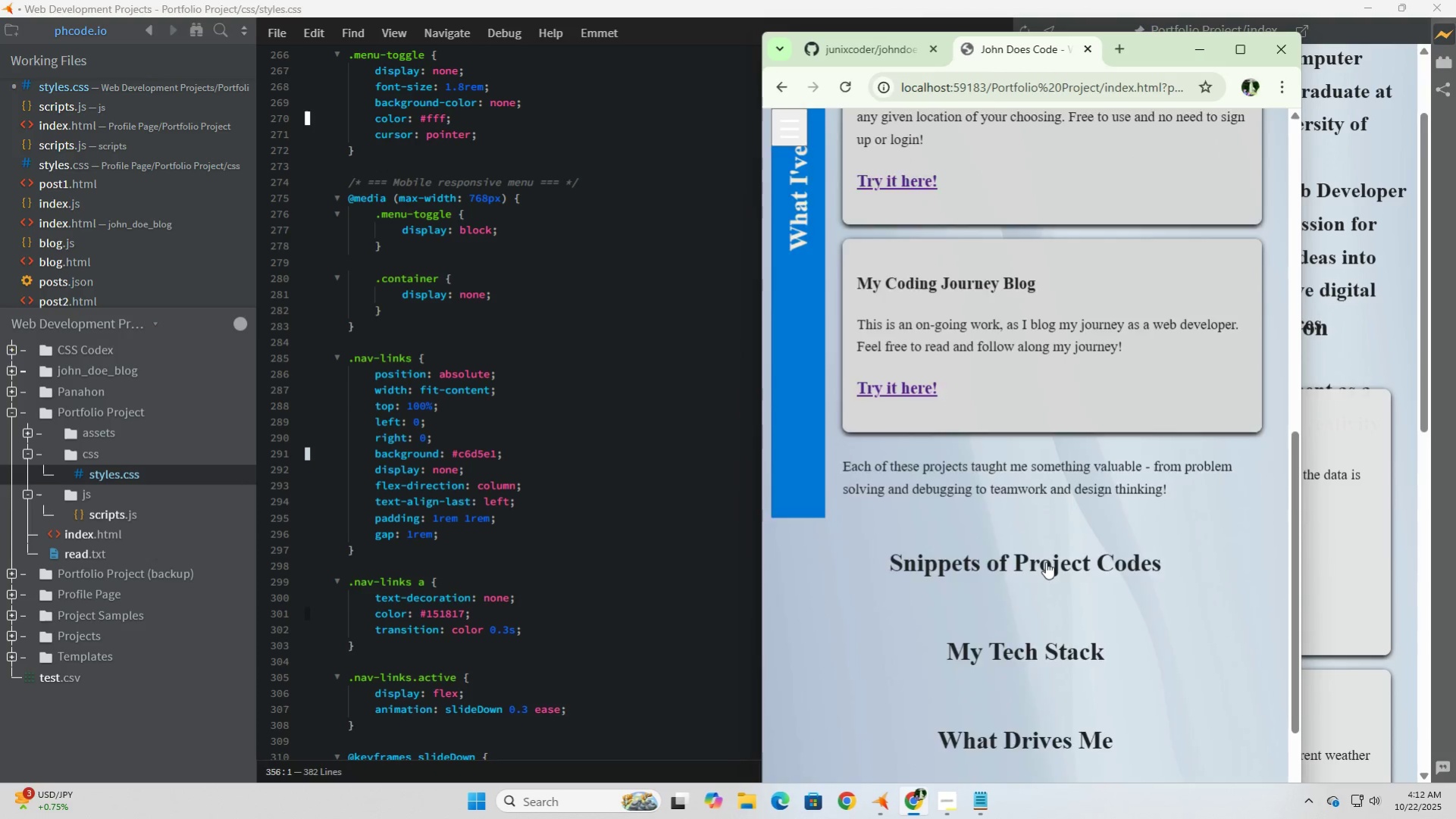 
left_click([1045, 561])
 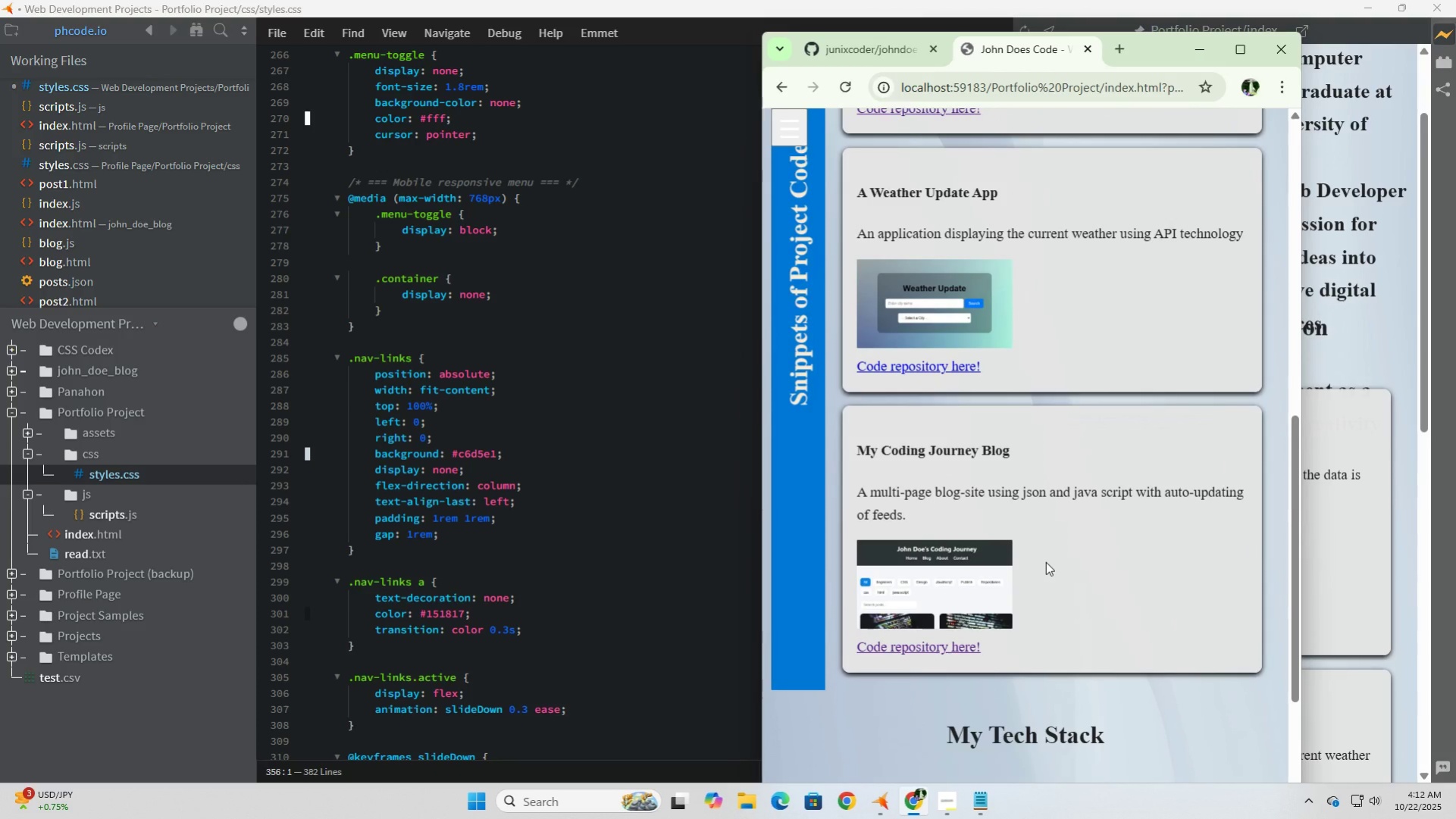 
scroll: coordinate [1045, 561], scroll_direction: up, amount: 6.0
 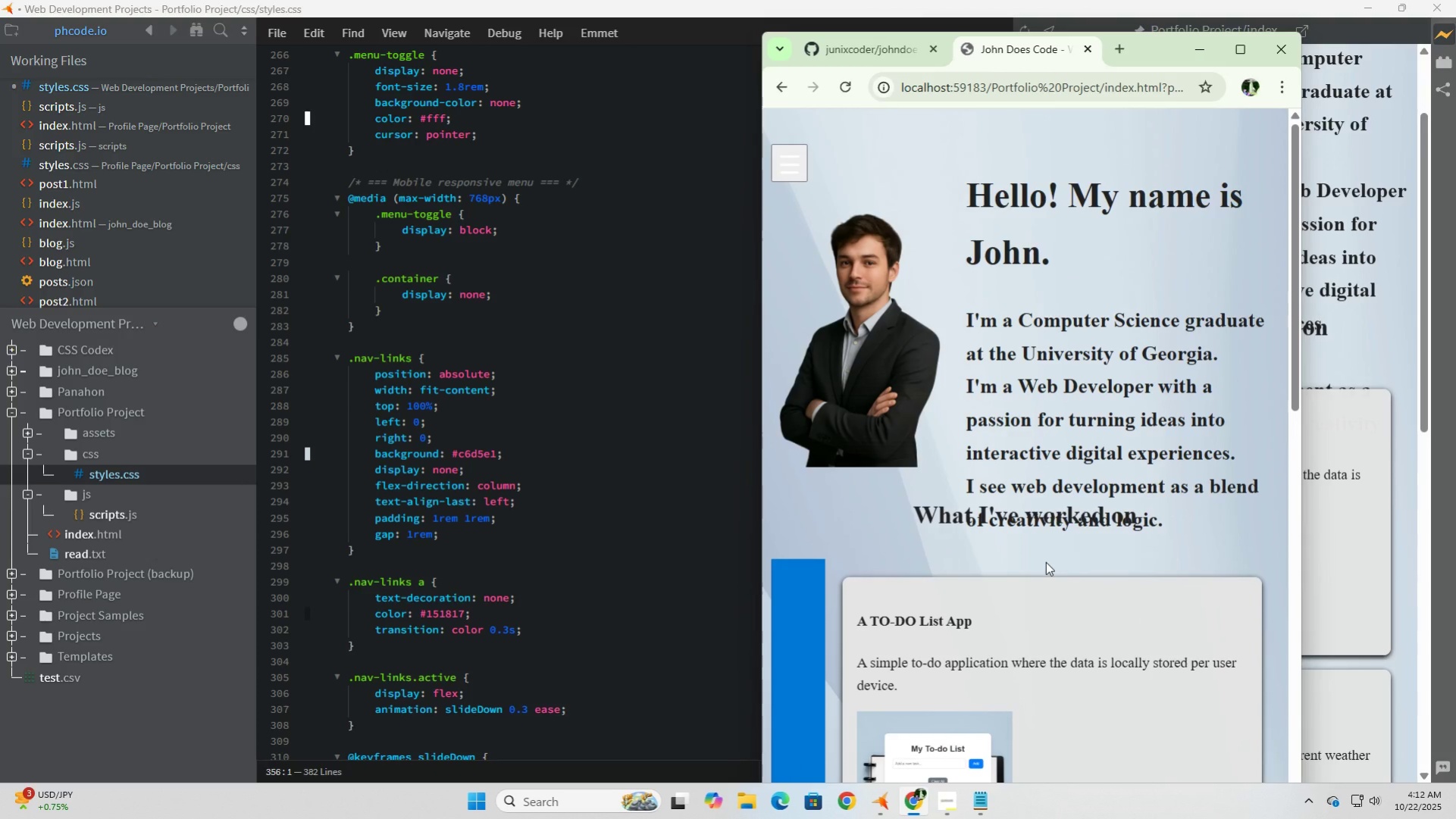 
scroll: coordinate [1045, 561], scroll_direction: down, amount: 11.0
 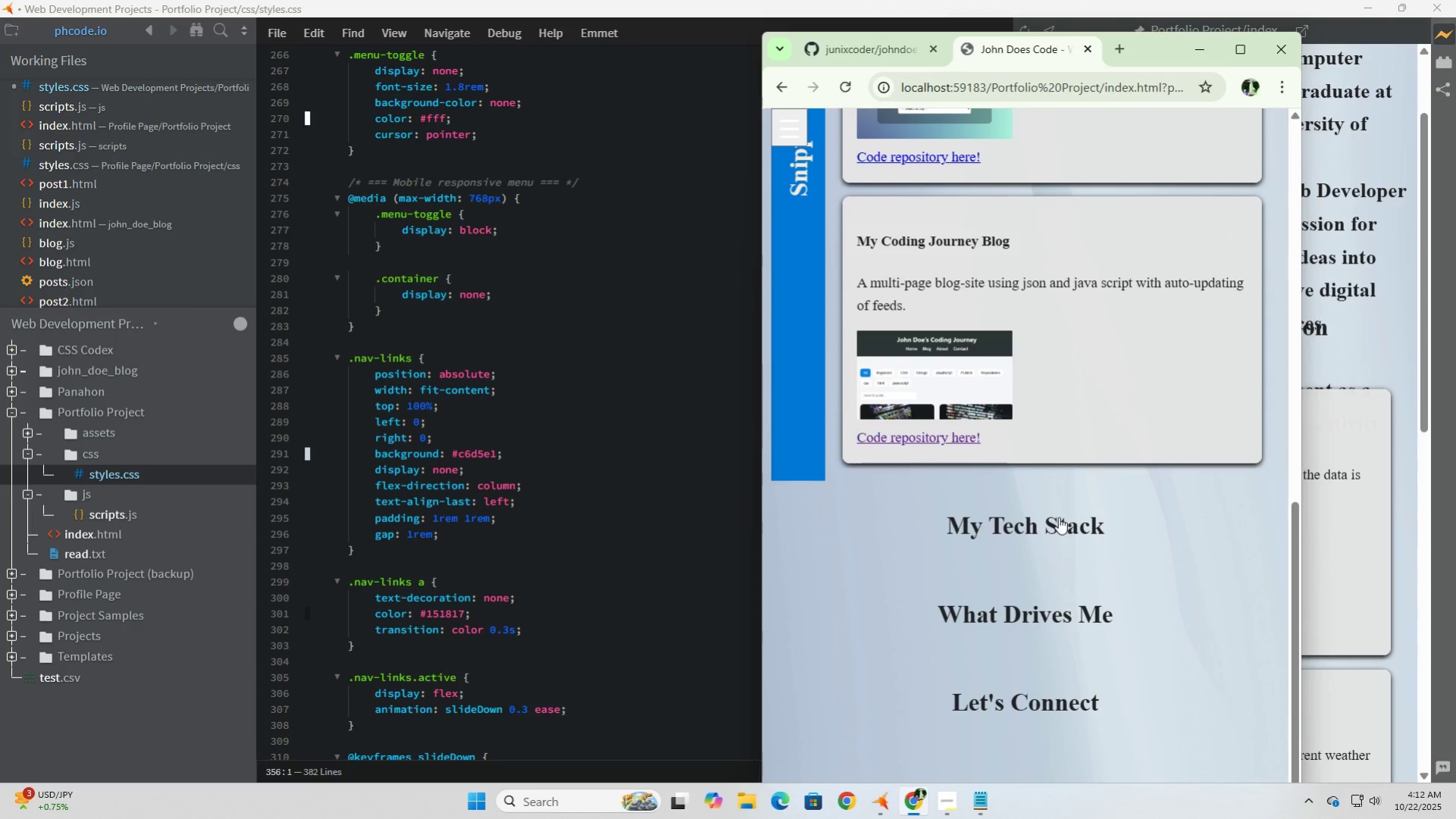 
scroll: coordinate [1044, 551], scroll_direction: up, amount: 14.0
 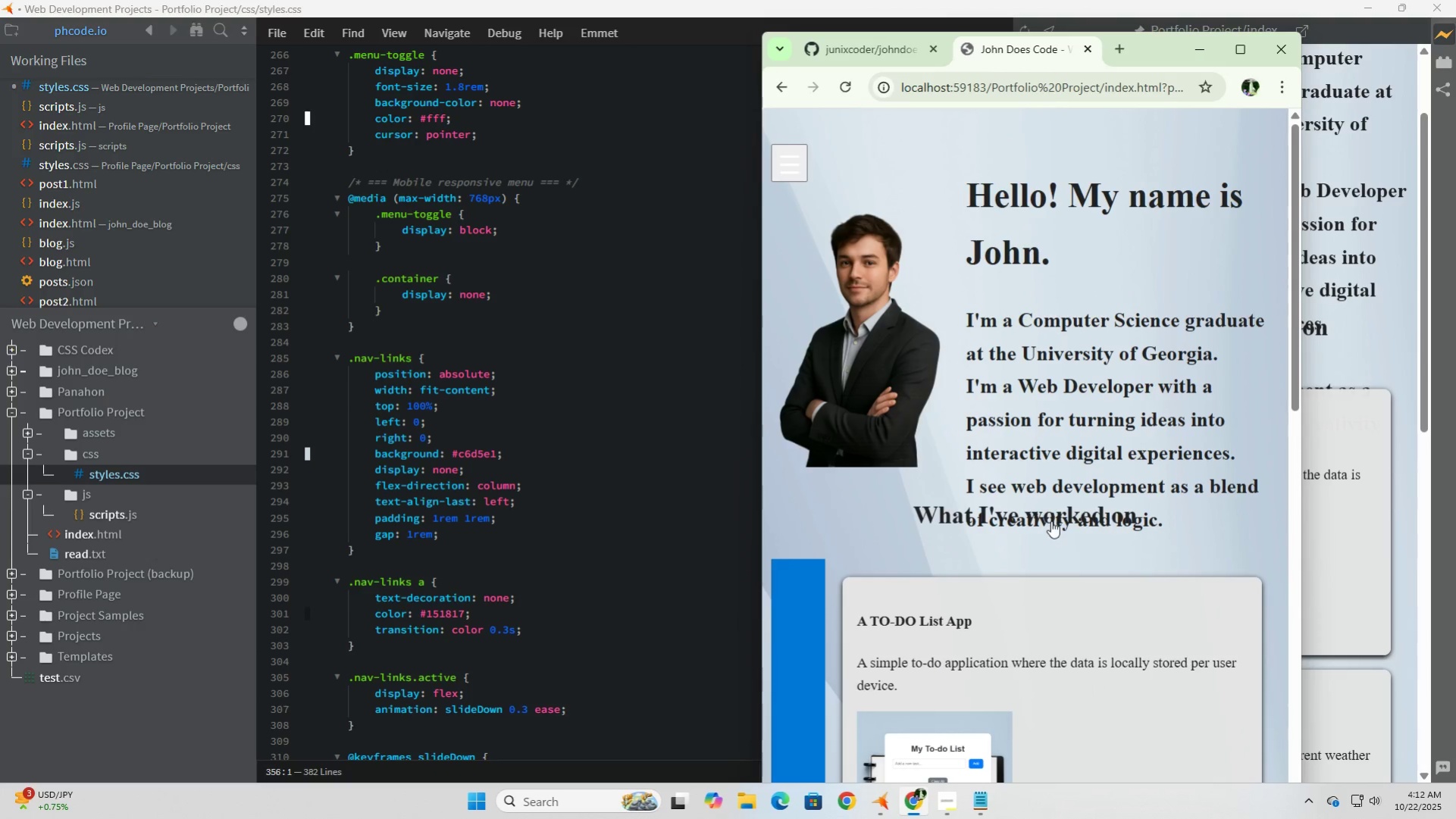 
left_click([1051, 518])
 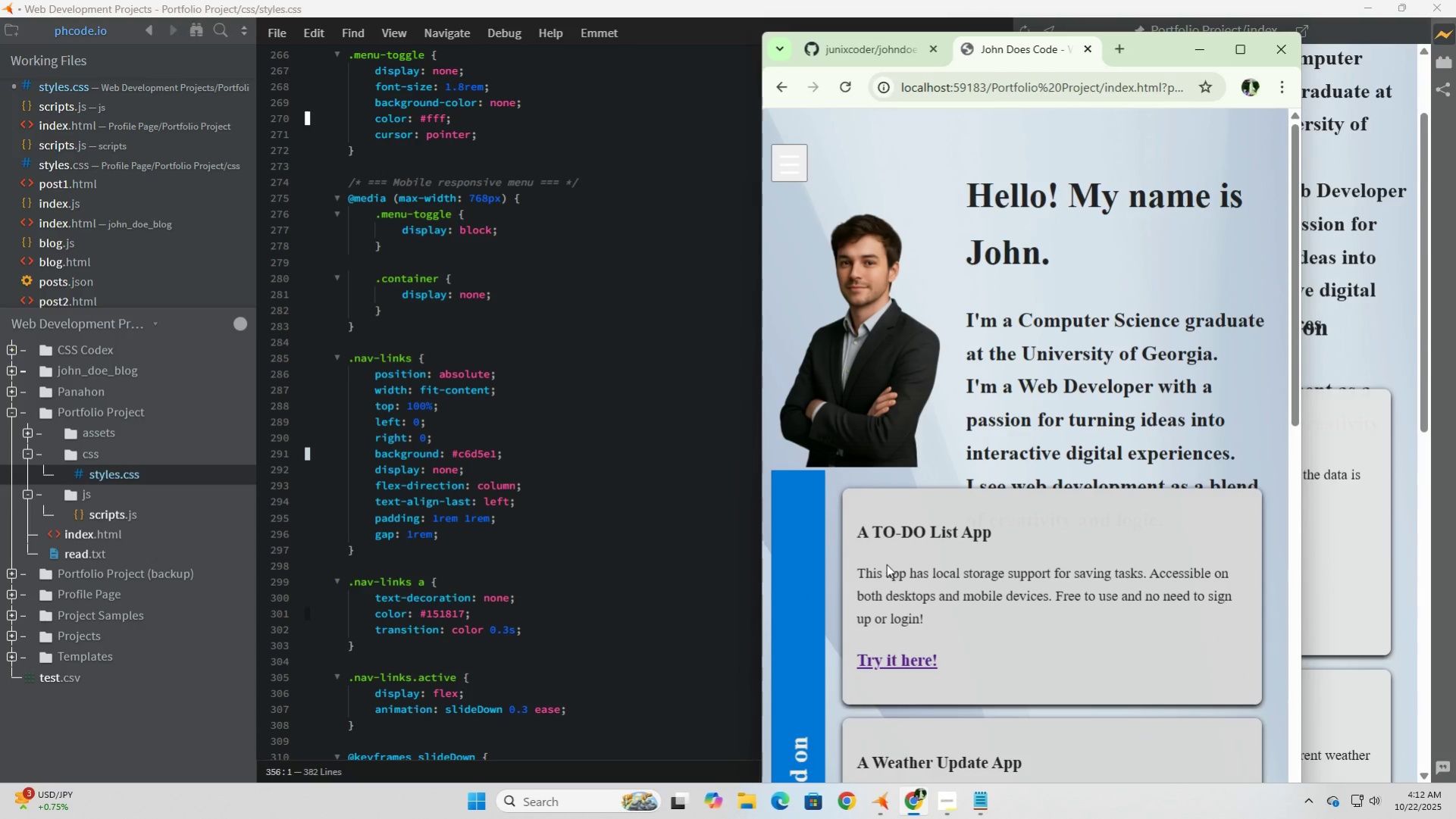 
left_click([804, 576])
 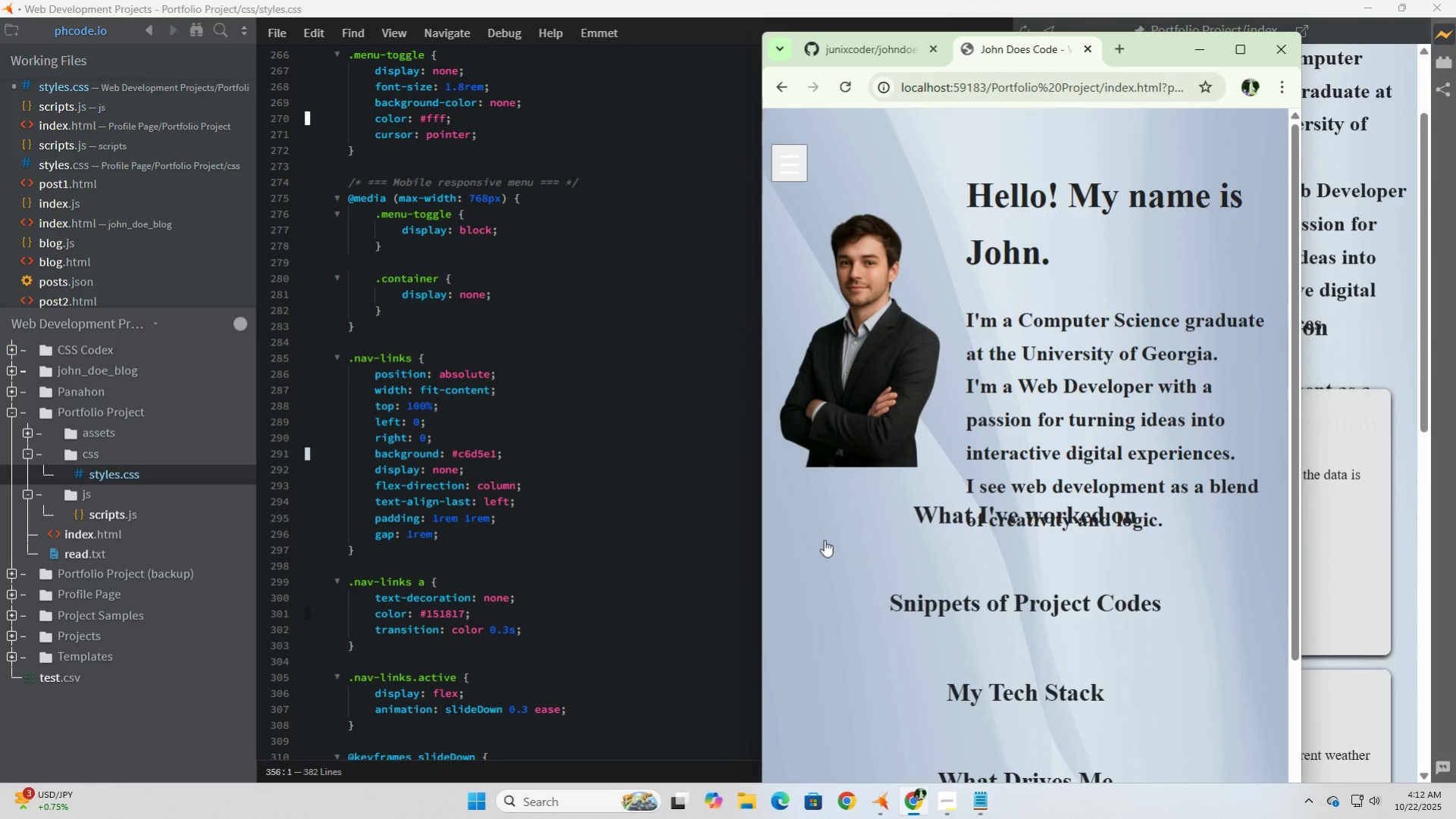 
scroll: coordinate [825, 539], scroll_direction: down, amount: 4.0
 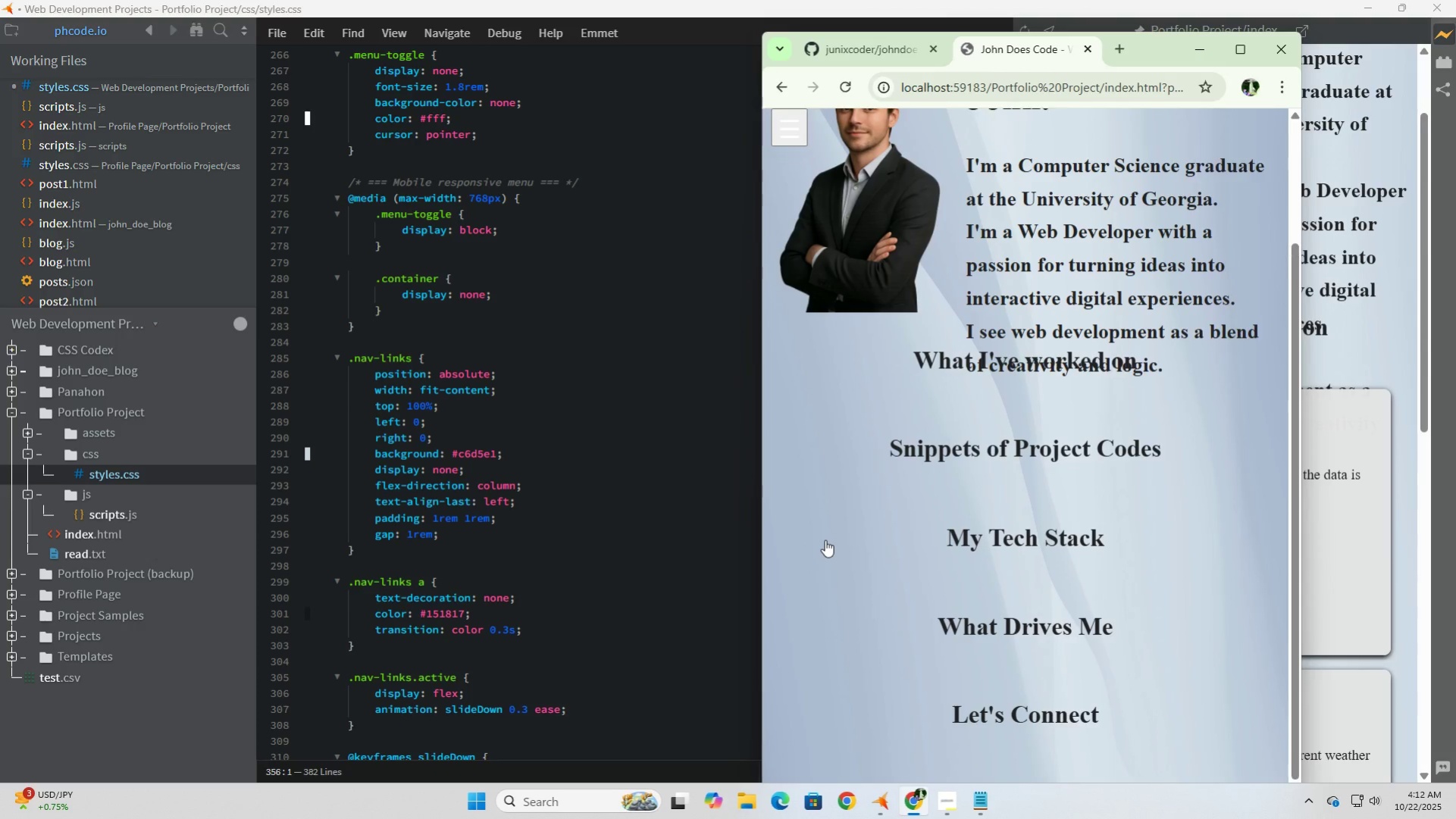 
scroll: coordinate [825, 539], scroll_direction: up, amount: 2.0
 